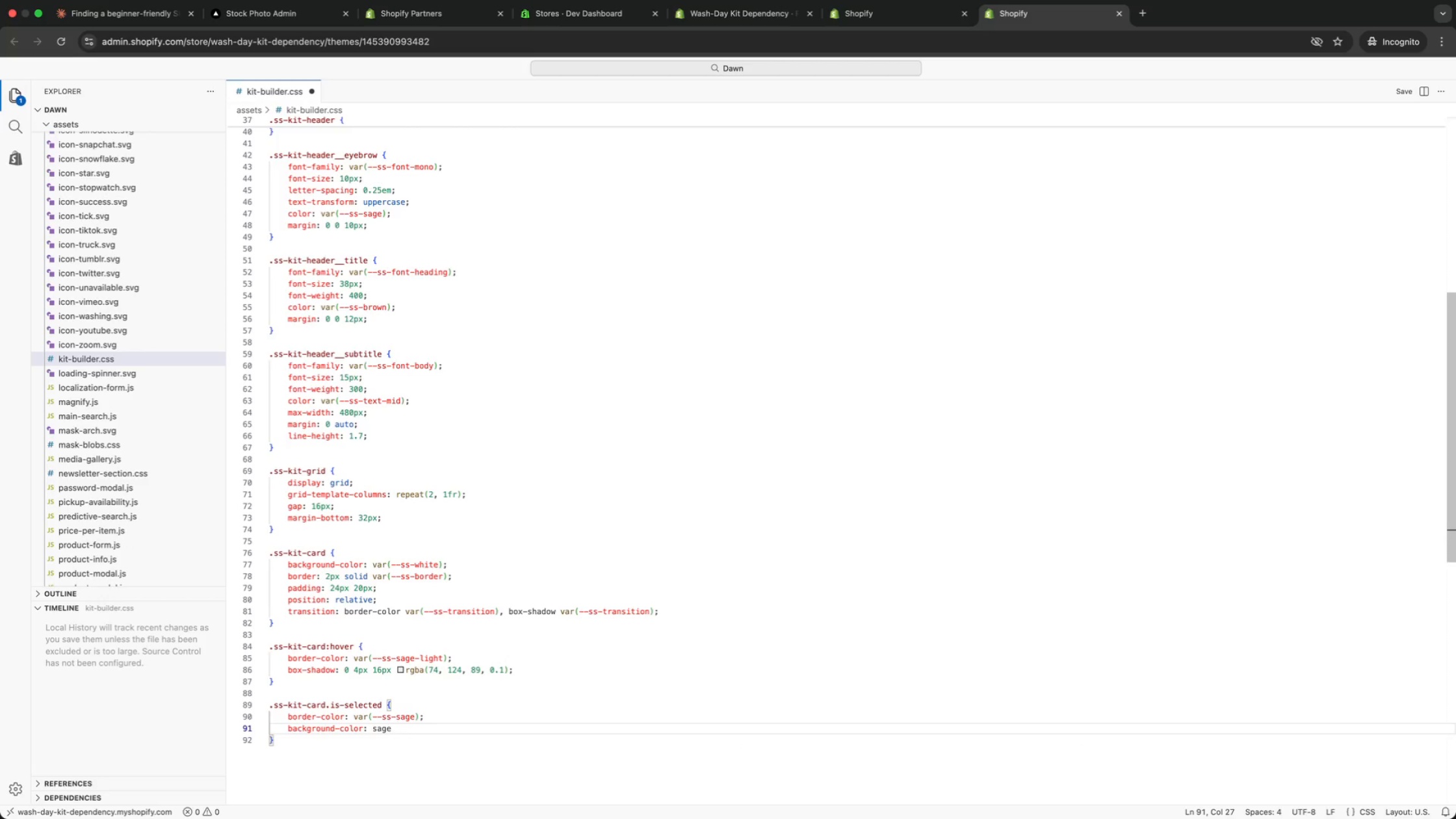 
key(Meta+Z)
 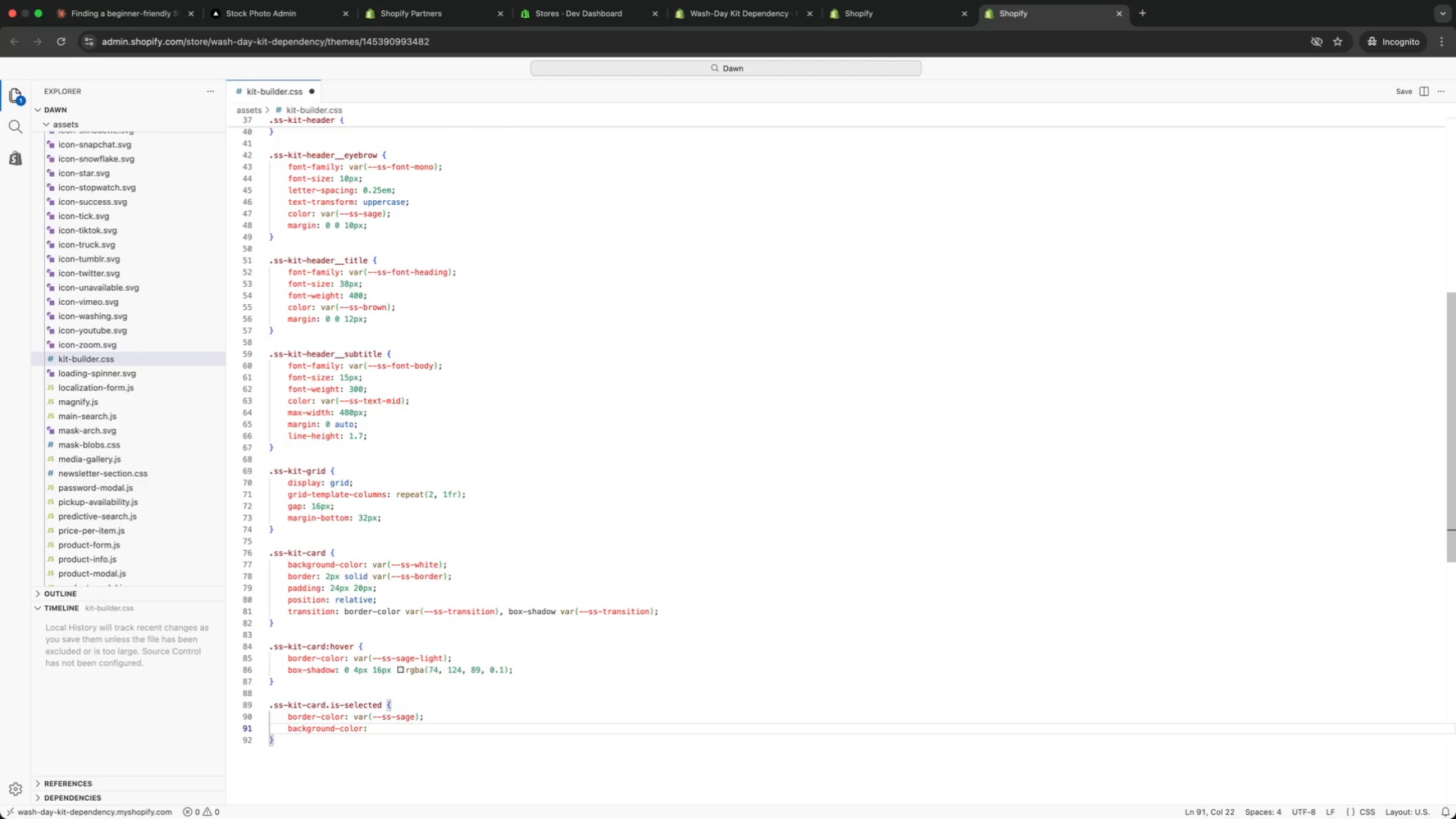 
type( var(pale)
 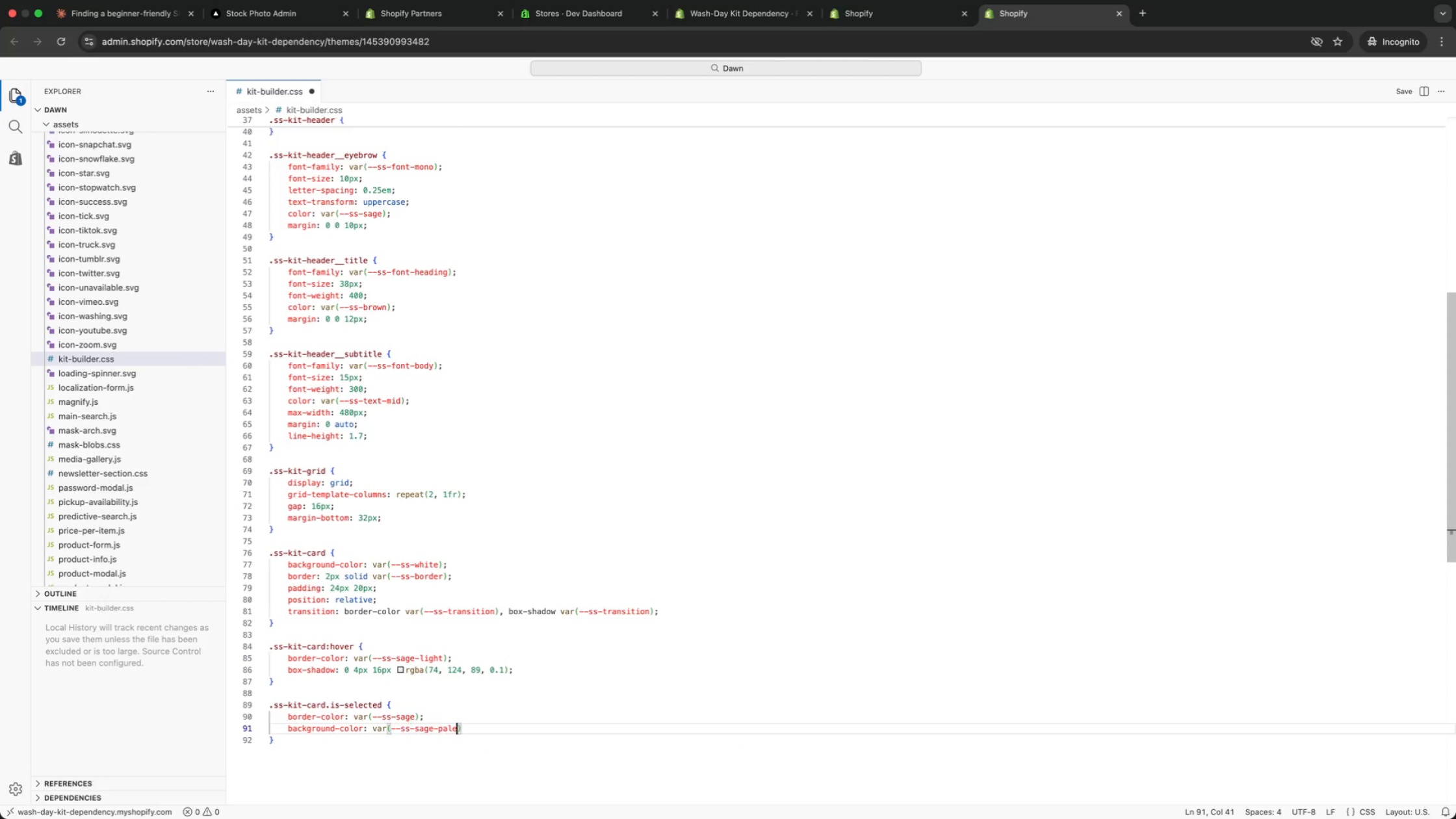 
 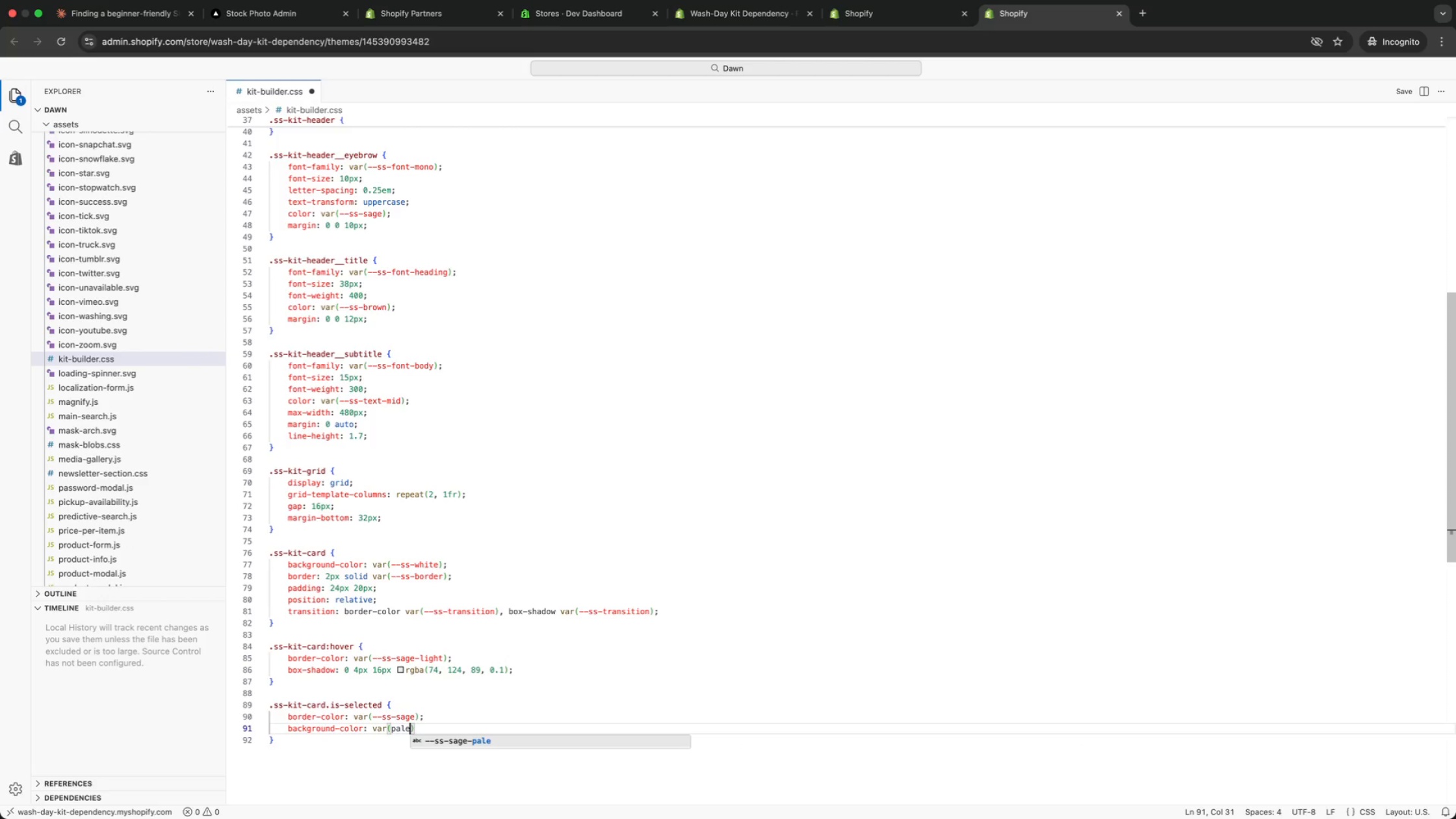 
key(Enter)
 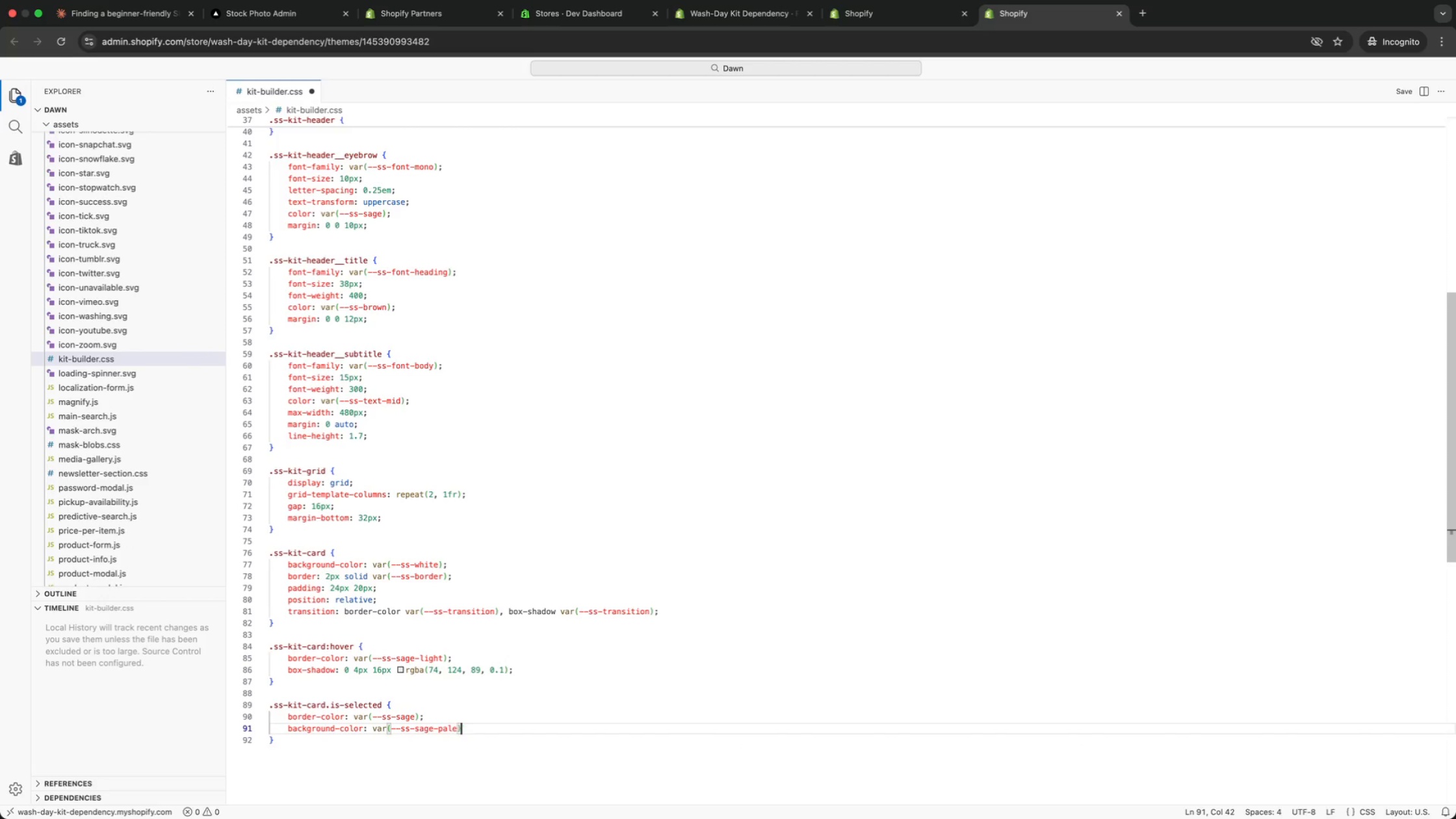 
key(ArrowRight)
 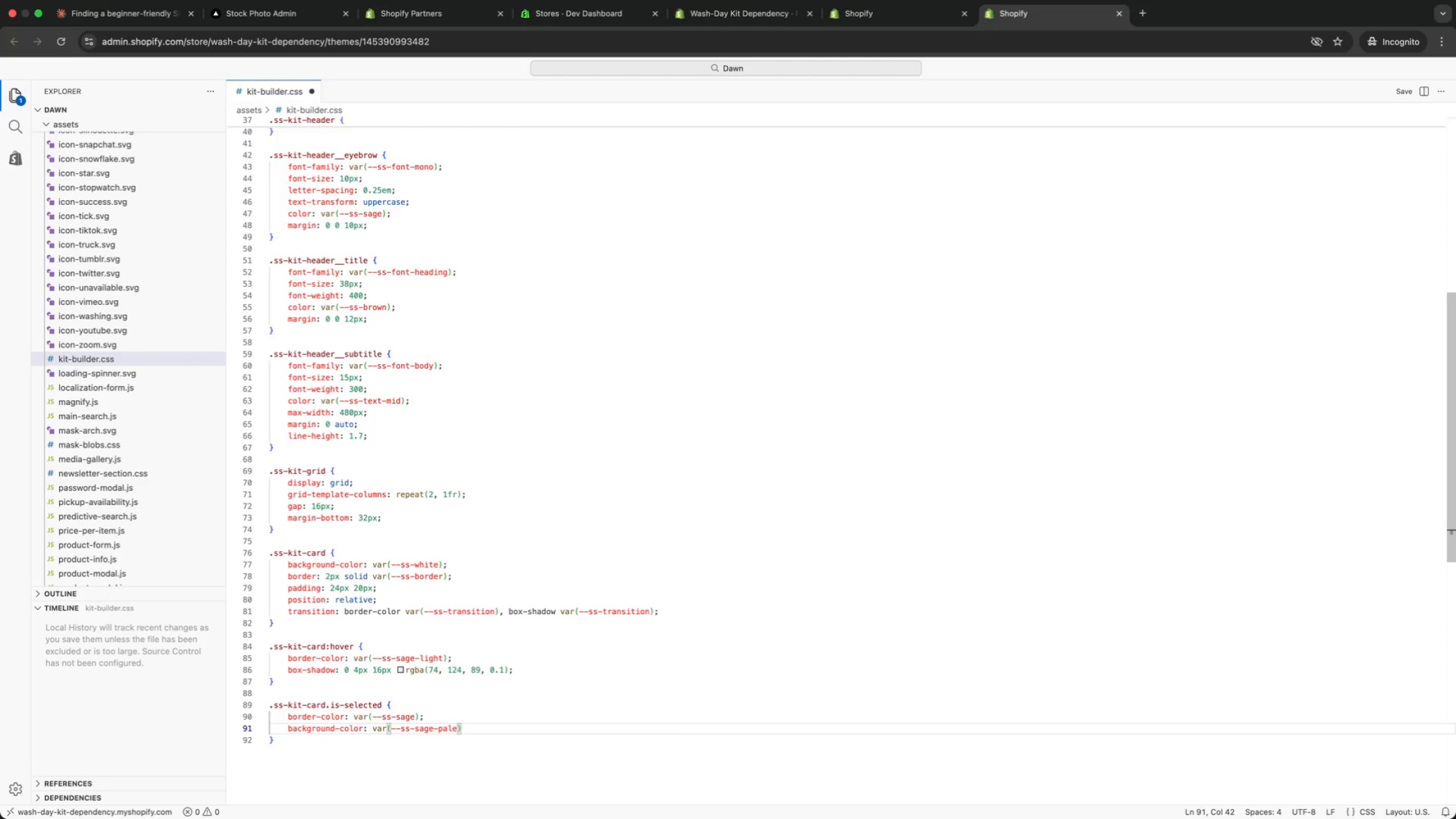 
key(Semicolon)
 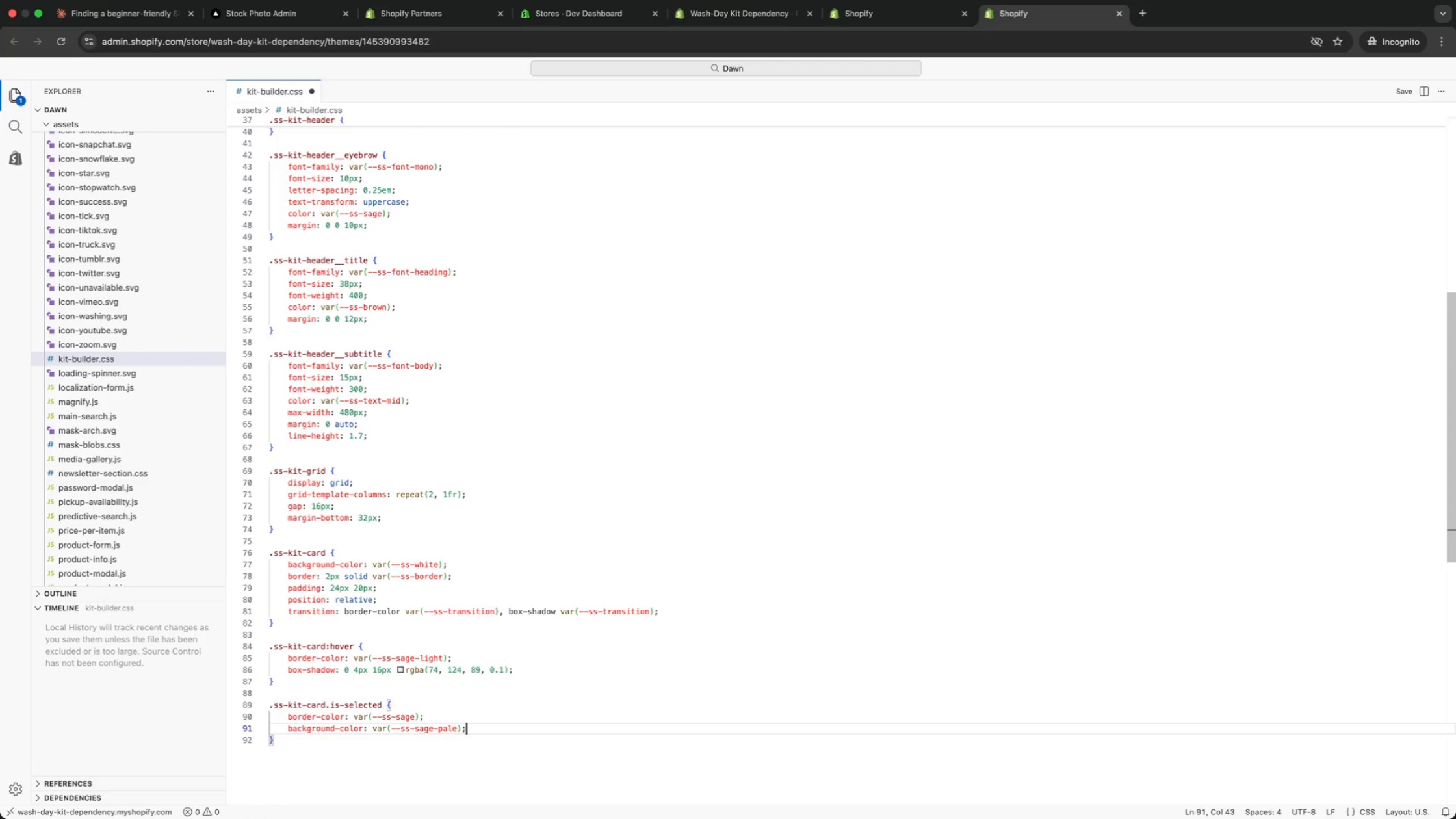 
key(ArrowDown)
 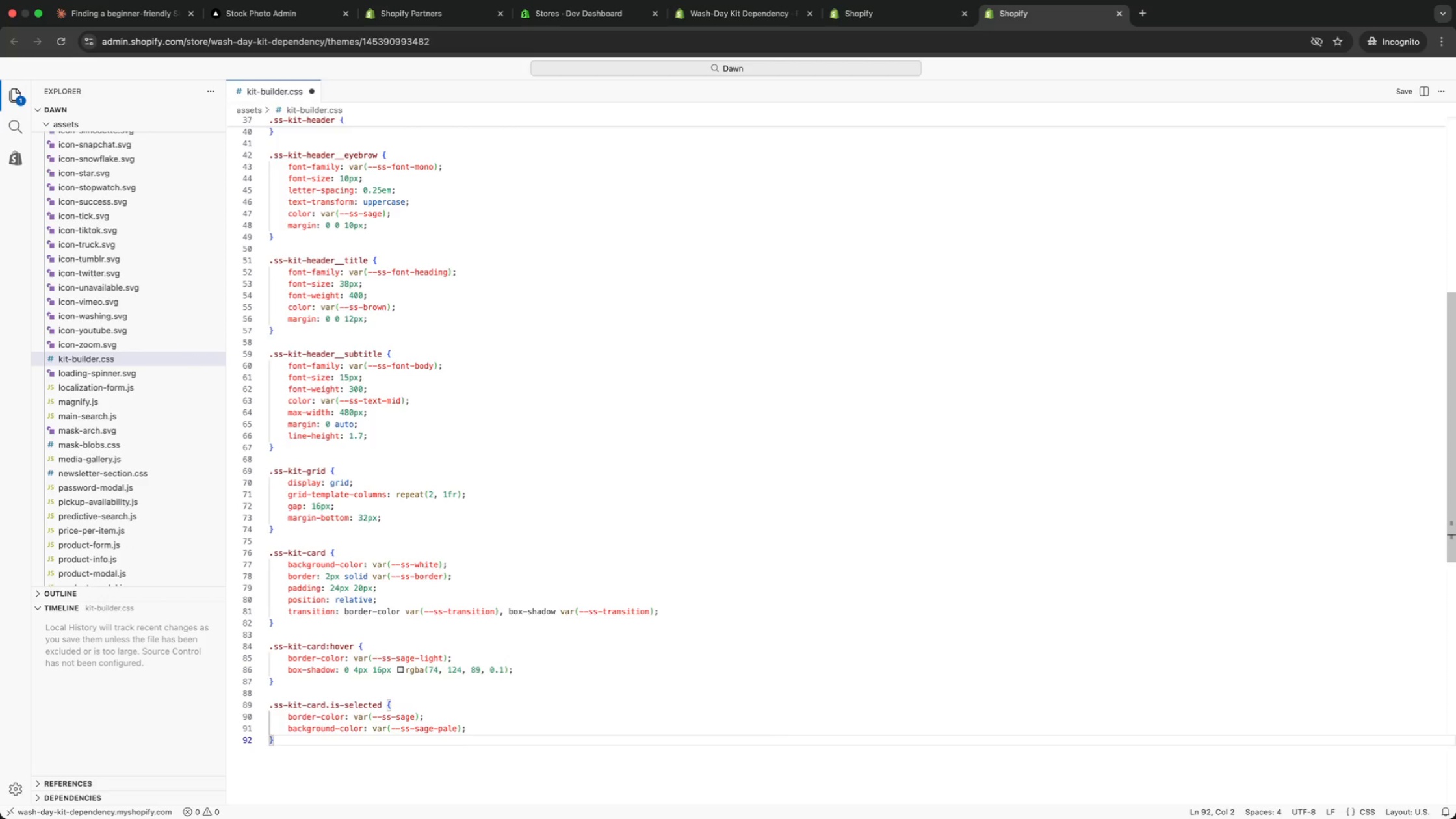 
key(Enter)
 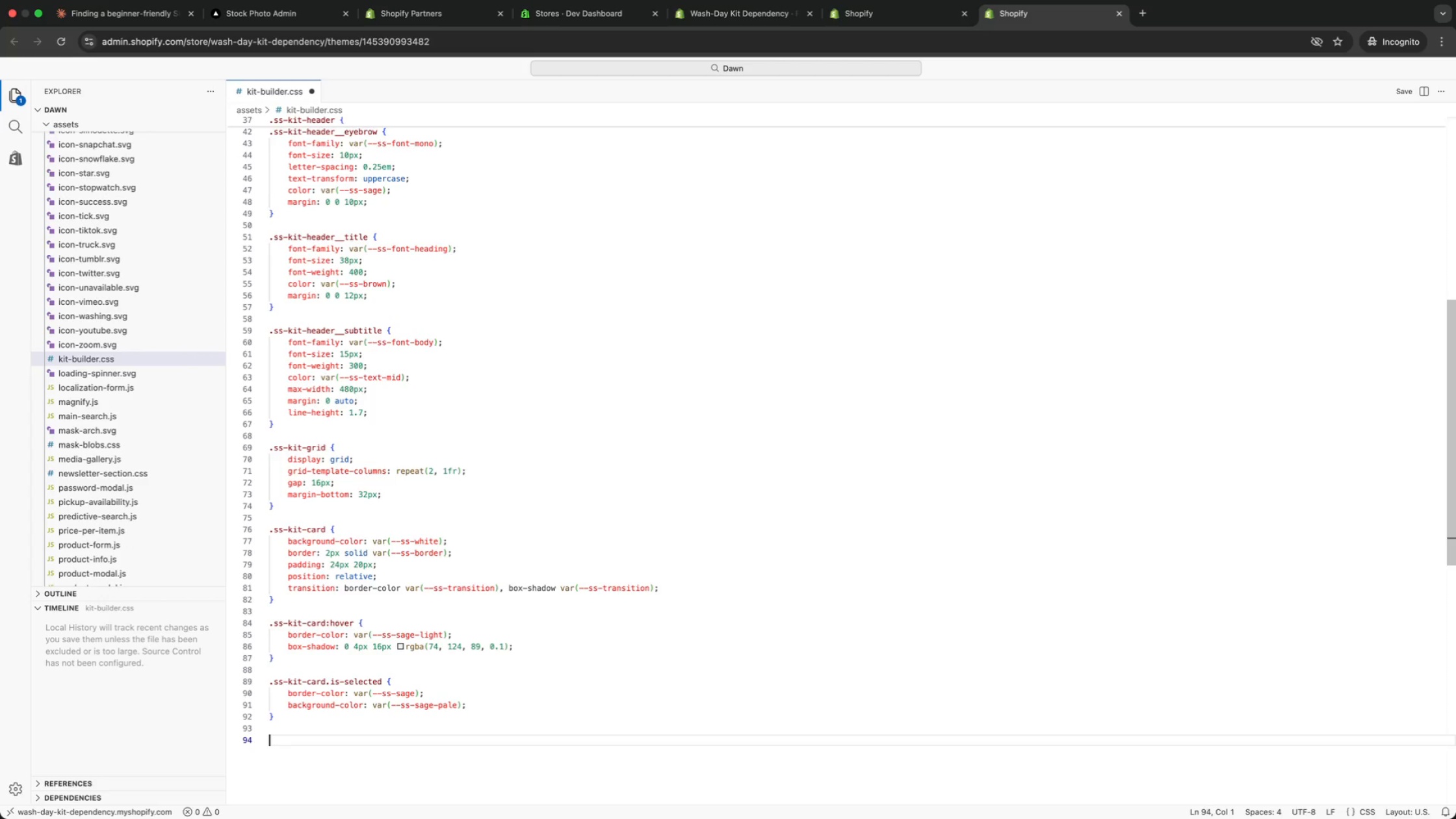 
key(Enter)
 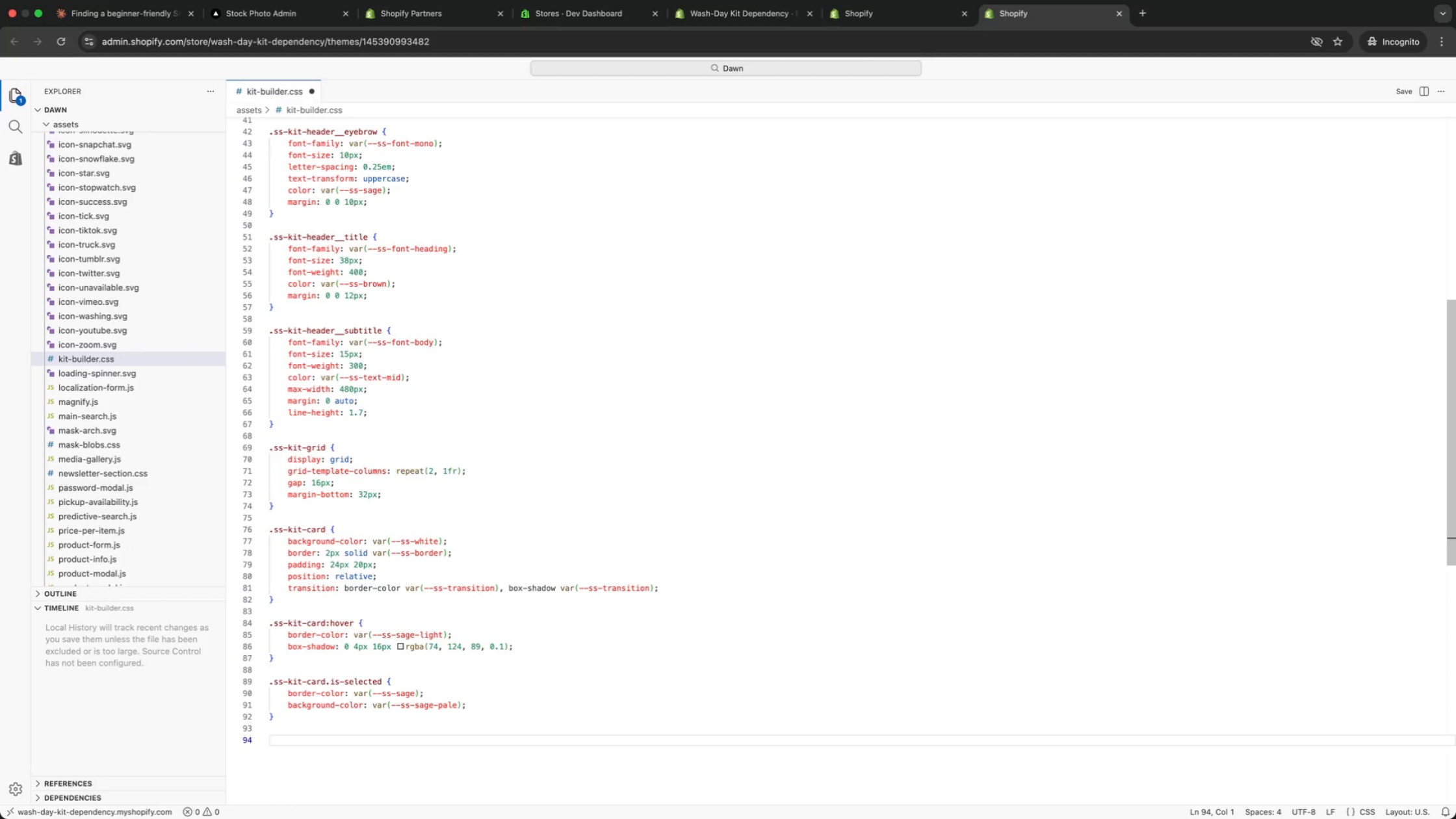 
type(car)
 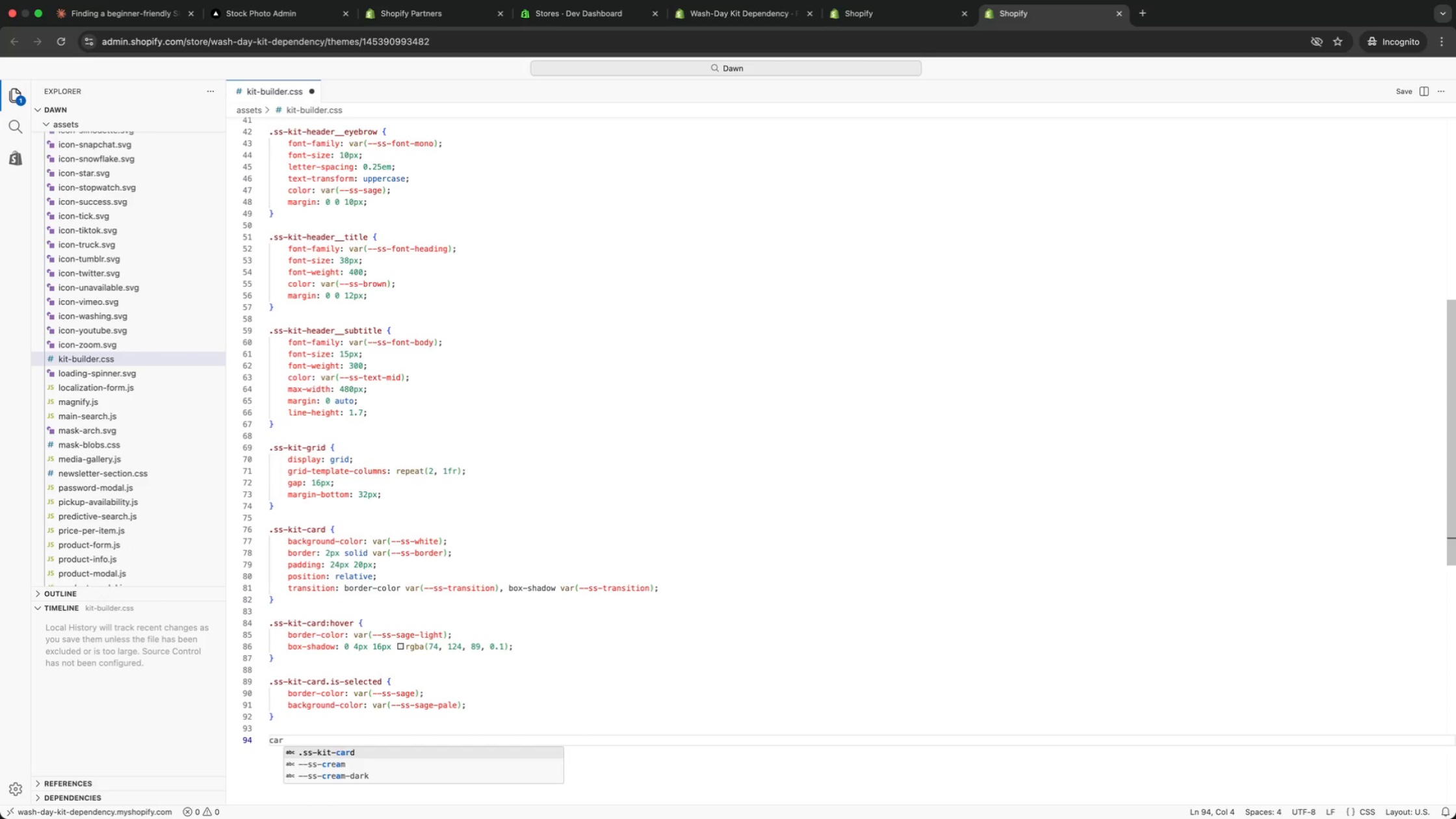 
key(Enter)
 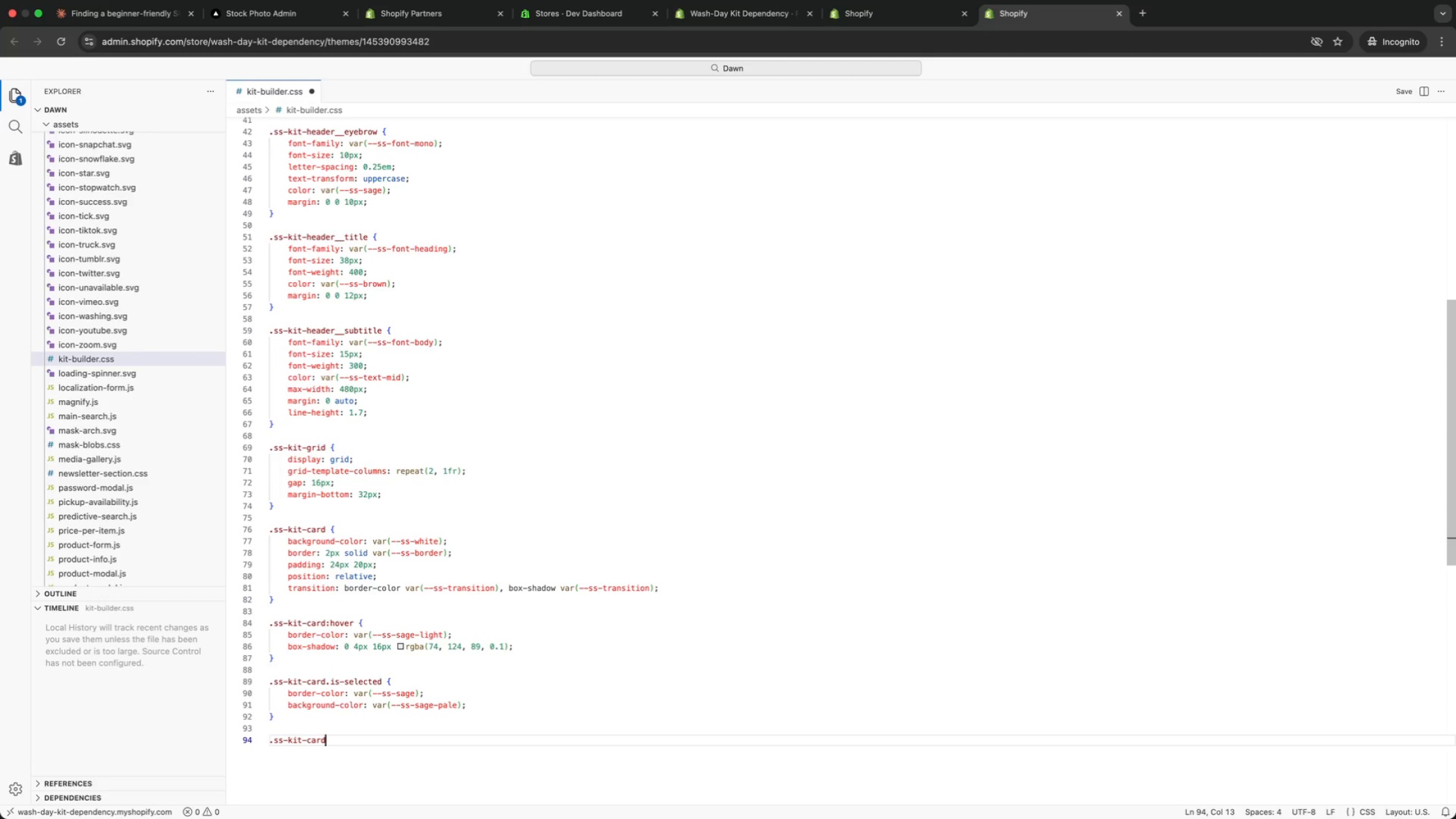 
type(.is-locked {)
 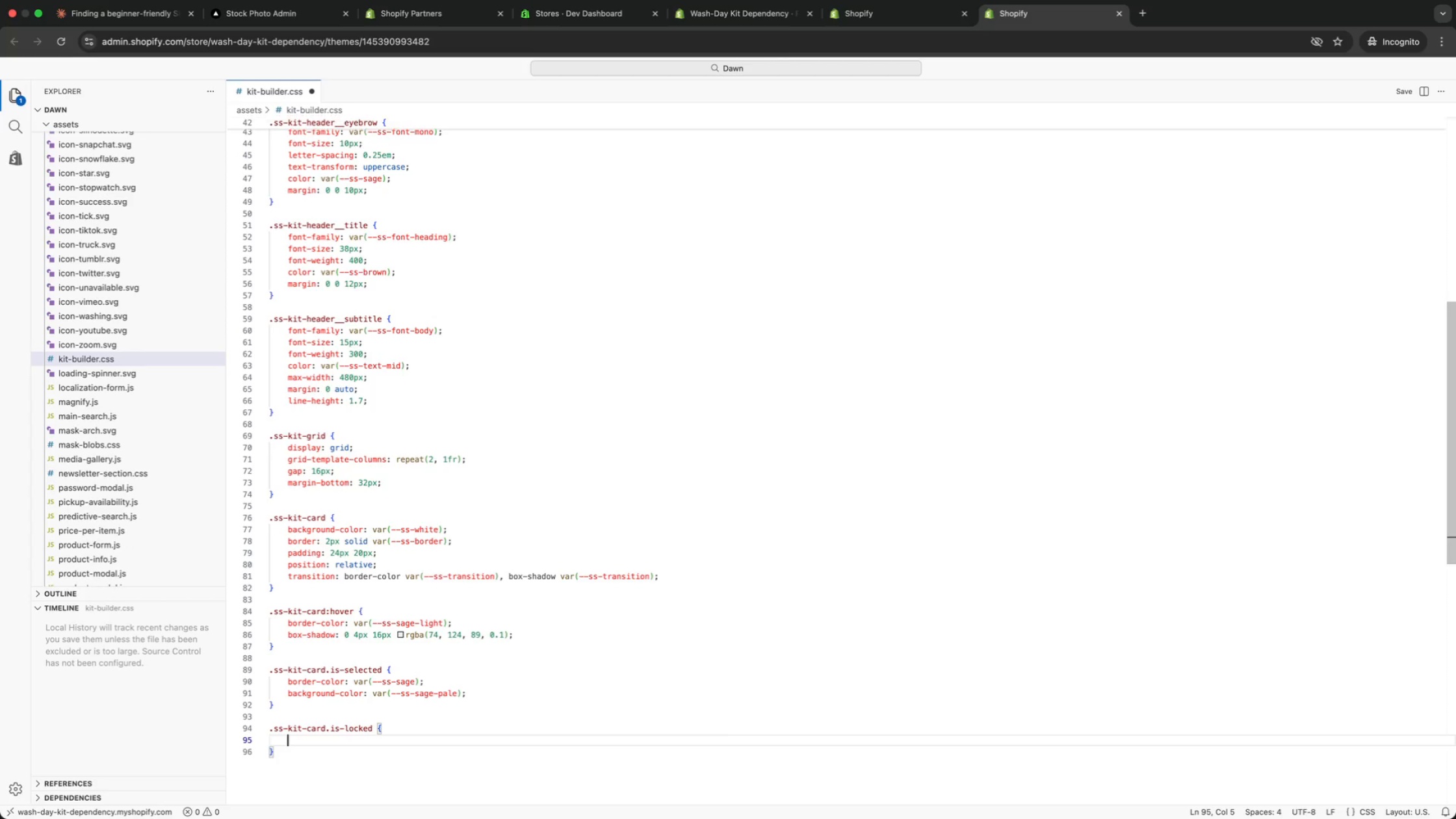 
 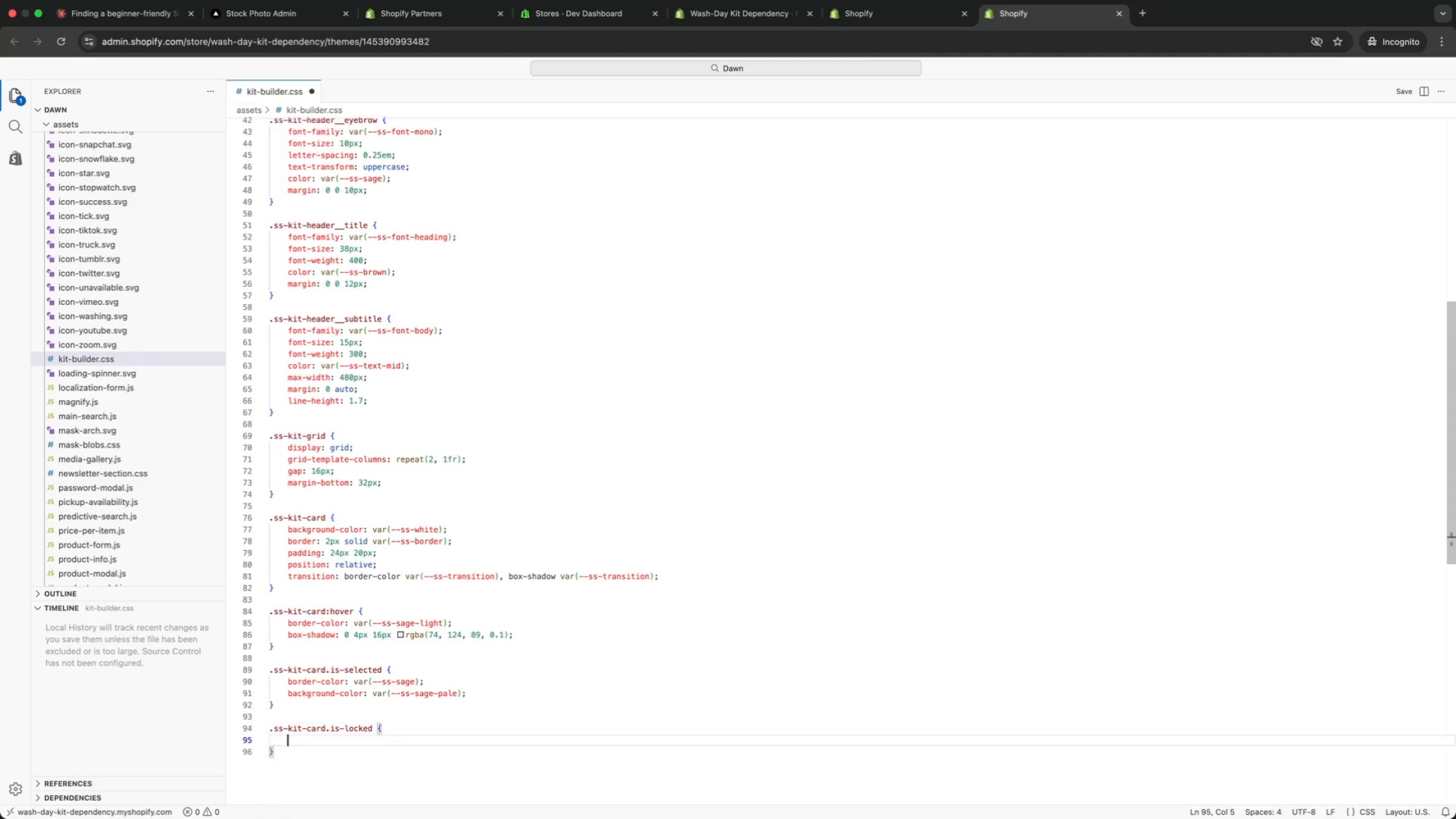 
key(Enter)
 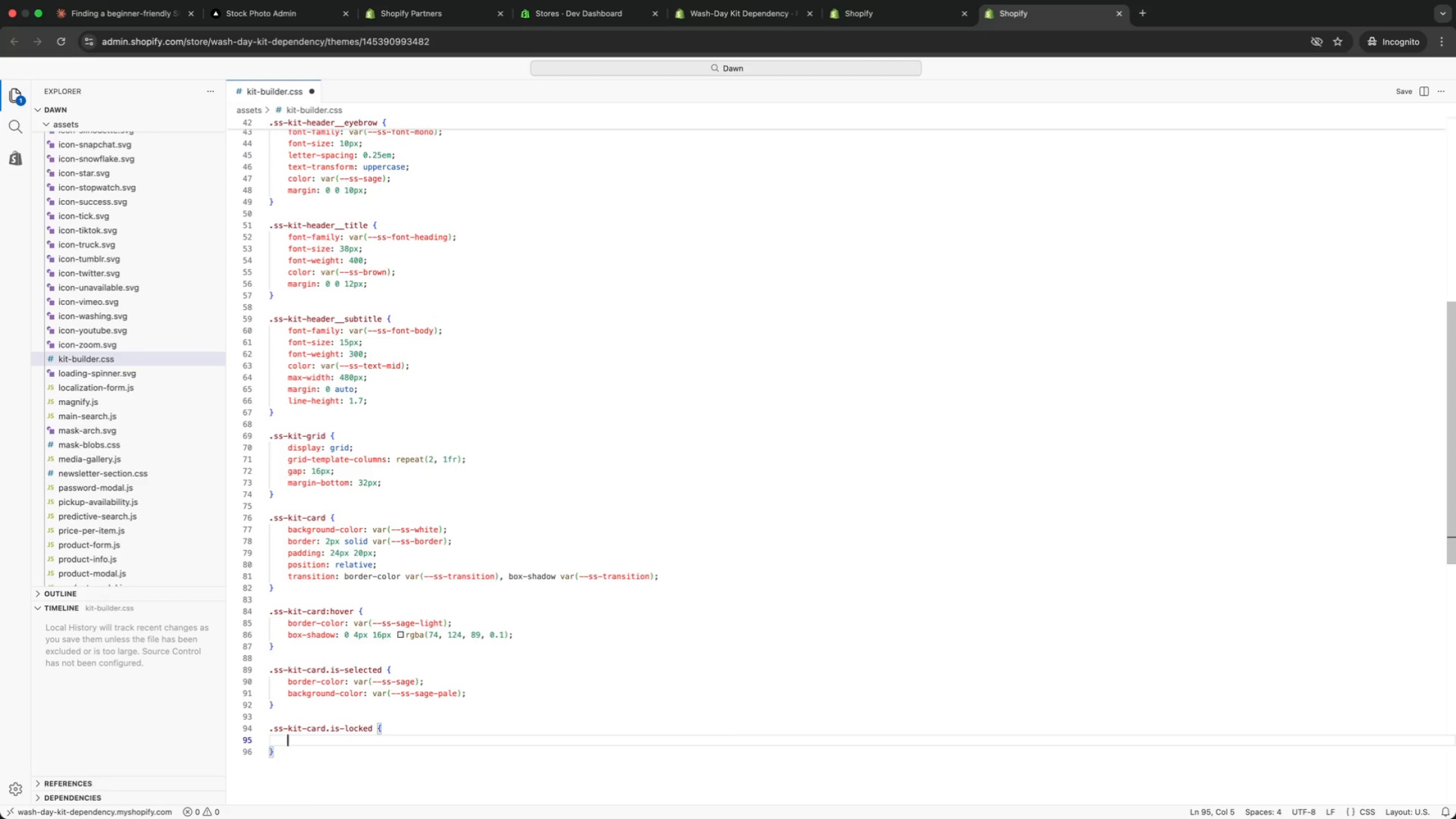 
type(p[)
key(Backspace)
key(Backspace)
type(opacity: 0.5;)
 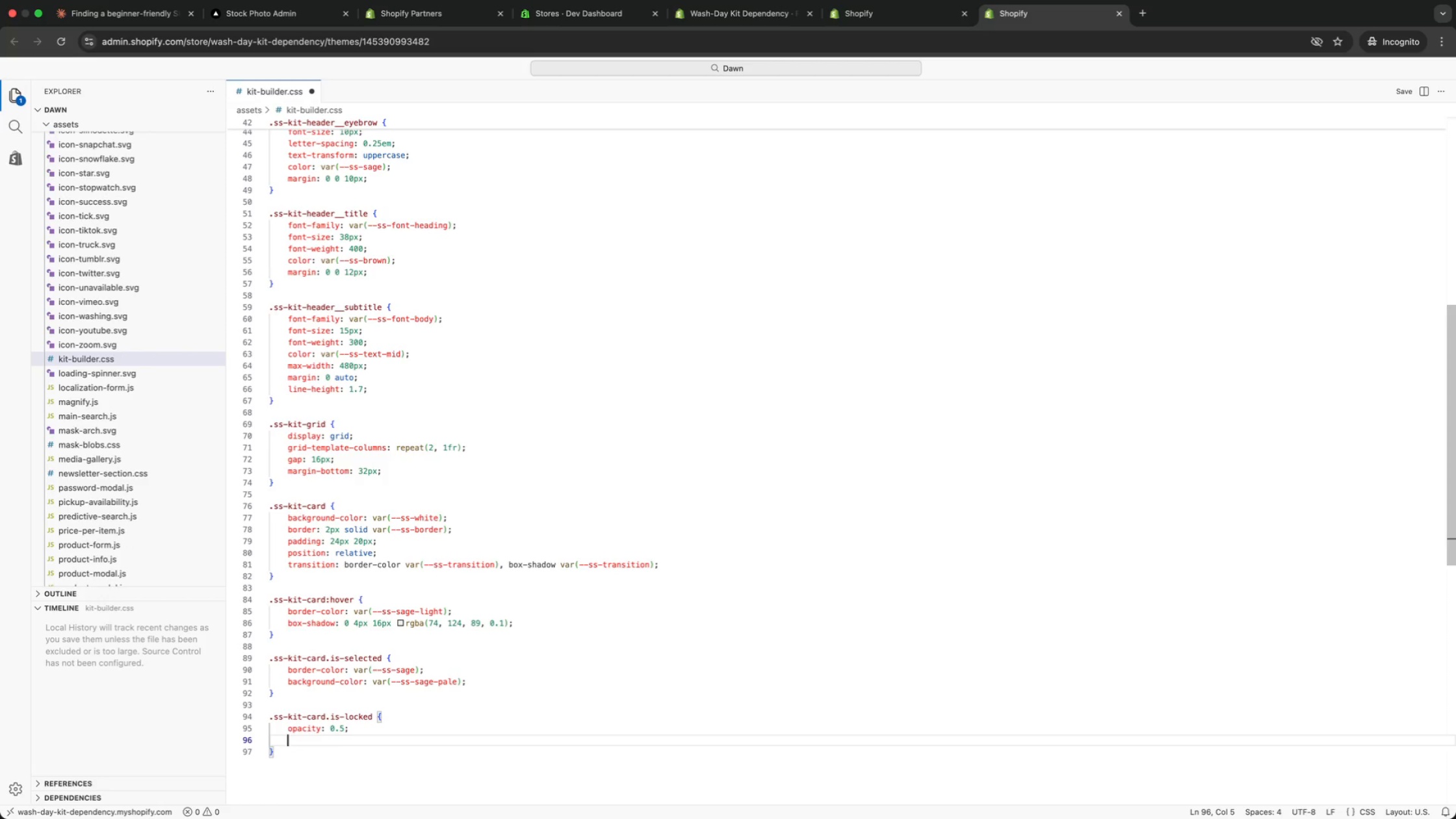 
 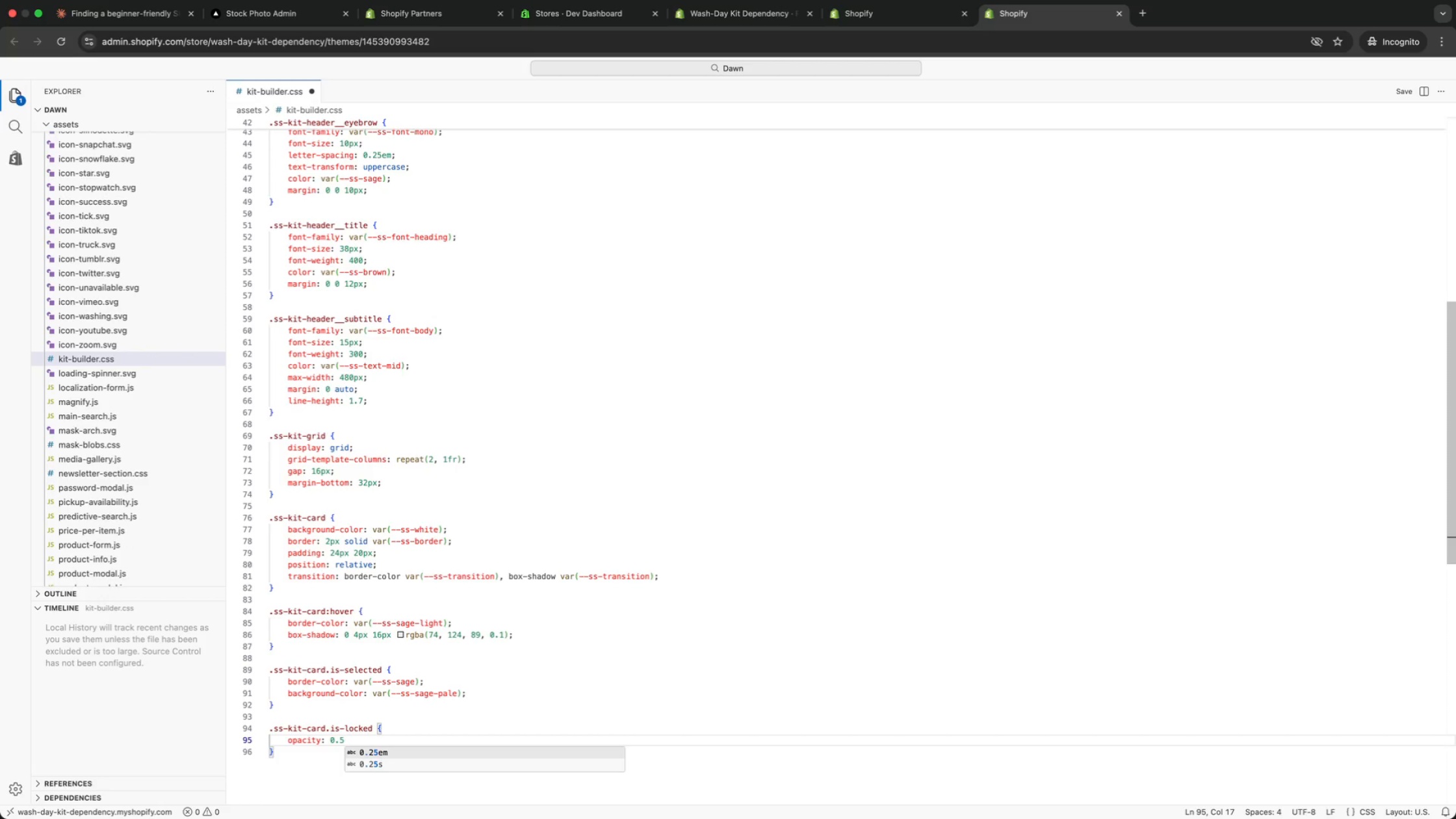 
key(Enter)
 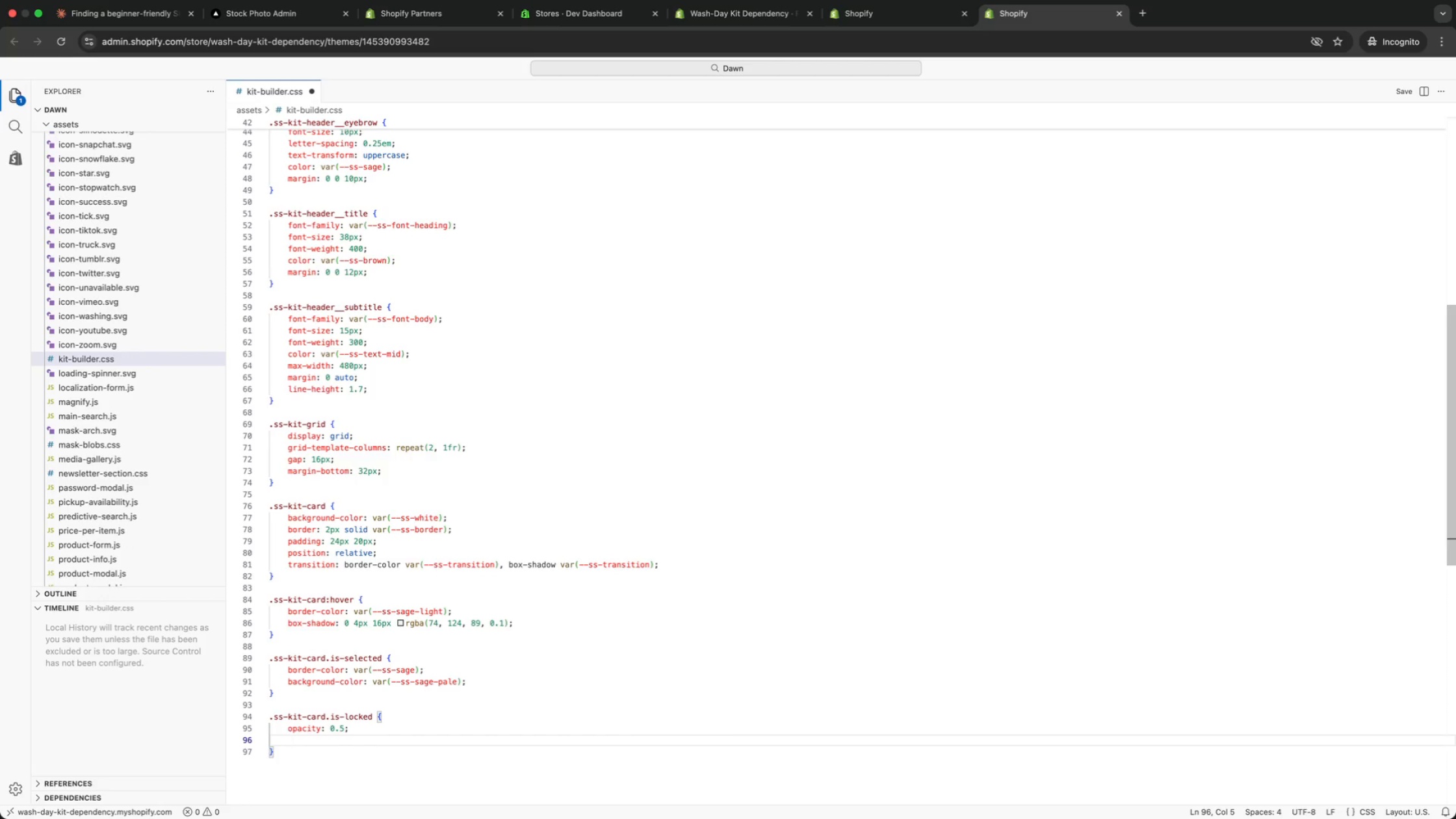 
type(pointer-events: none;)
 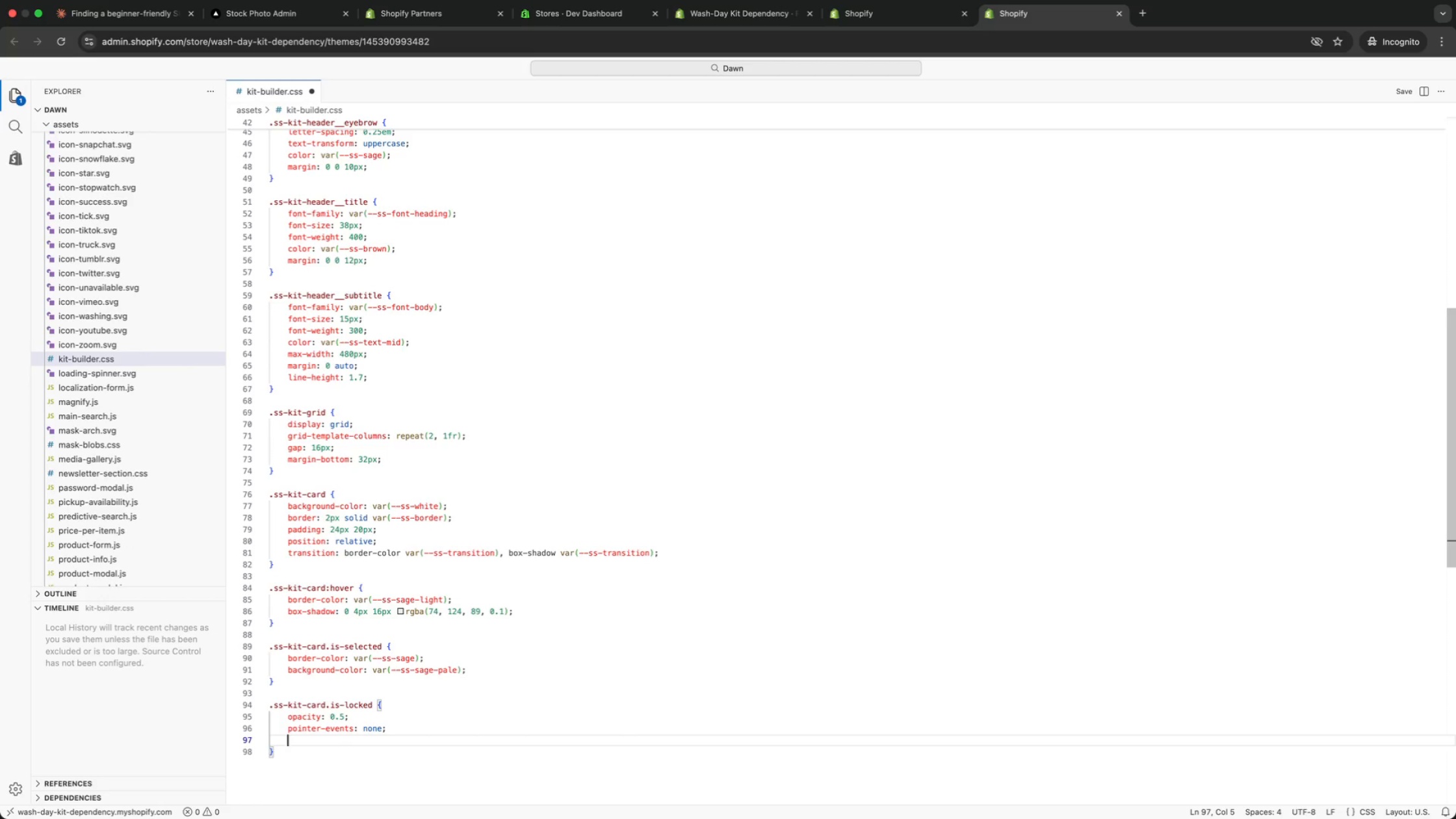 
 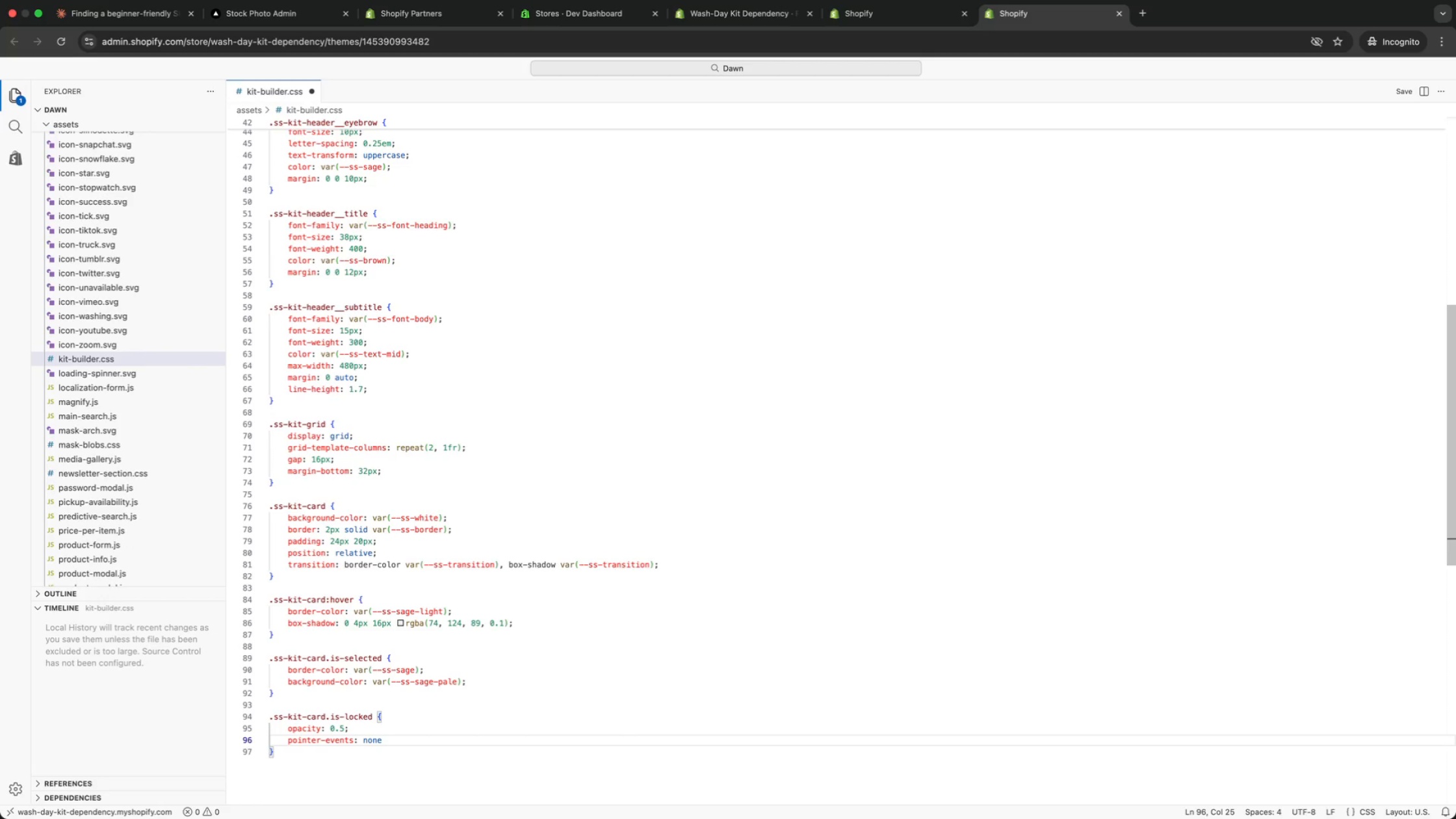 
key(Enter)
 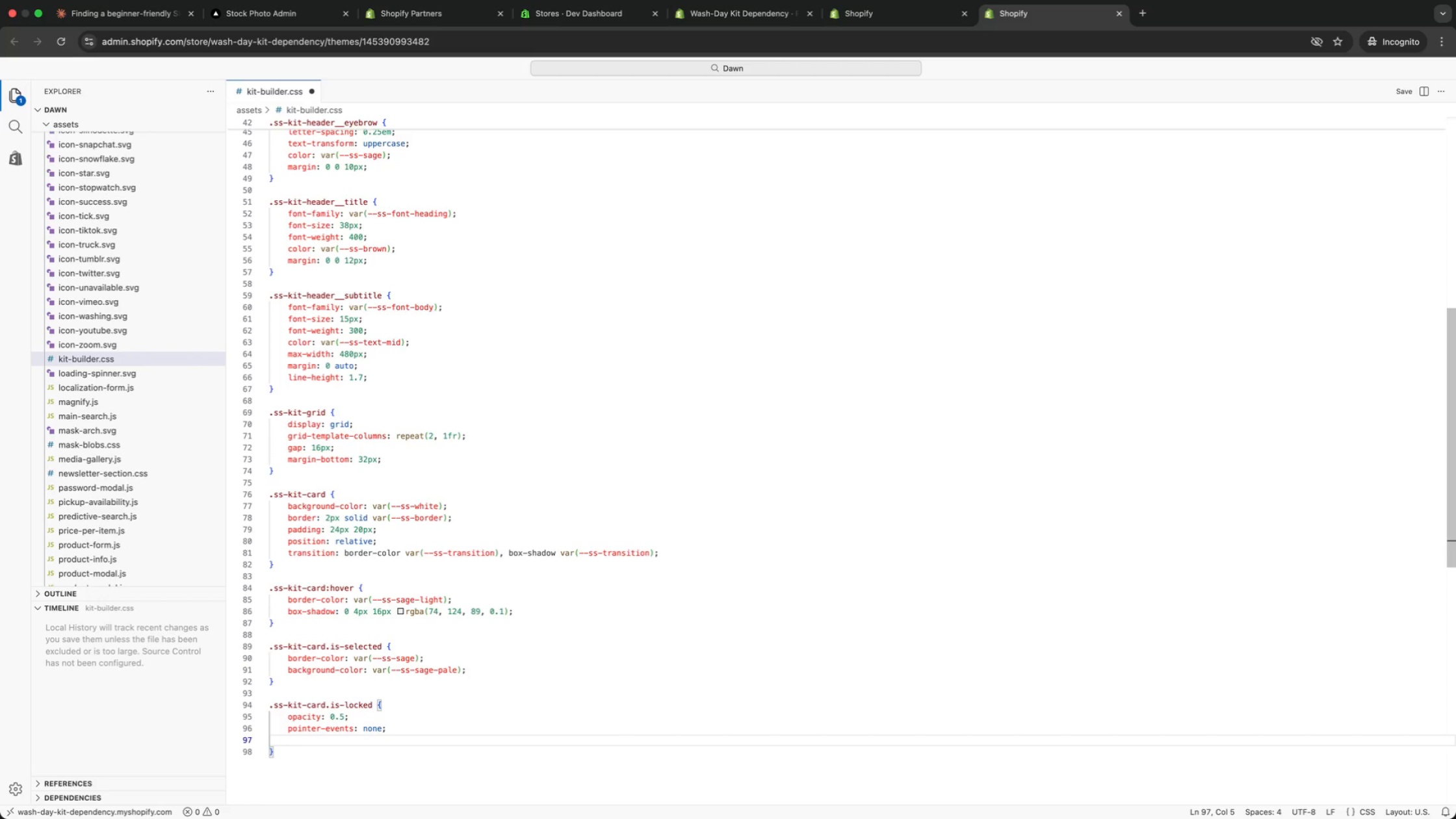 
type(bor)
 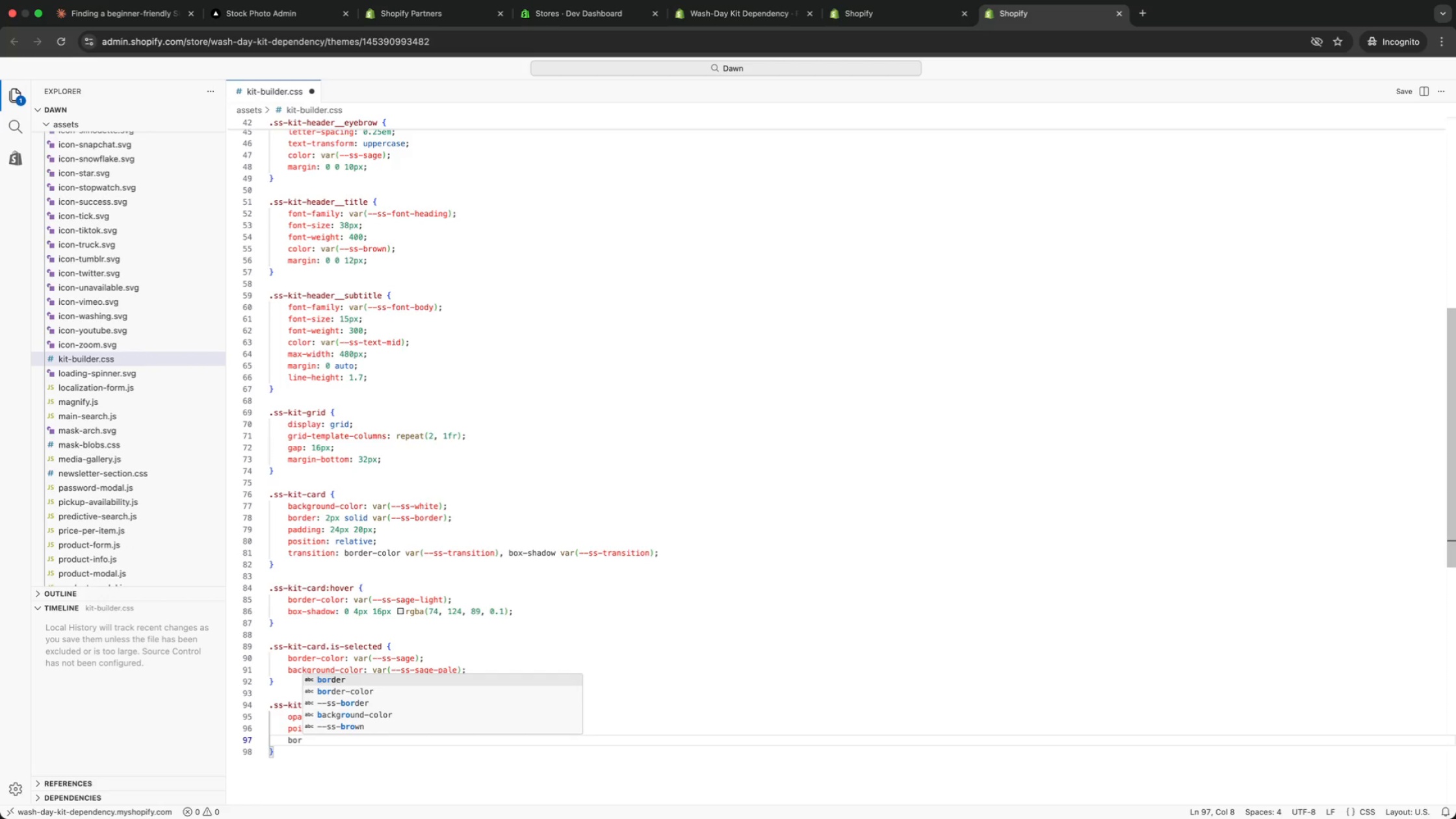 
key(ArrowDown)
 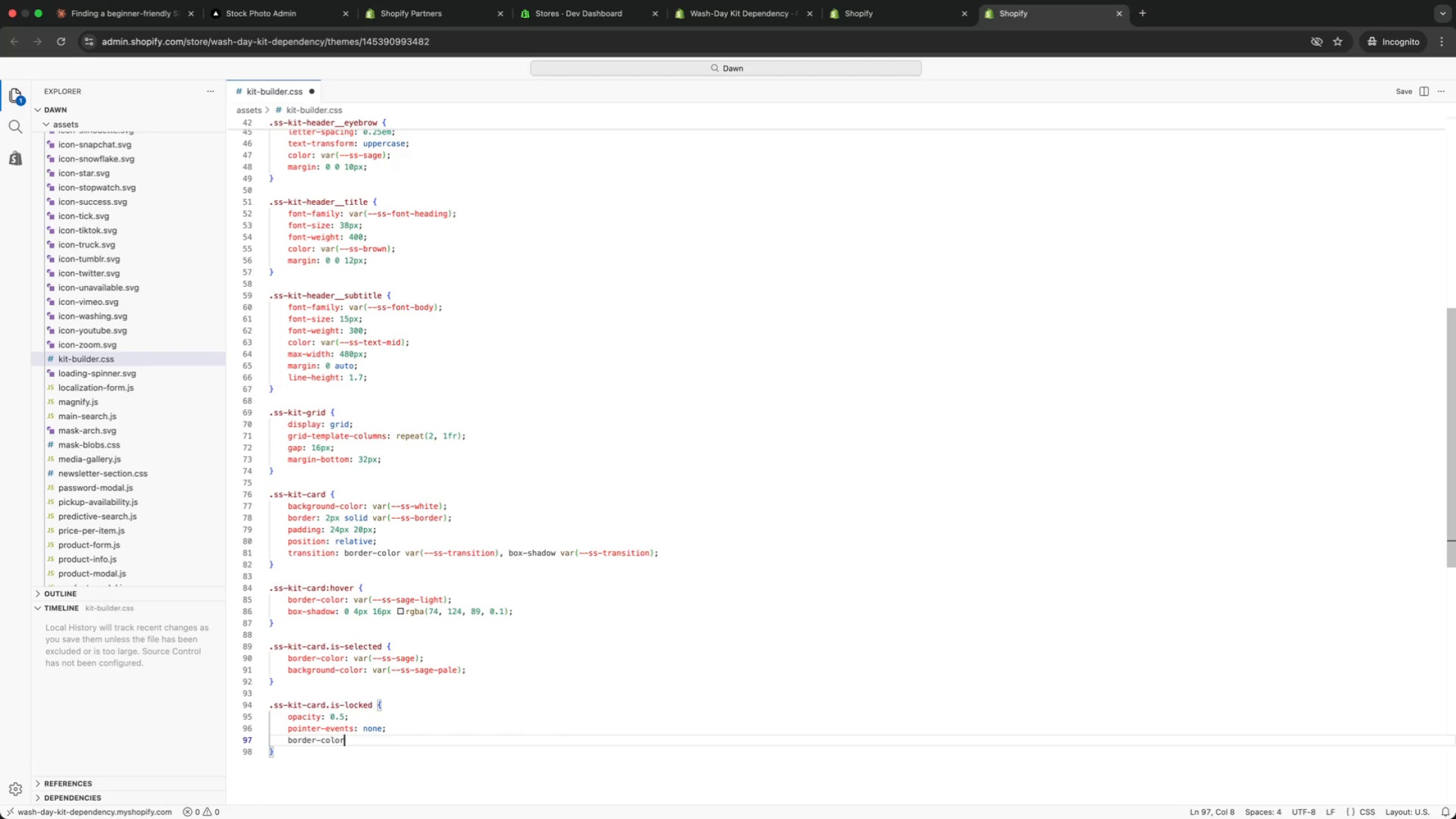 
key(Enter)
 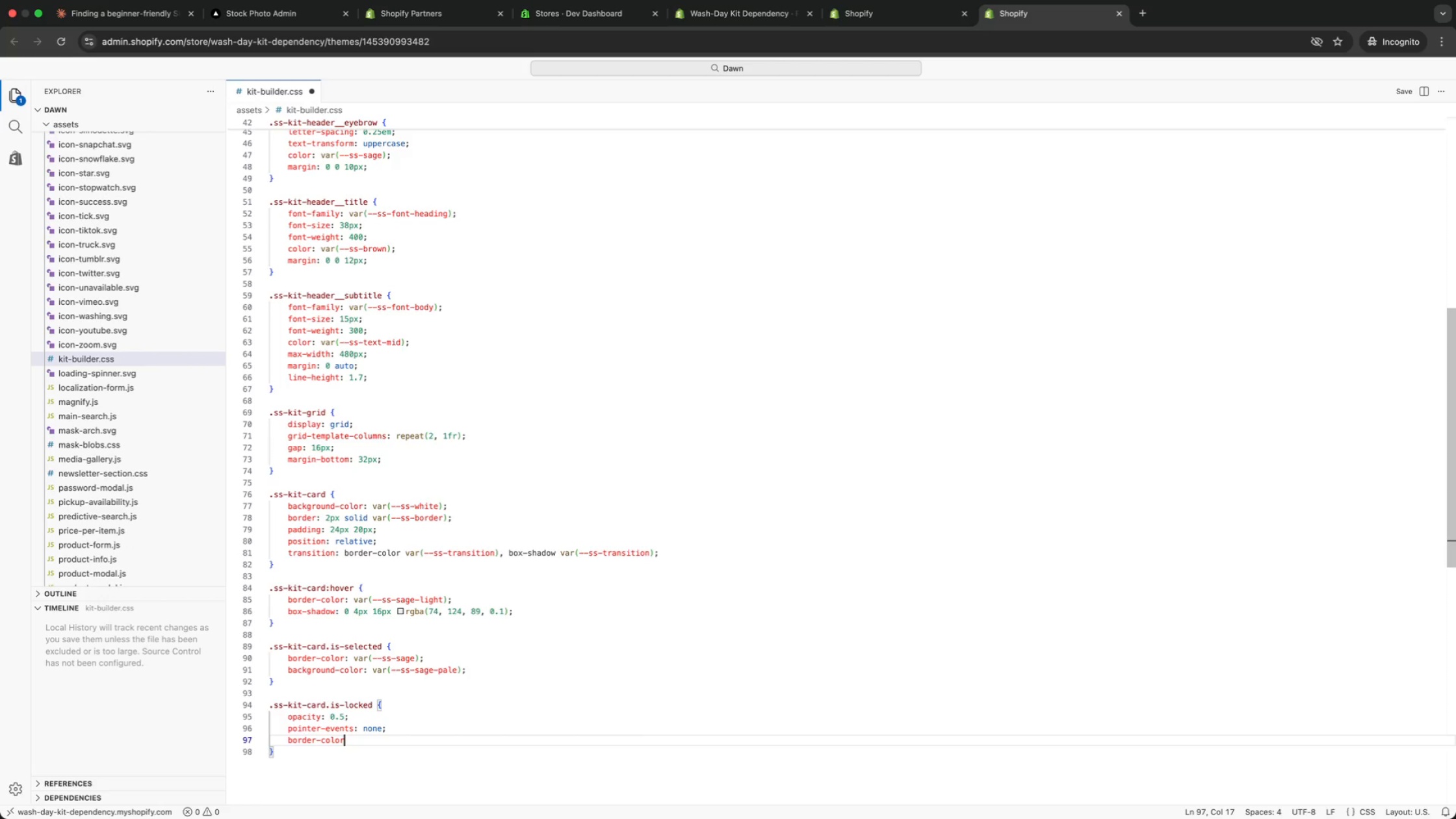 
type(: var(bord)
 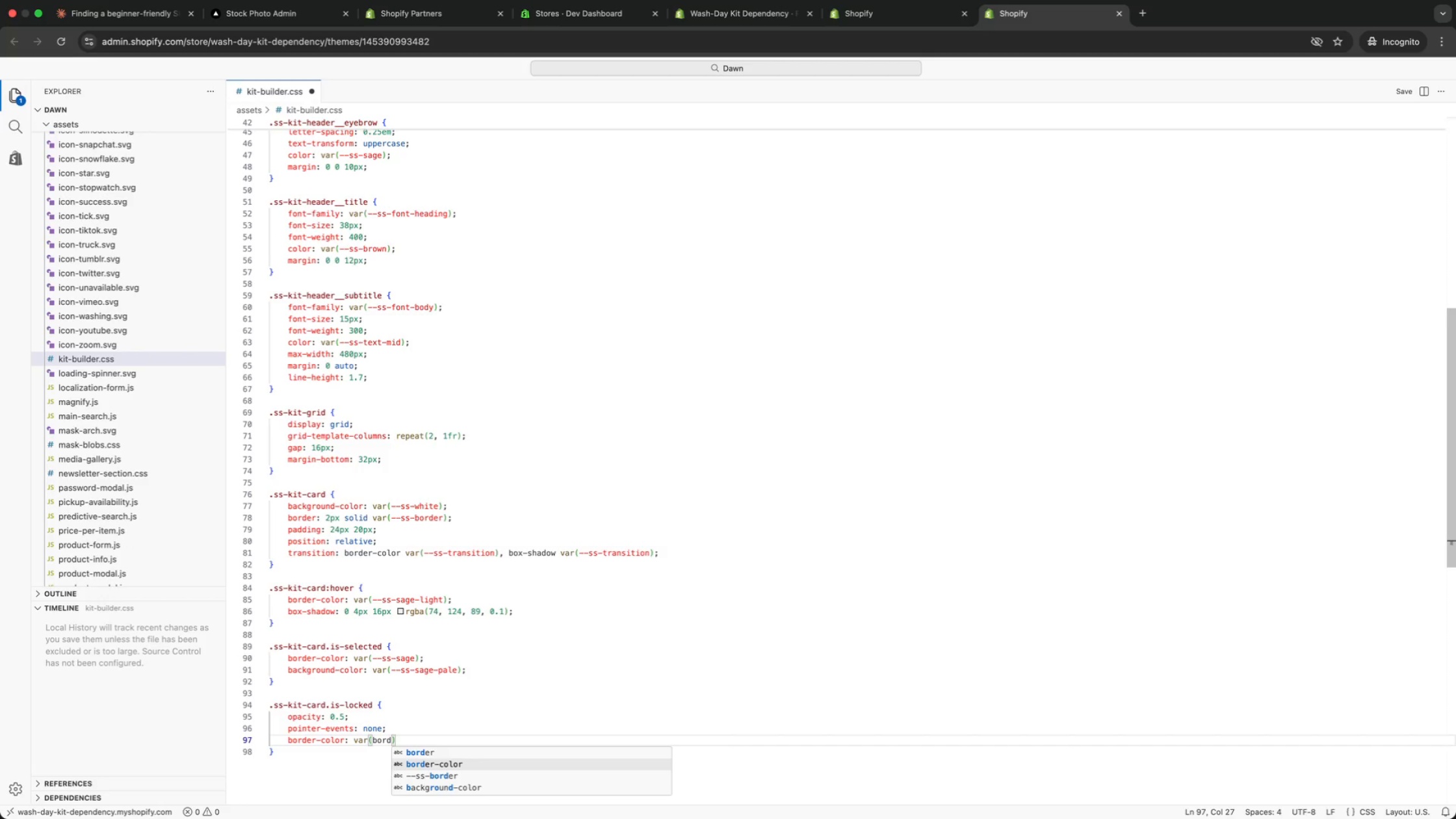 
 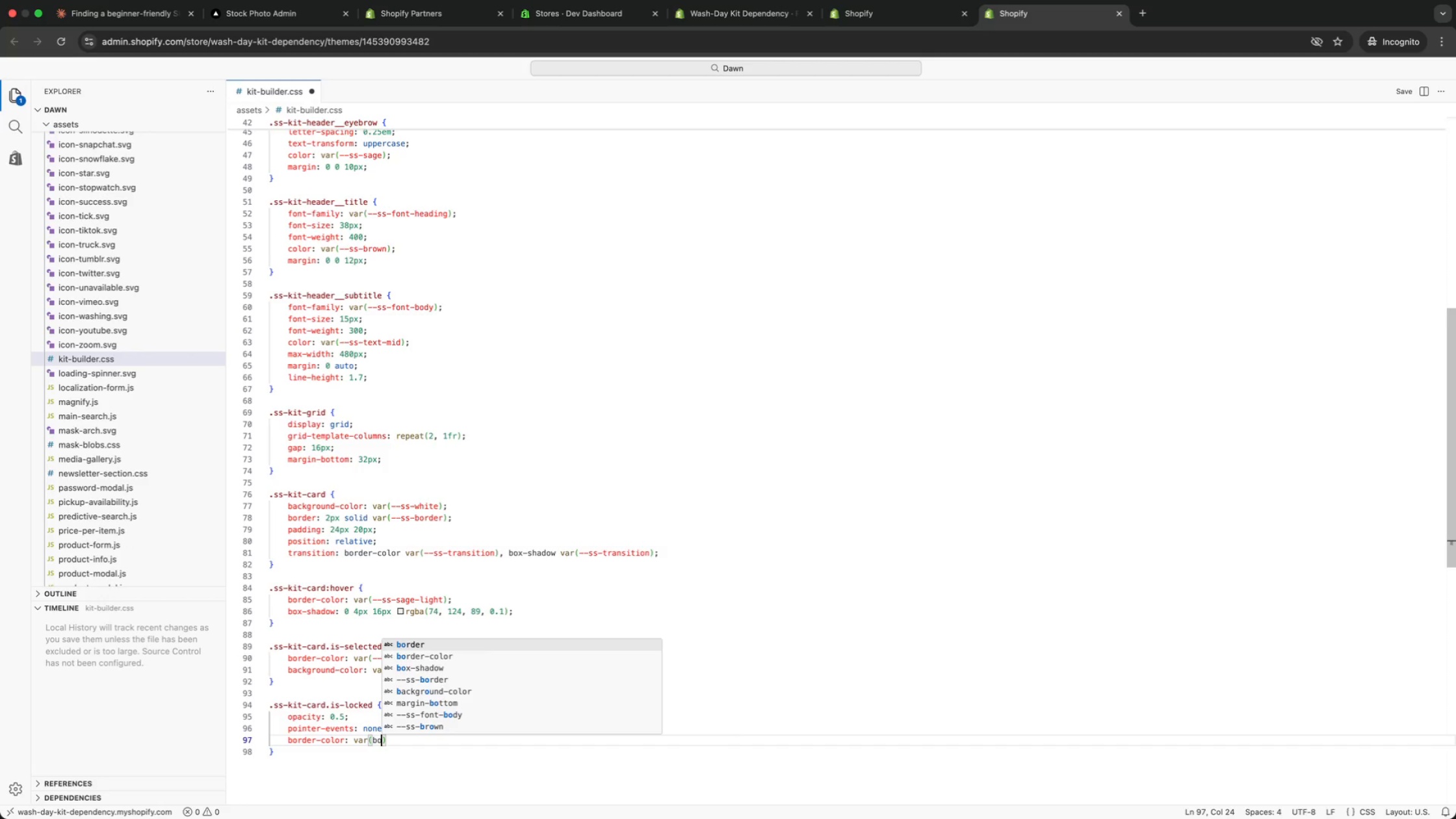 
key(ArrowDown)
 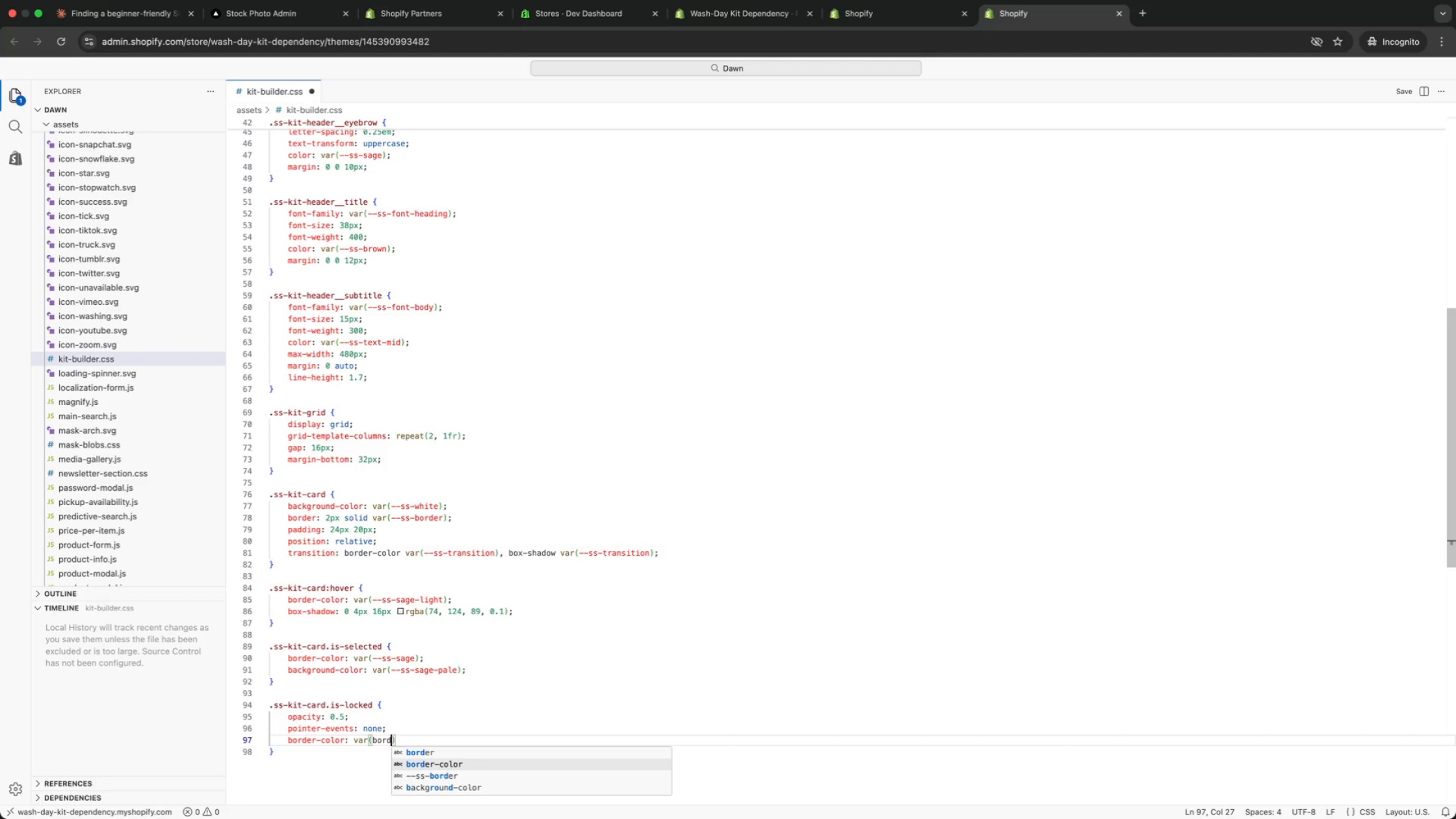 
key(ArrowUp)
 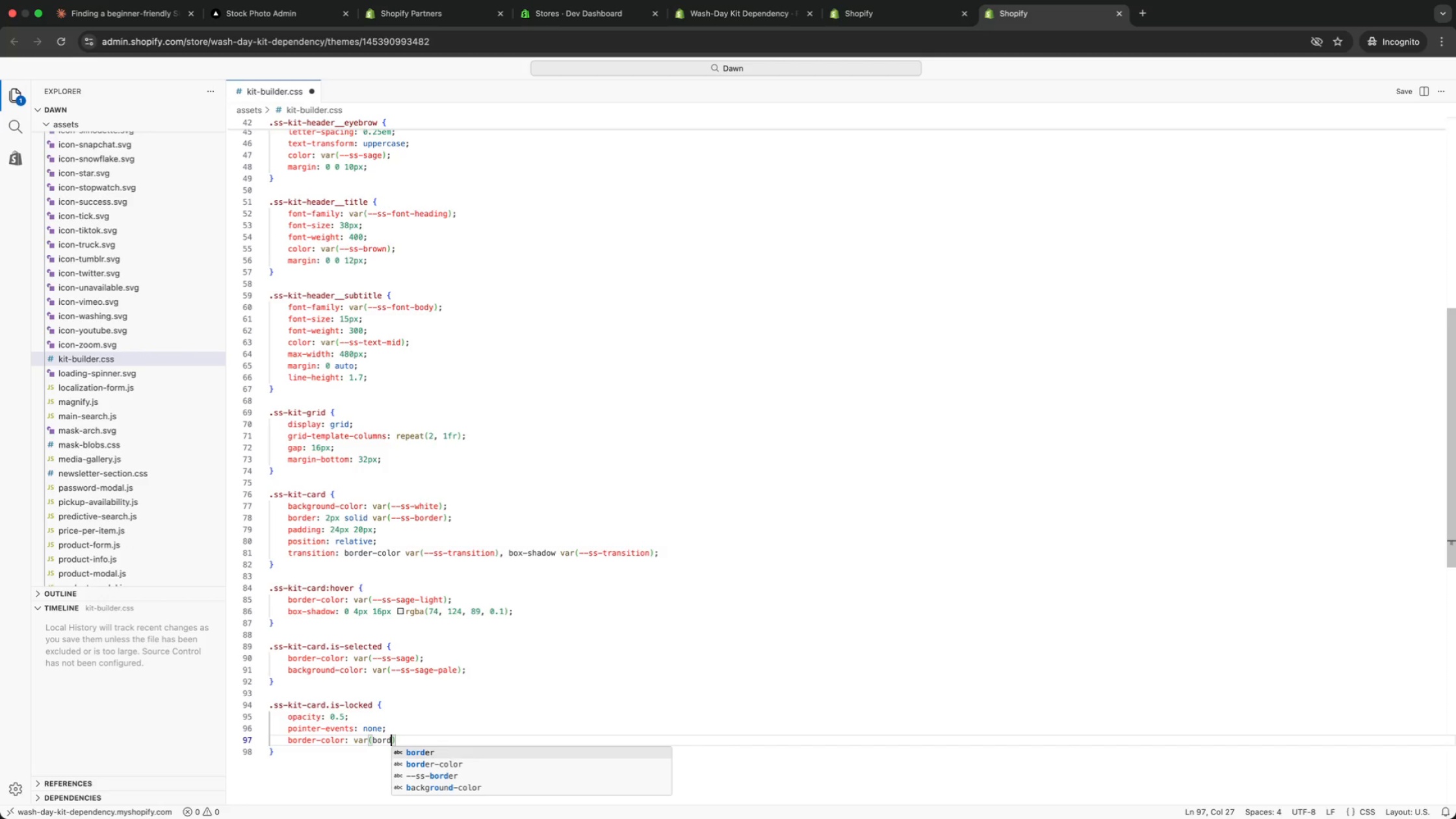 
key(ArrowDown)
 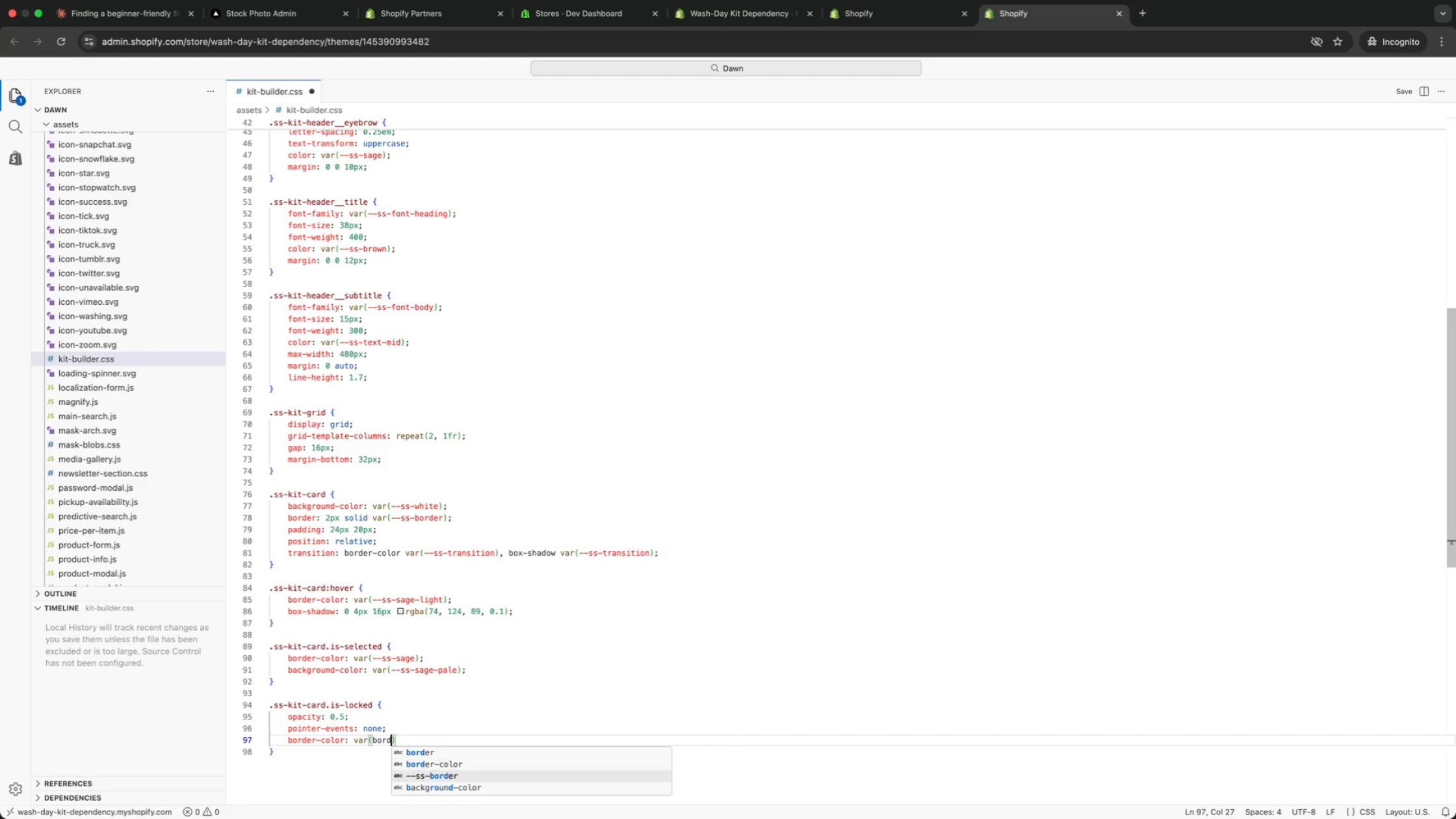 
key(ArrowDown)
 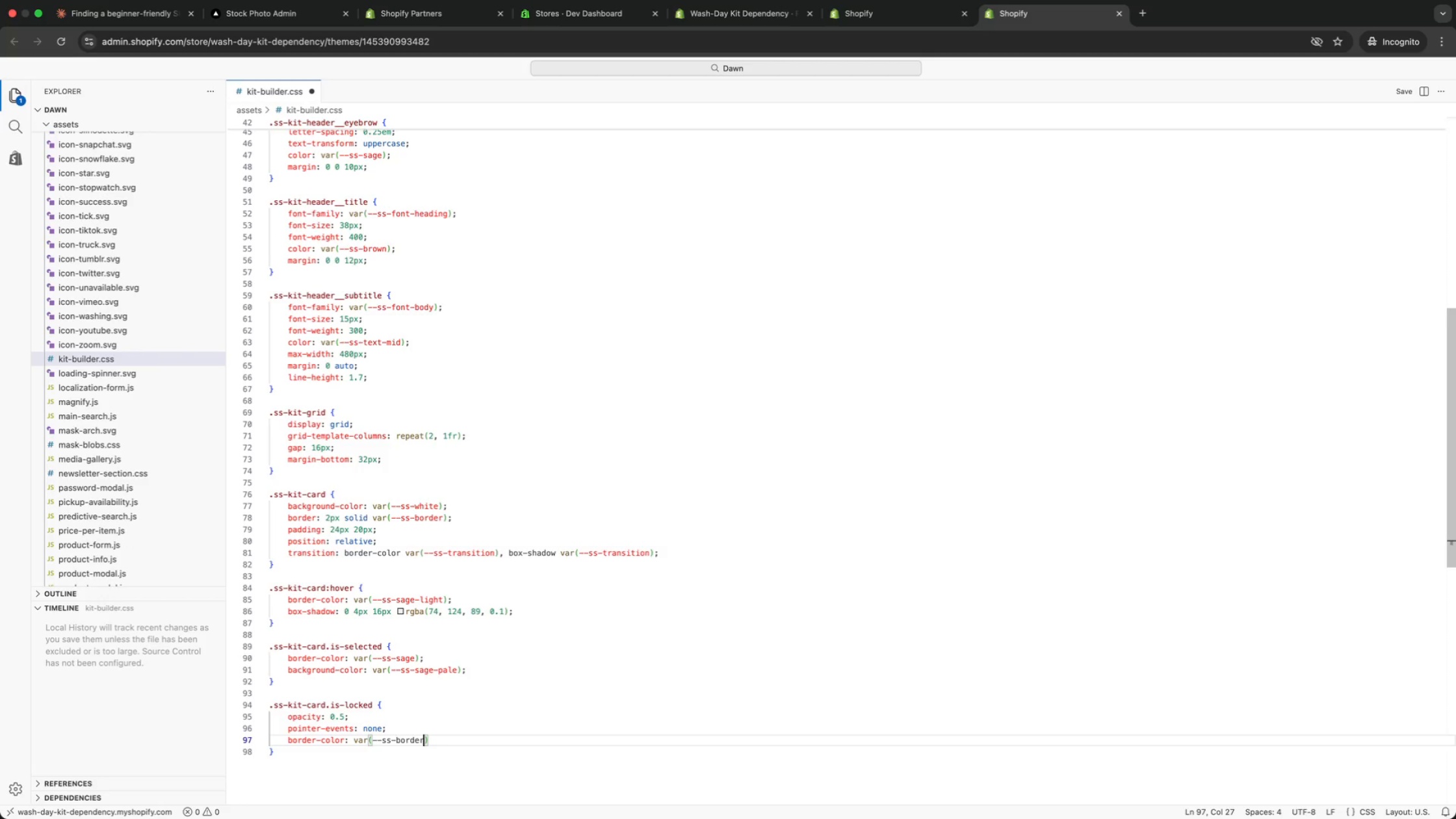 
key(Enter)
 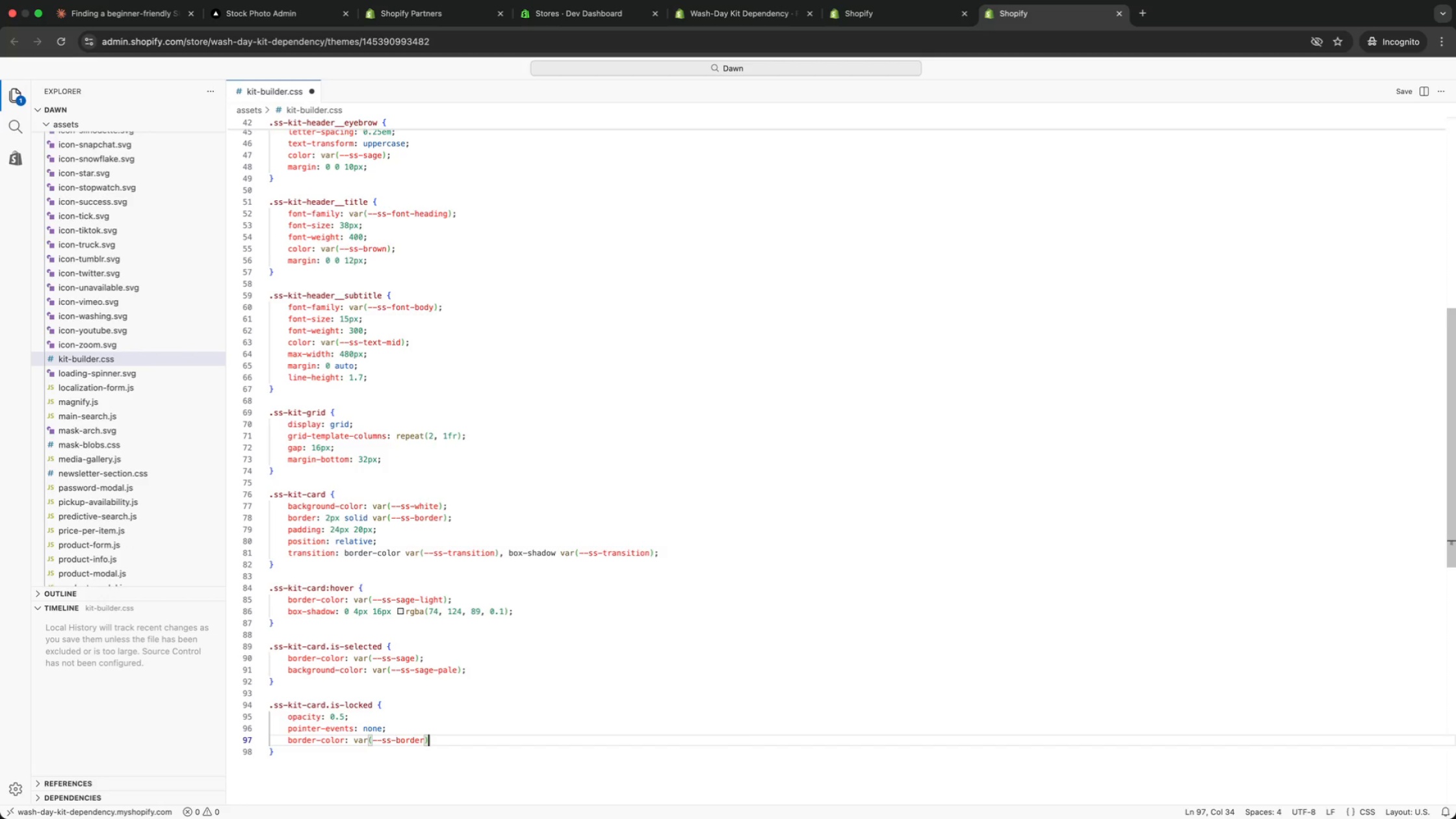 
key(ArrowRight)
 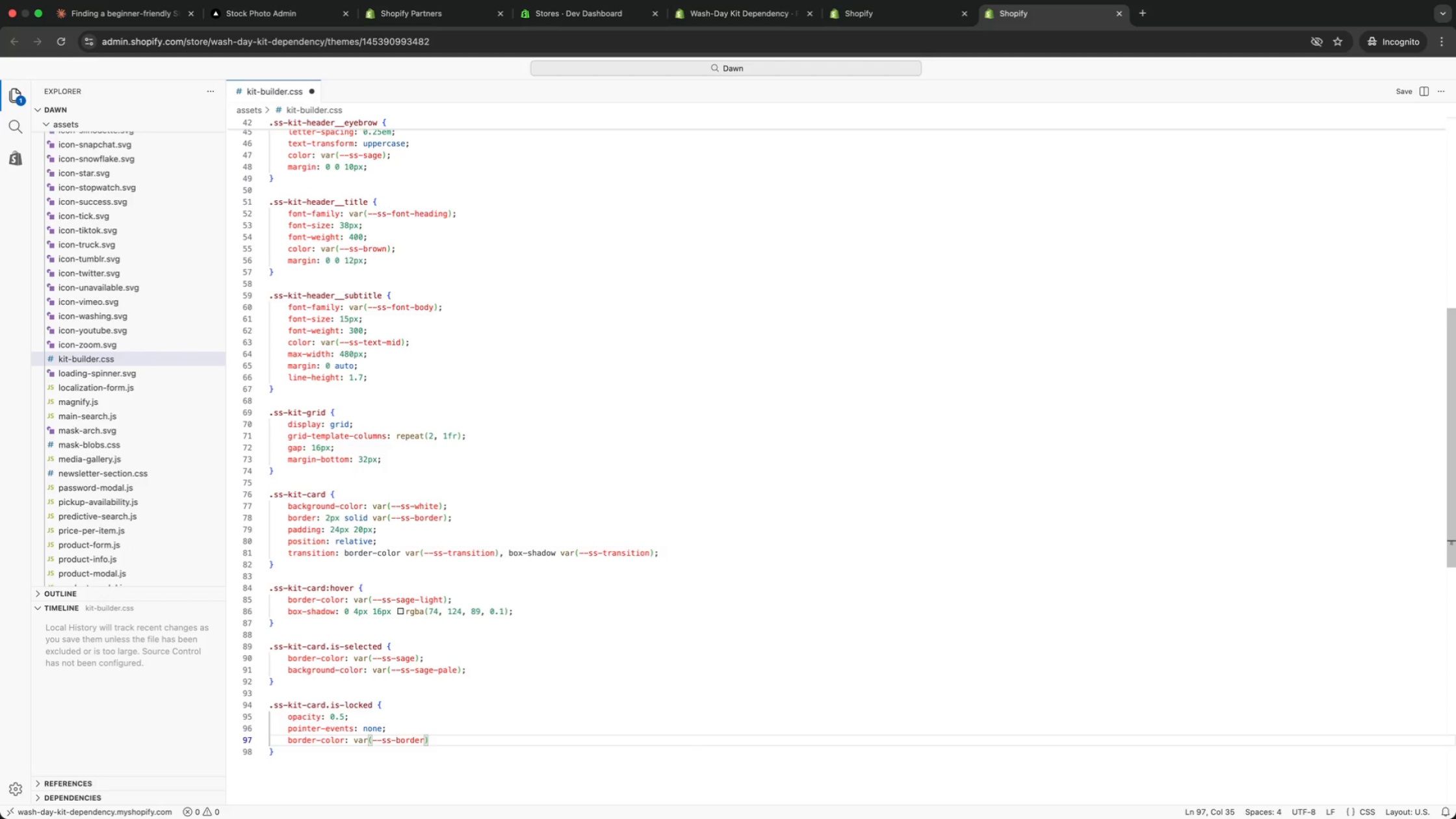 
key(Semicolon)
 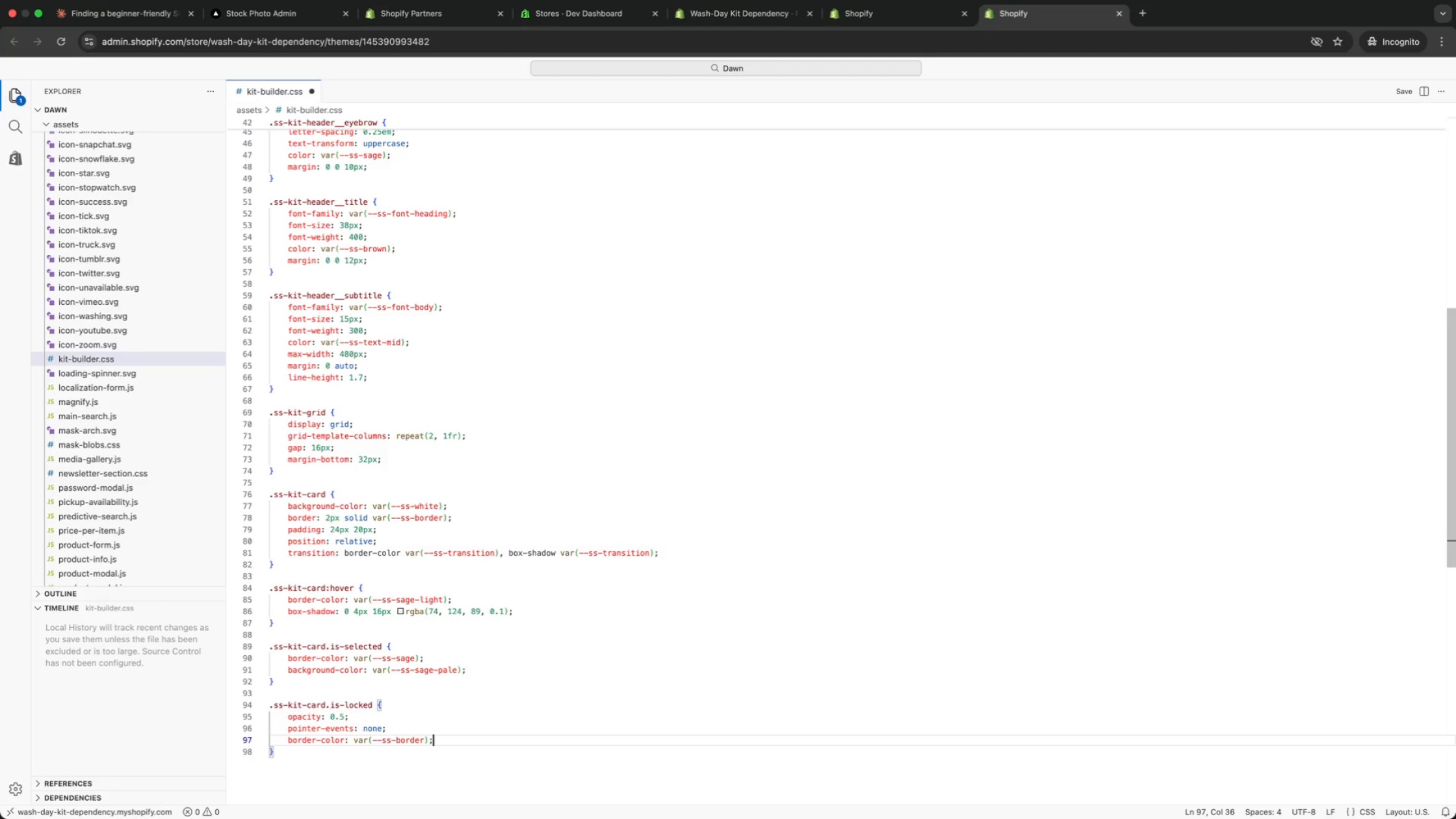 
key(ArrowDown)
 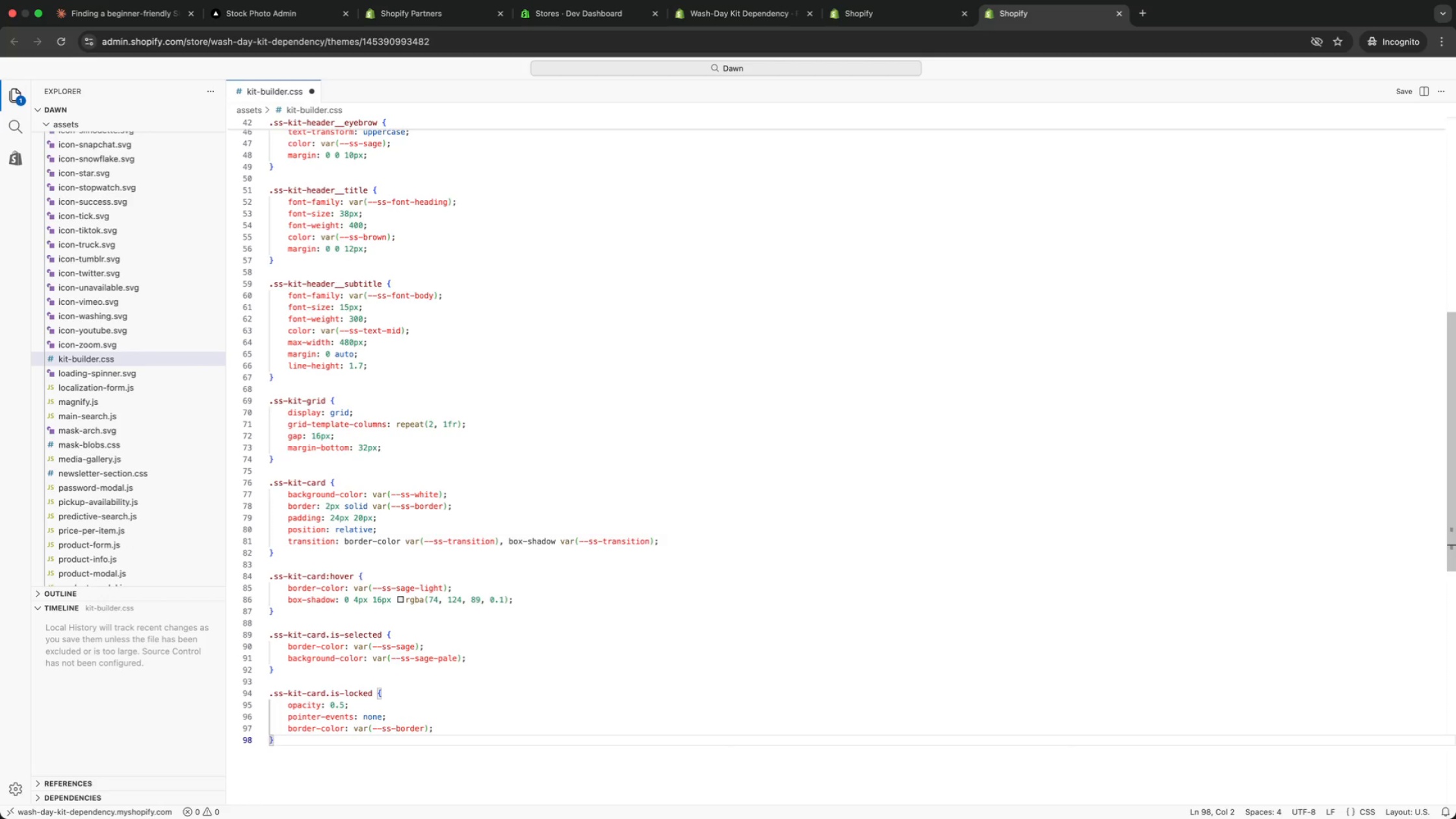 
wait(5.06)
 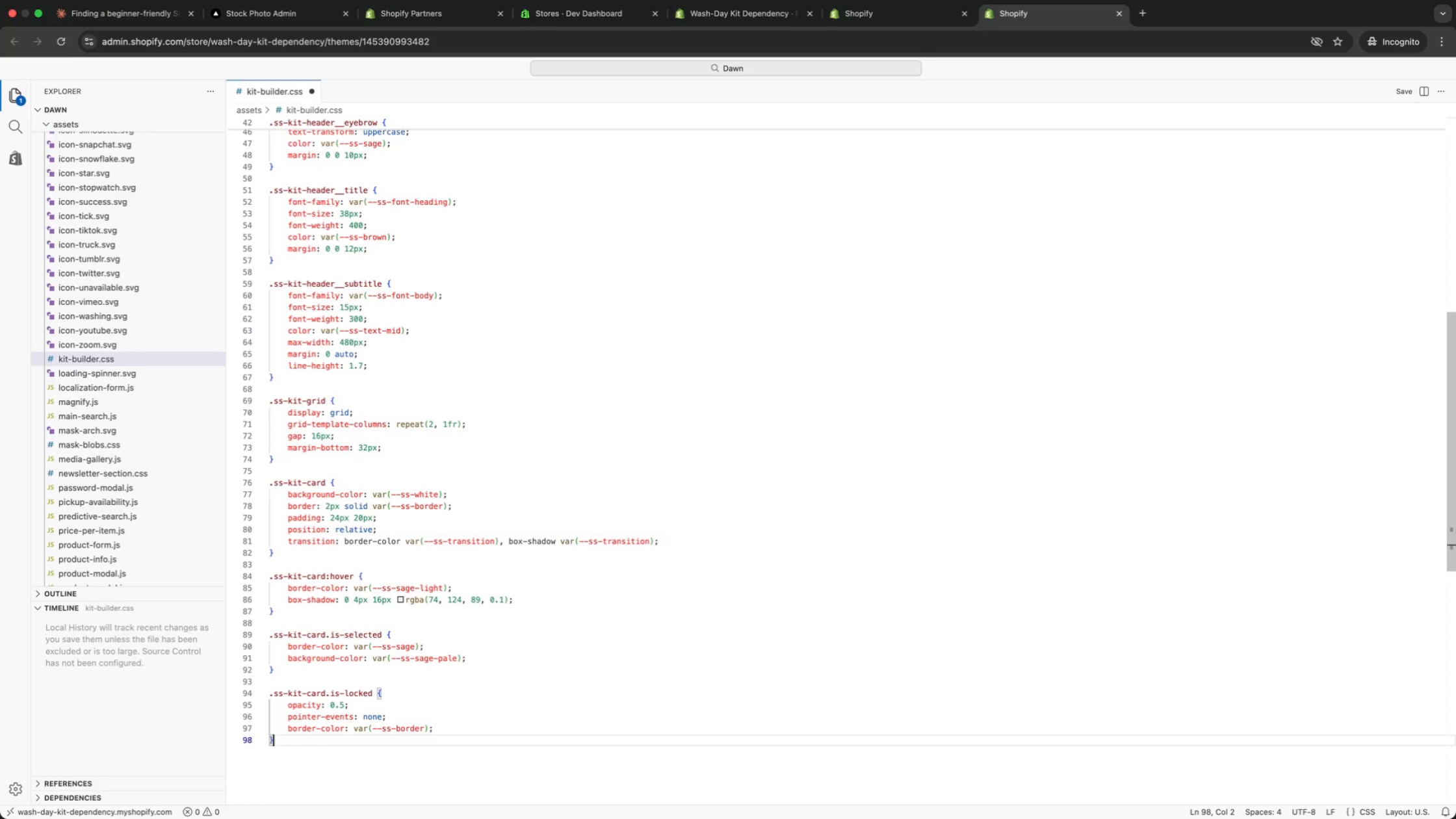 
key(Enter)
 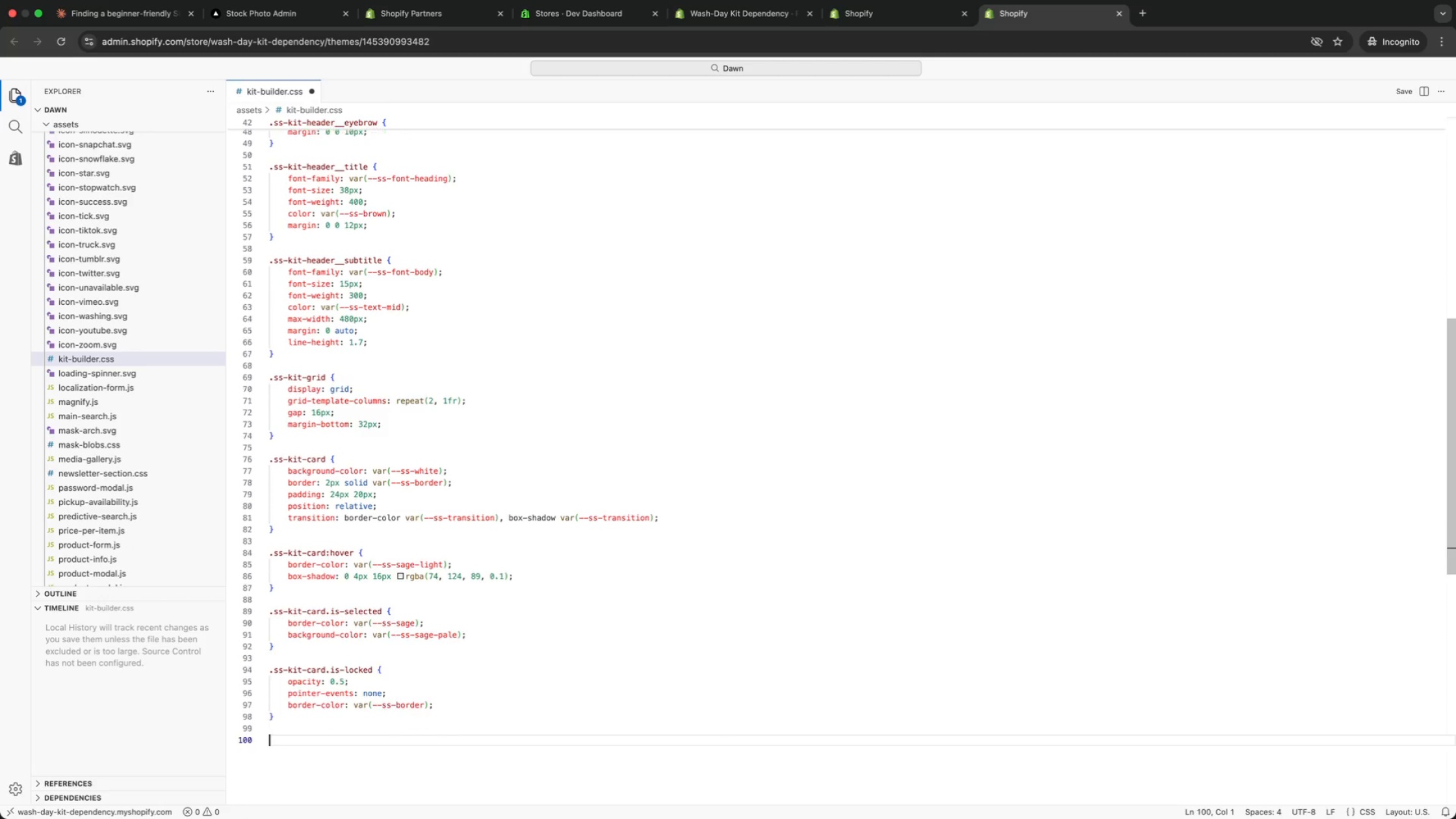 
key(Enter)
 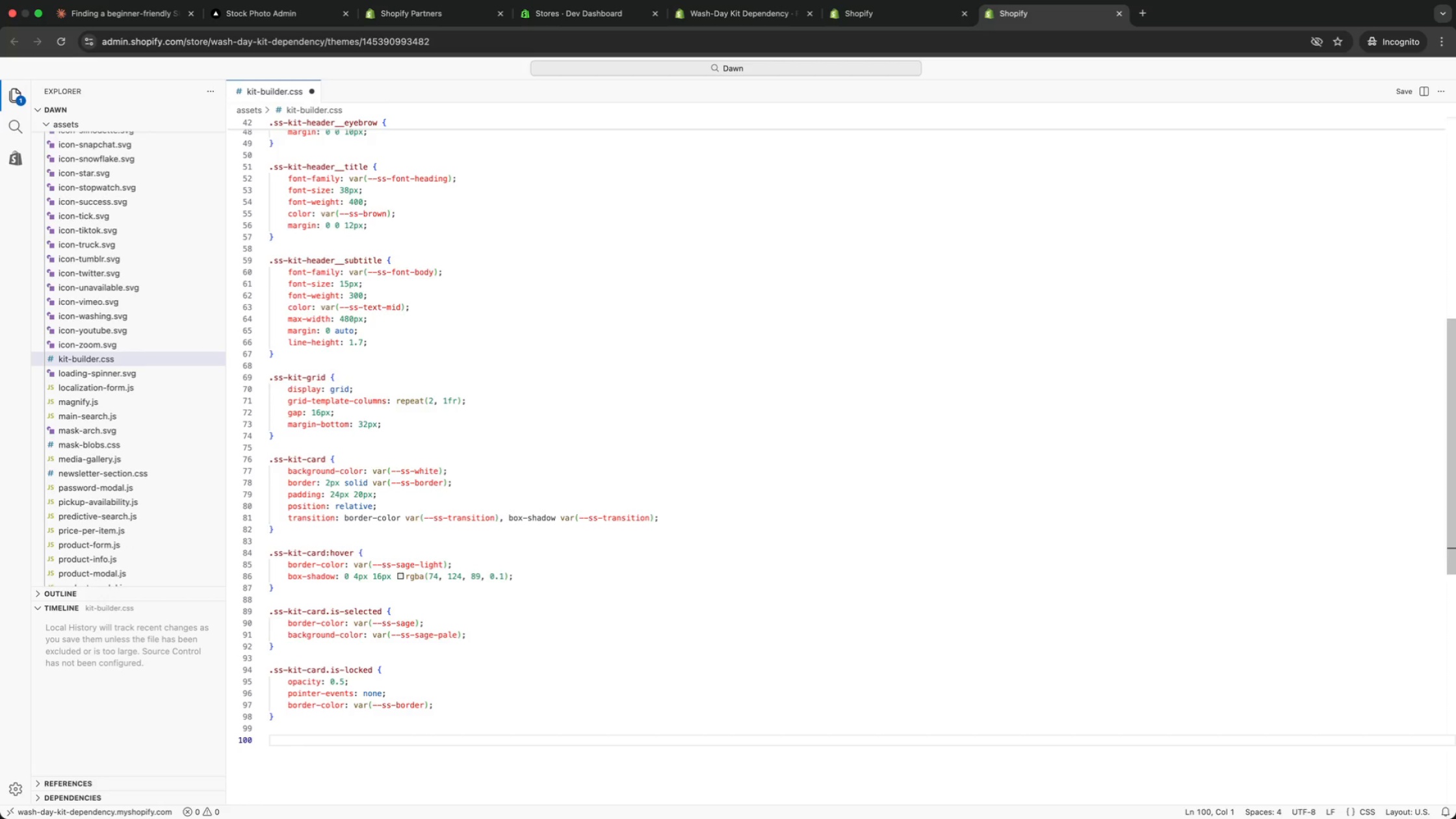 
type(card)
 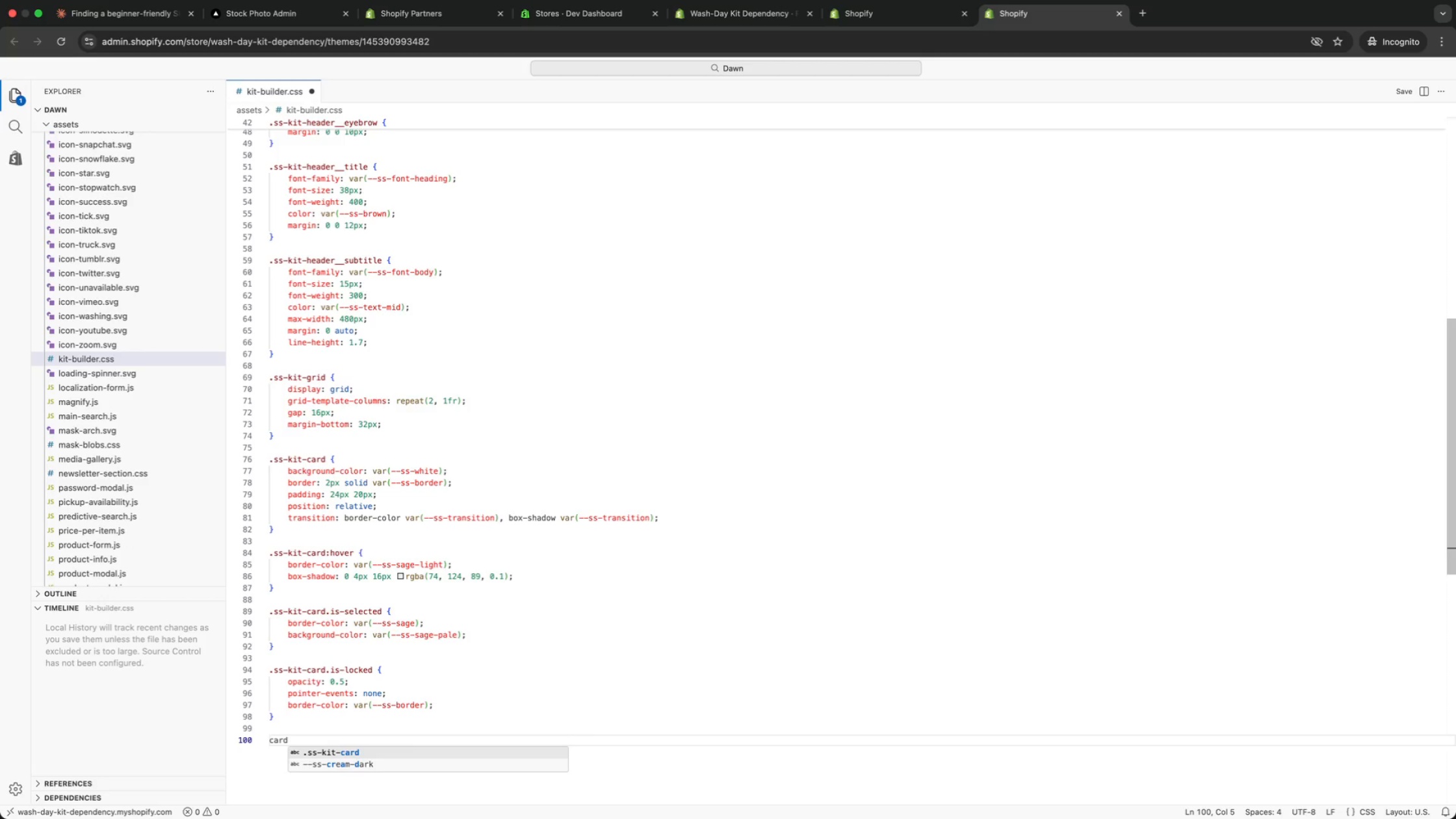 
key(Enter)
 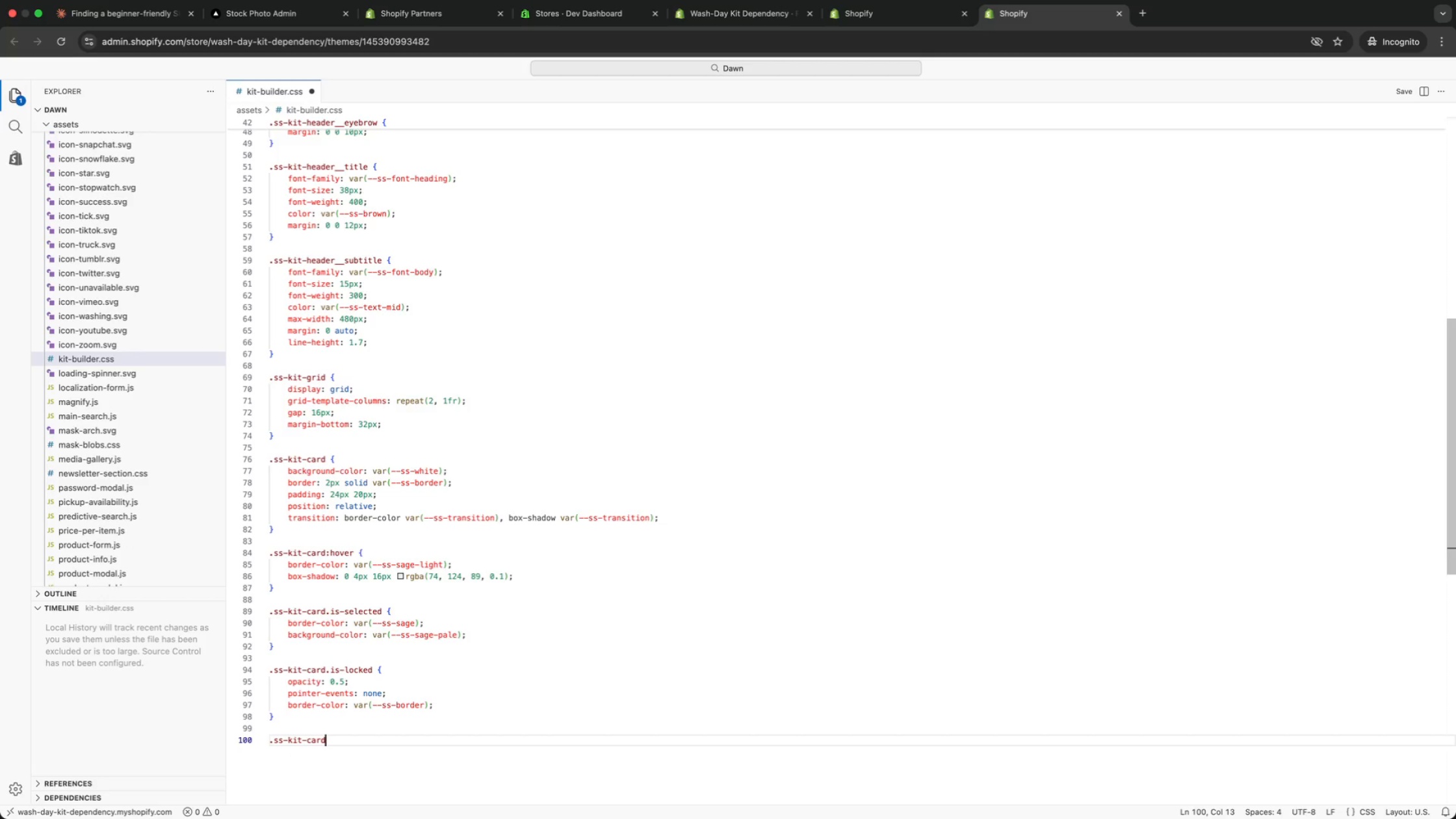 
type(__badge {)
 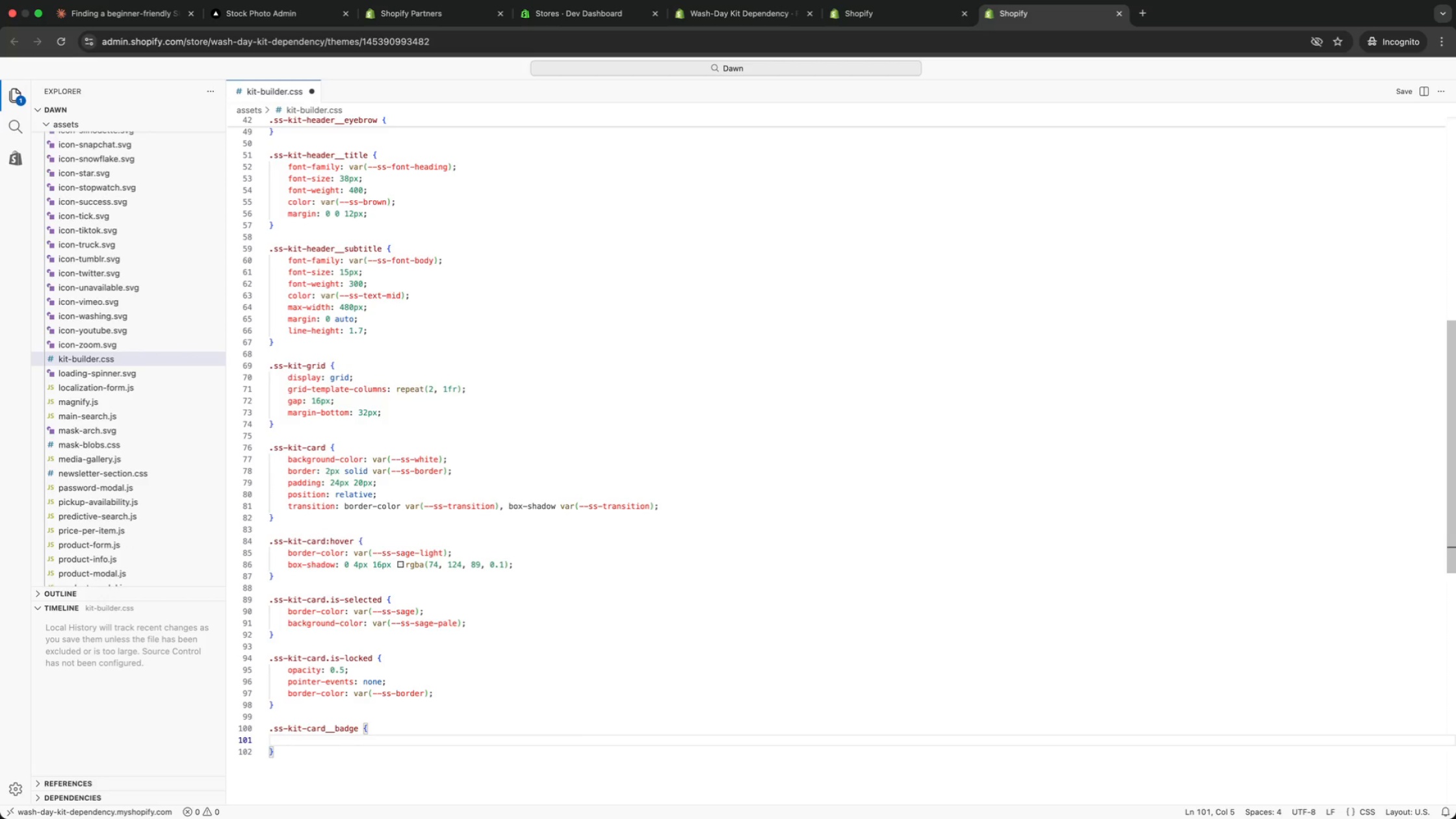 
 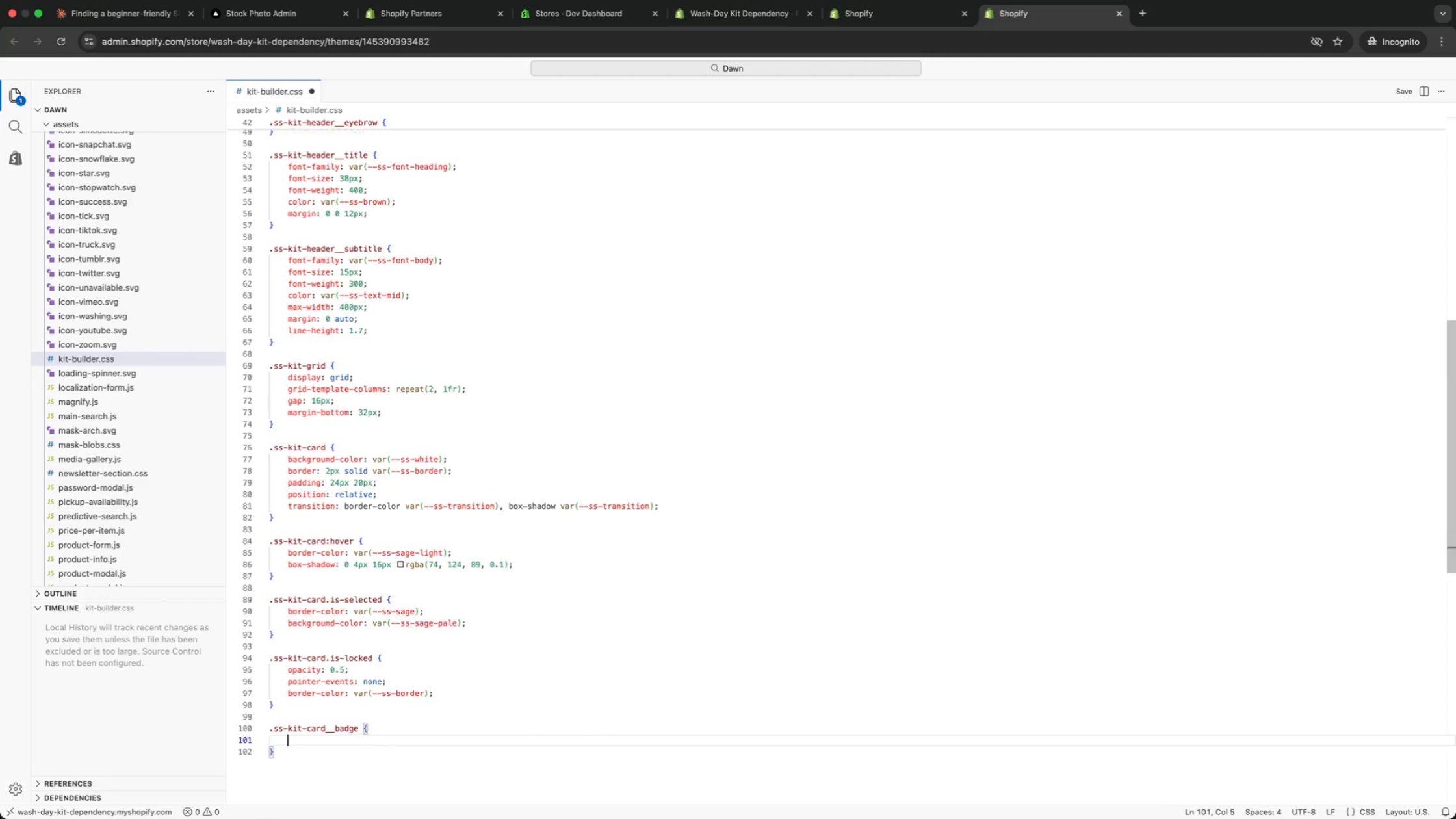 
key(Enter)
 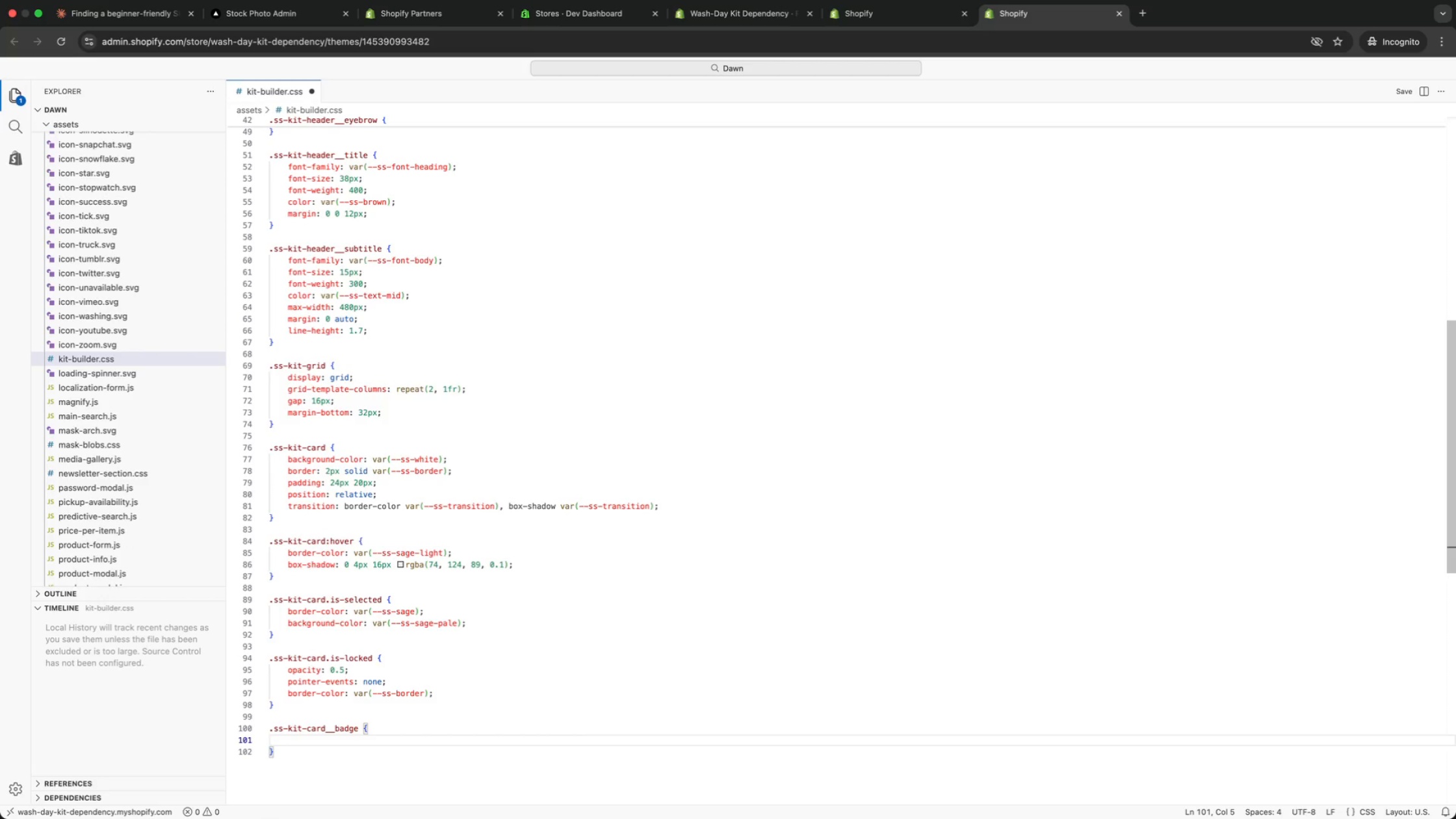 
type(pos)
 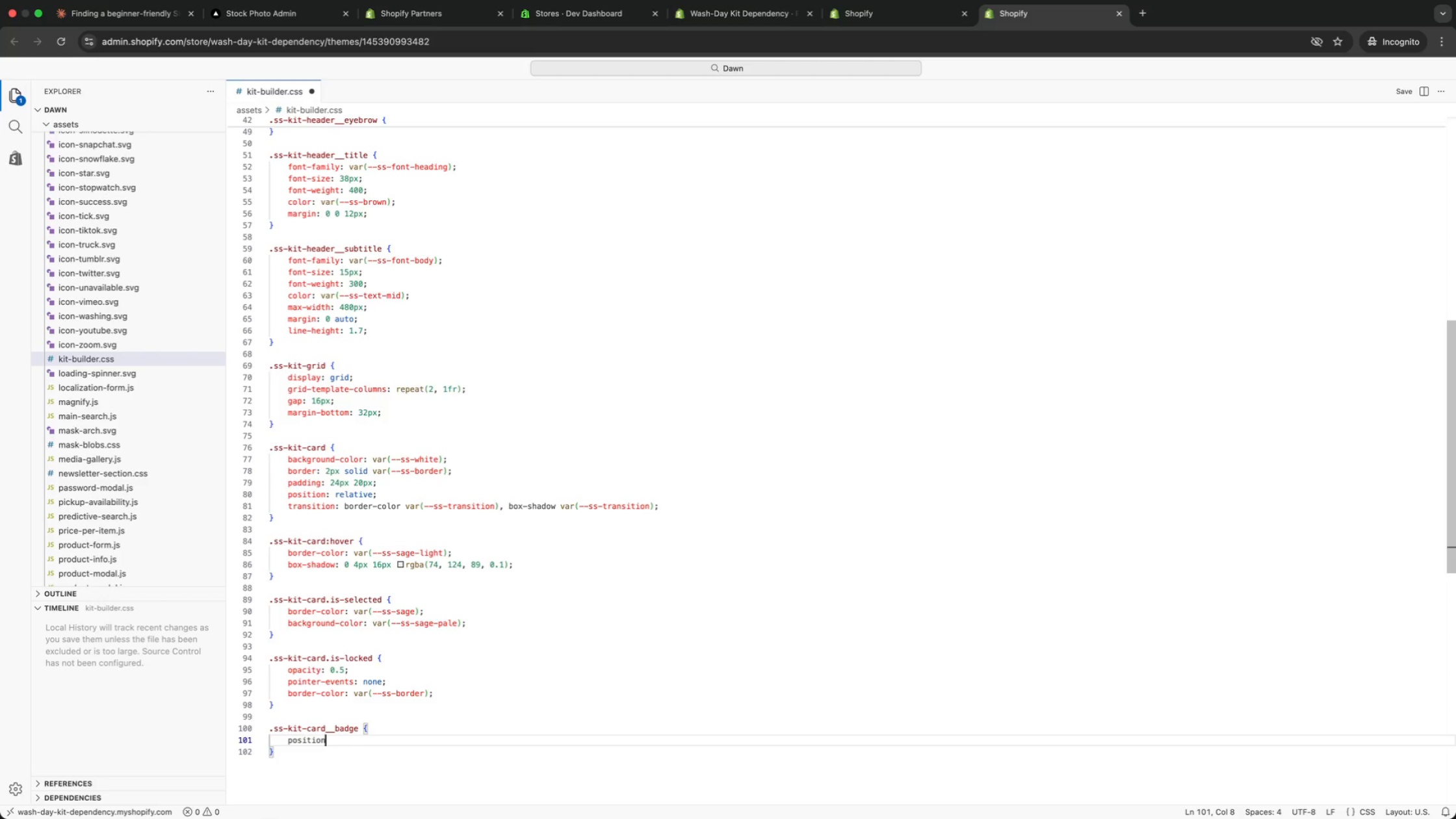 
key(Enter)
 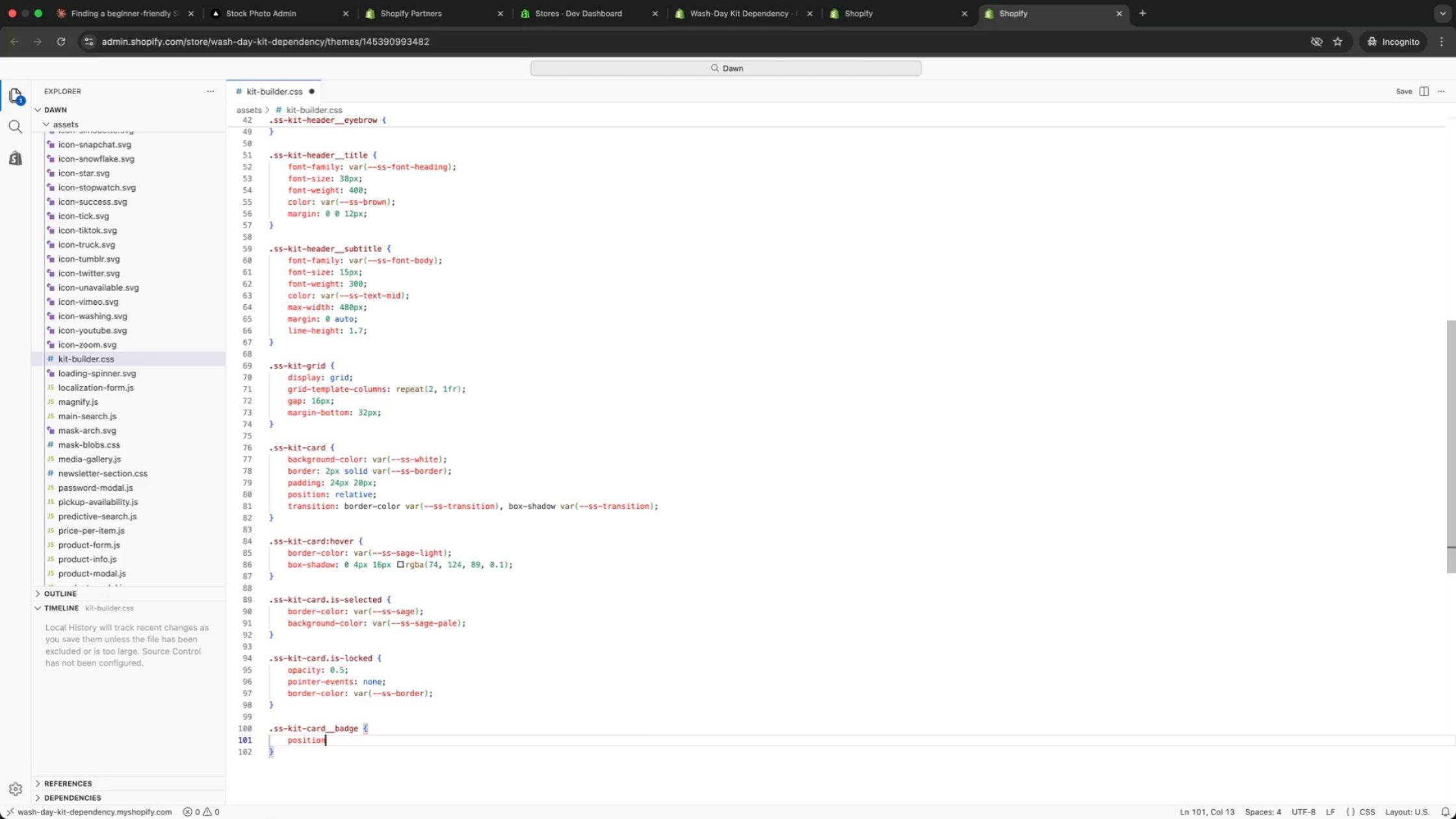 
type(: absolute;)
 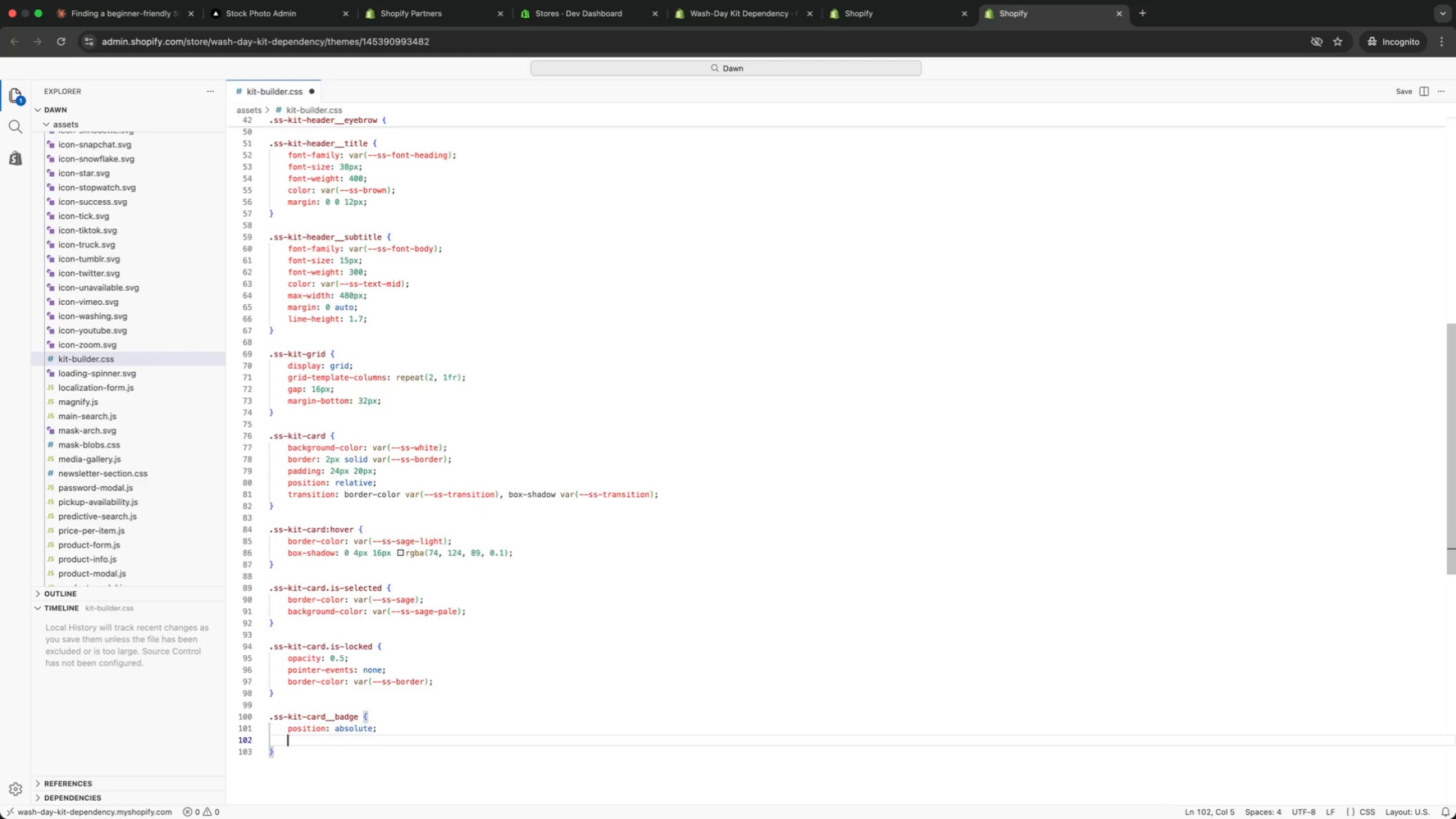 
key(Enter)
 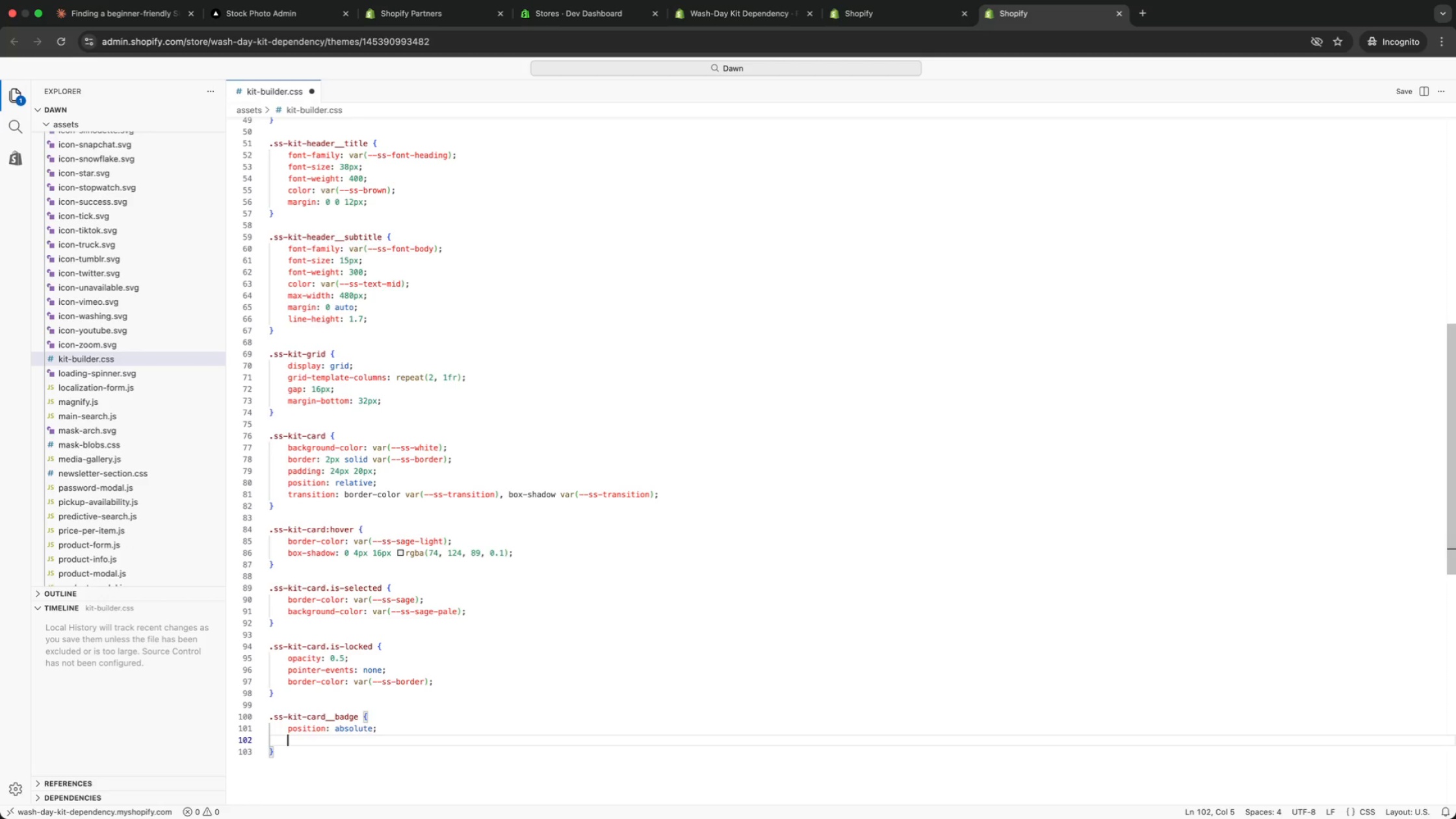 
type(top: 12px;)
 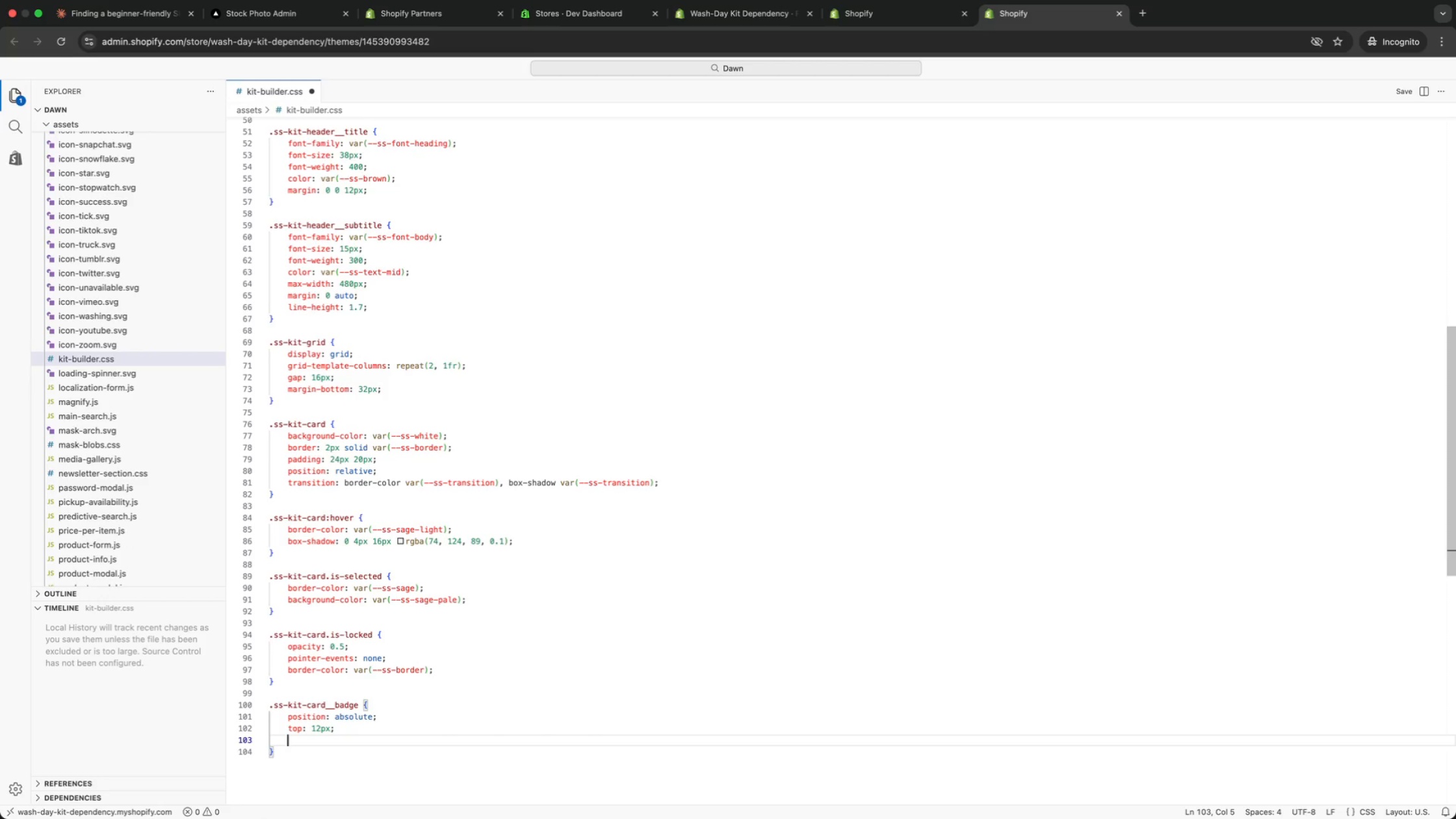 
 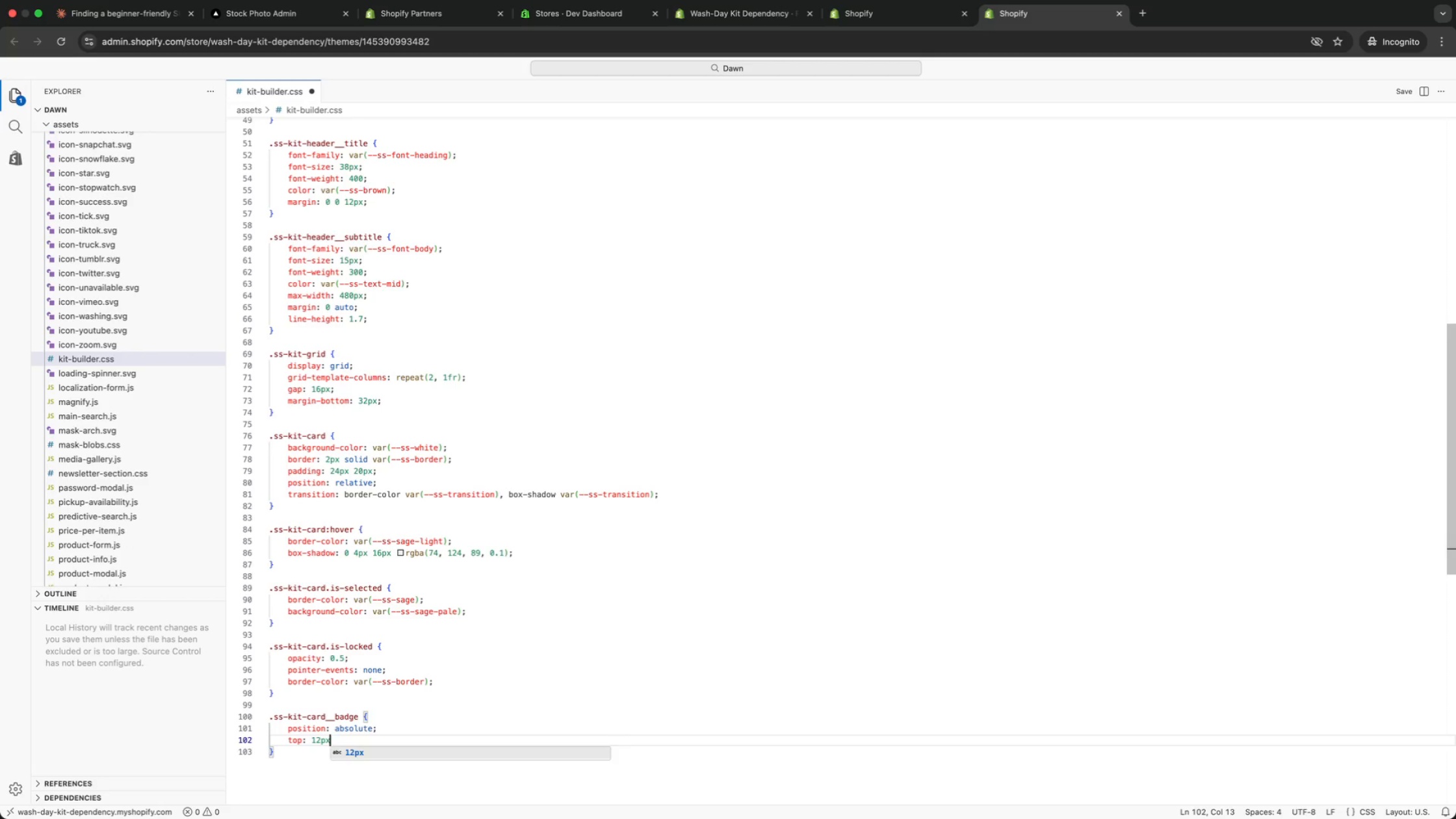 
key(Enter)
 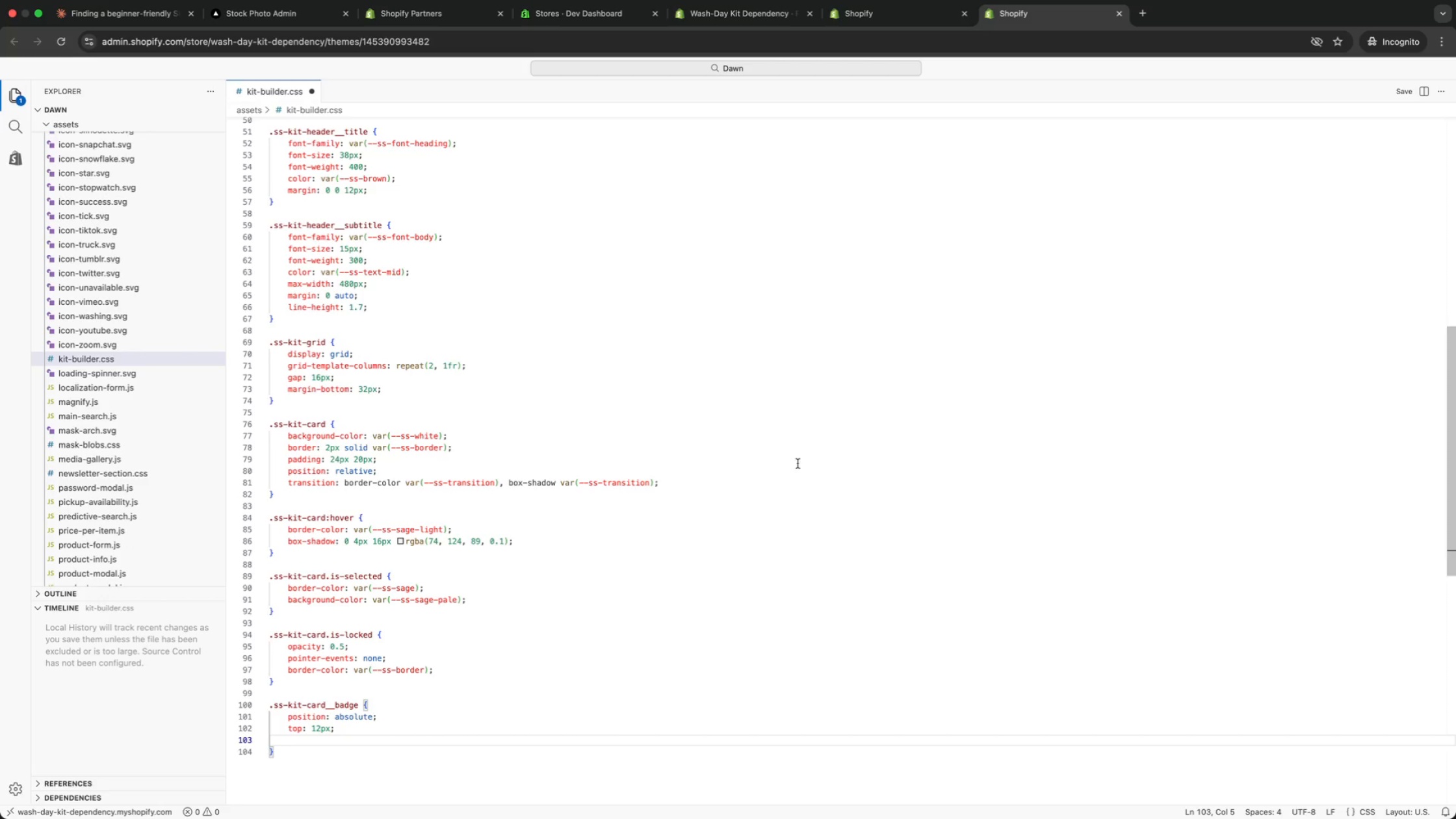 
mouse_move([980, 459])
 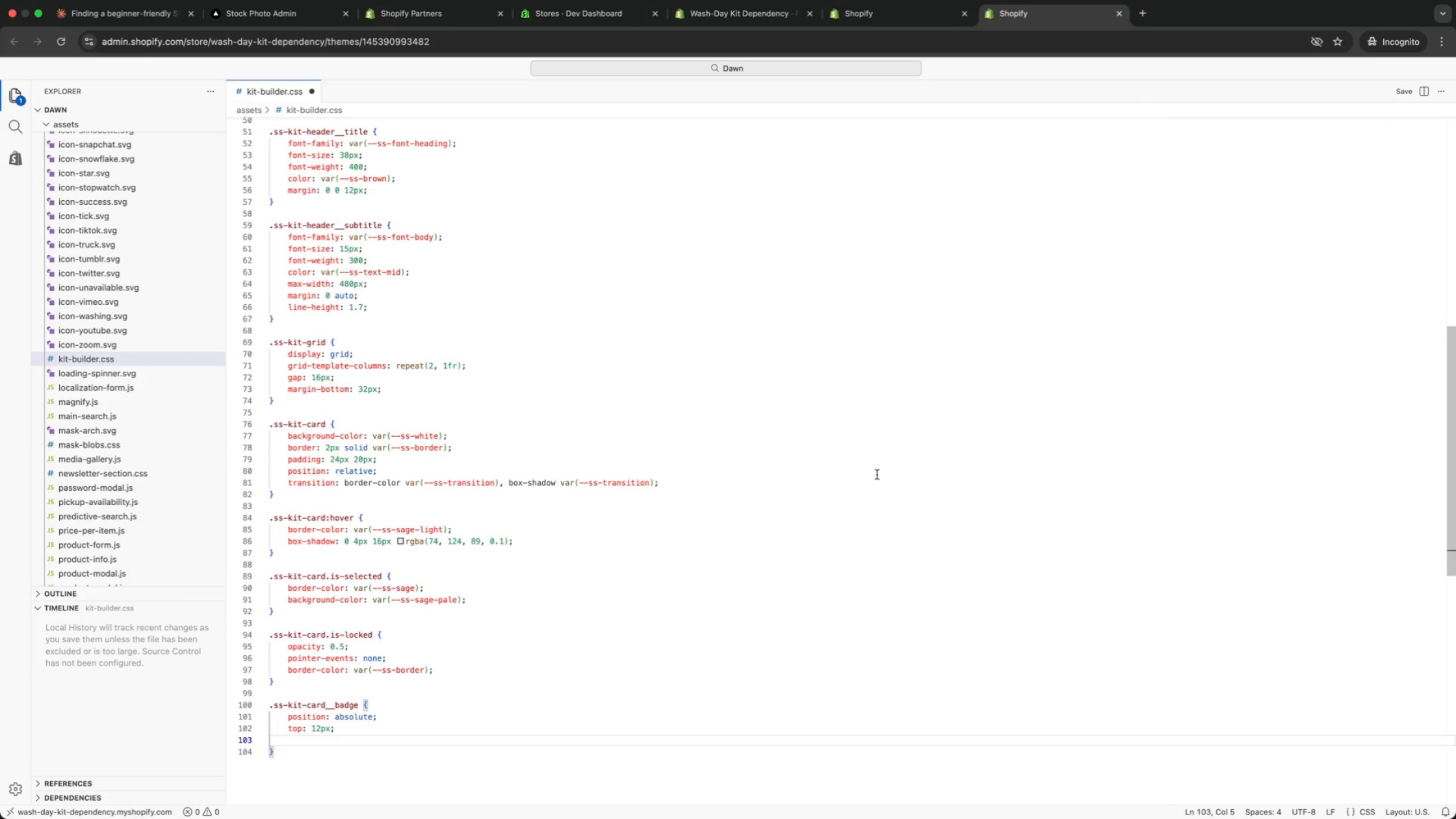 
wait(5.37)
 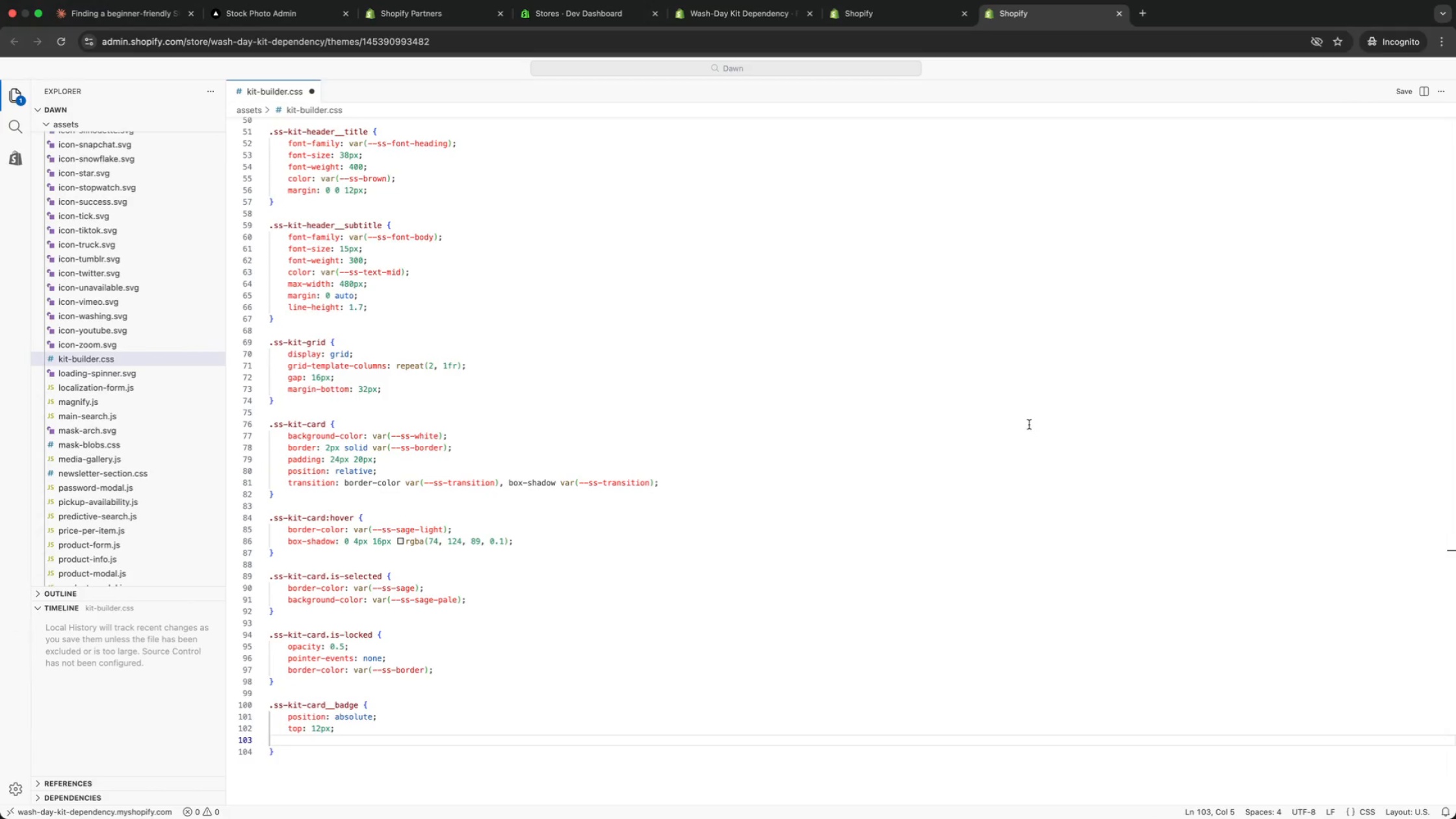 
type(right: 12px;)
 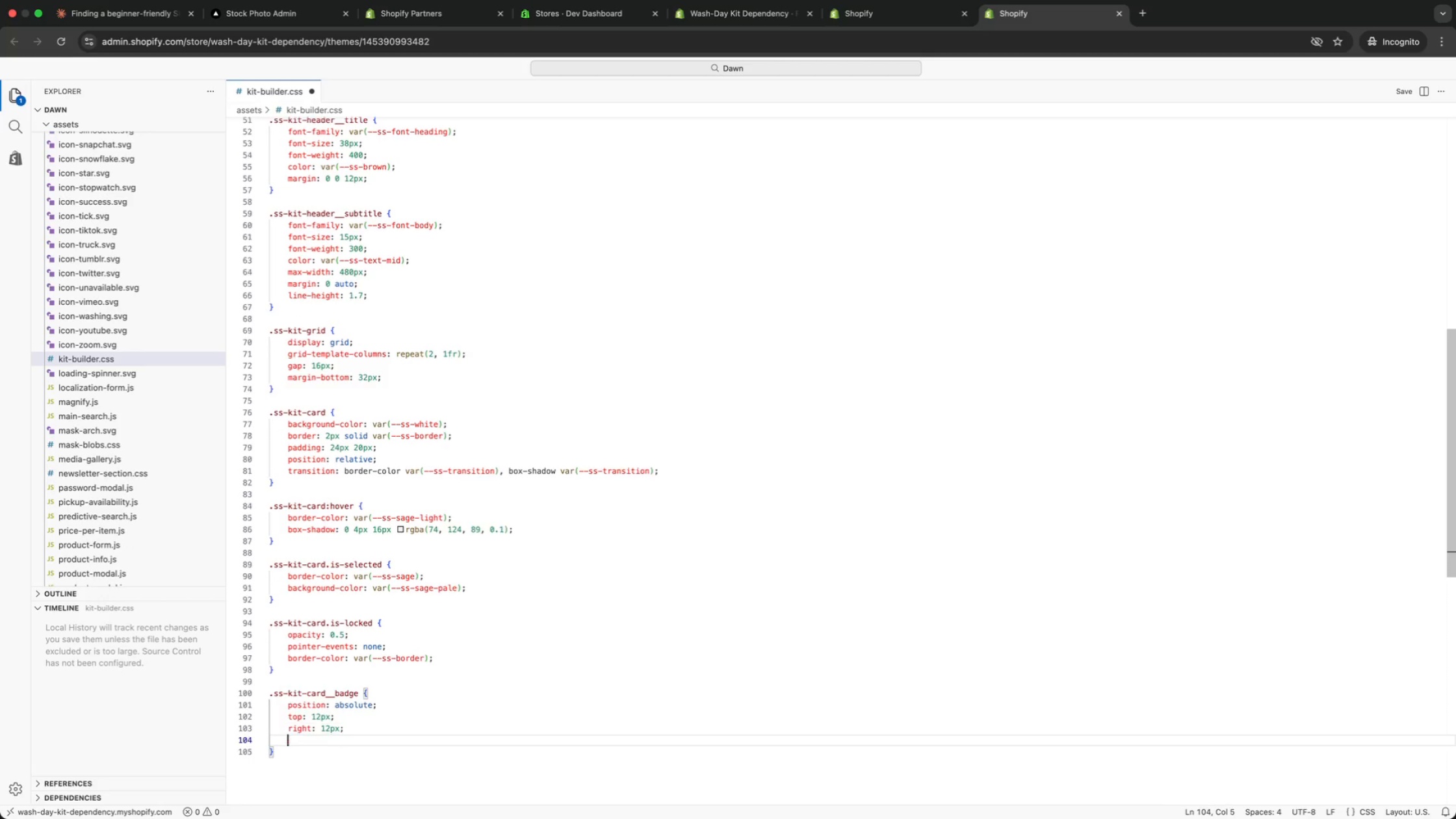 
key(Enter)
 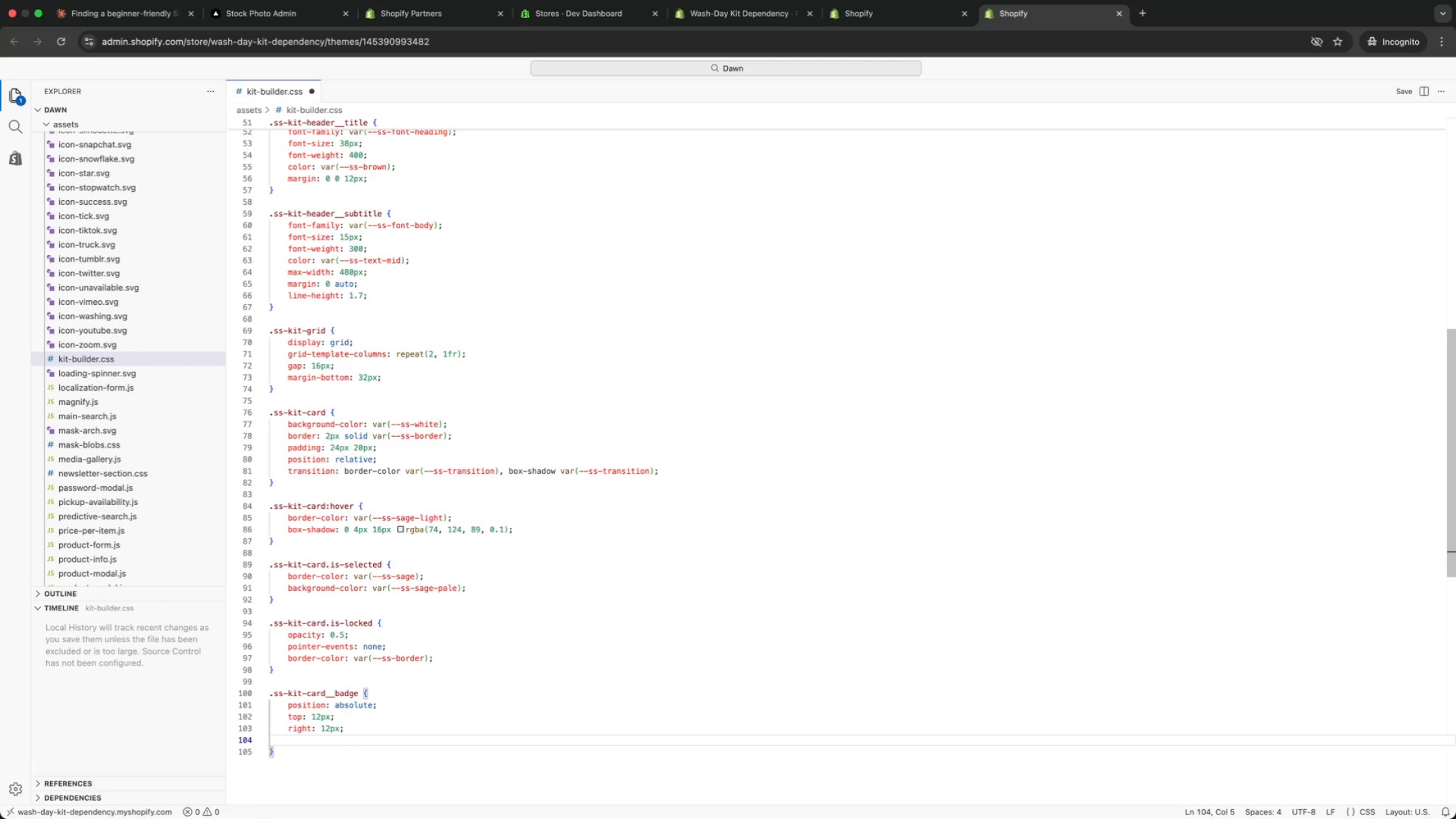 
type(font)
 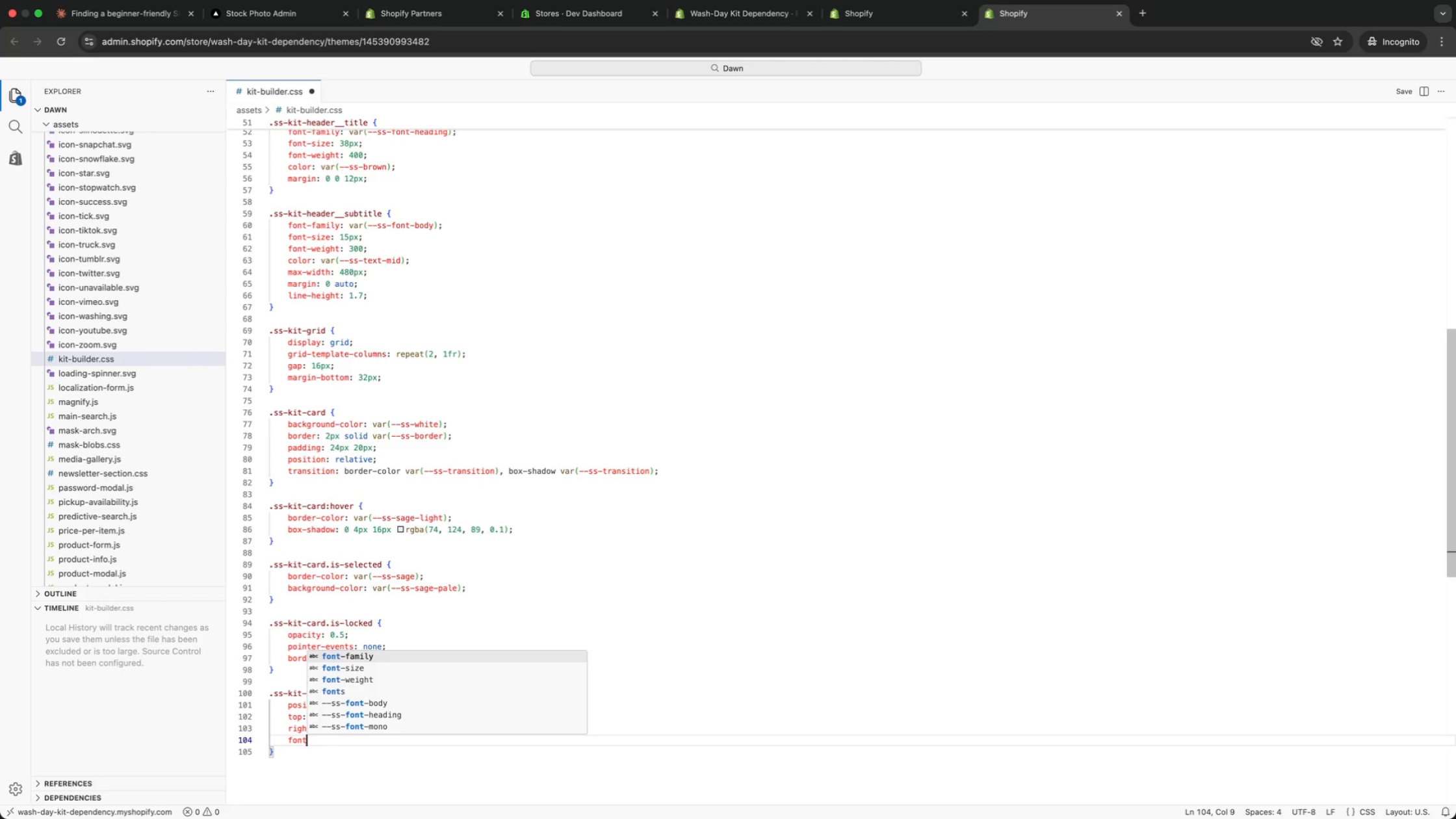 
key(Enter)
 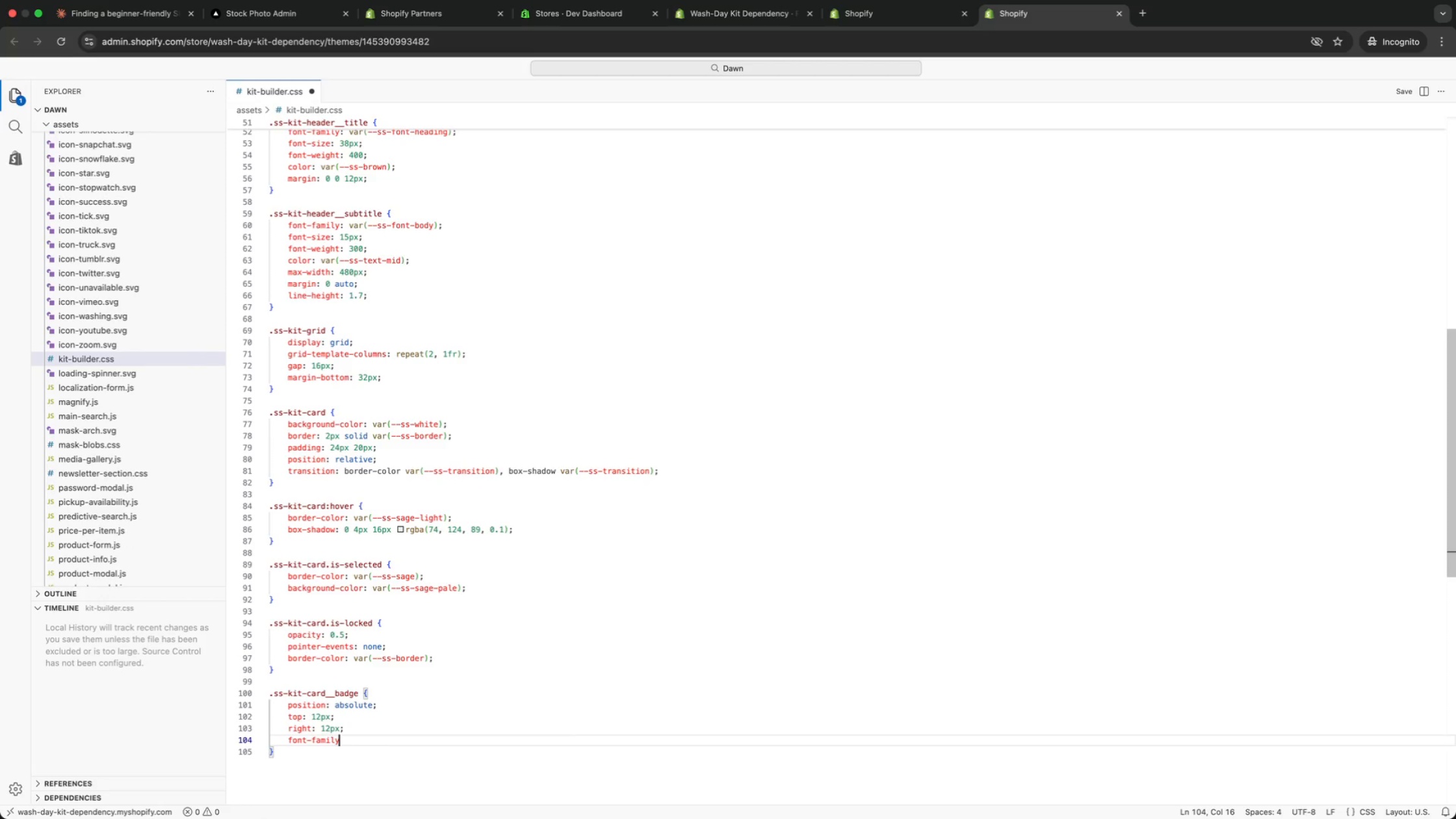 
type(: var(mono)
 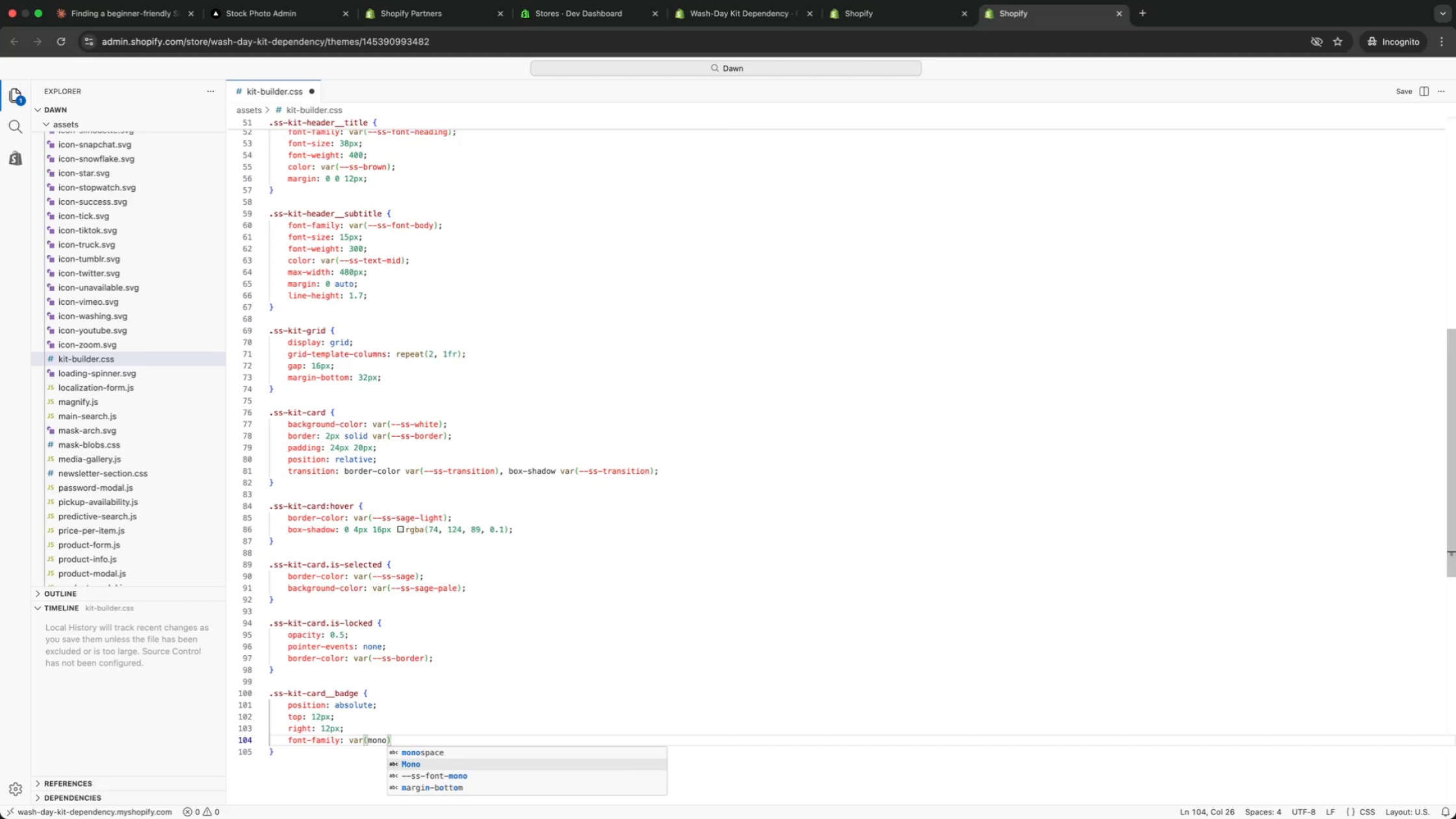 
 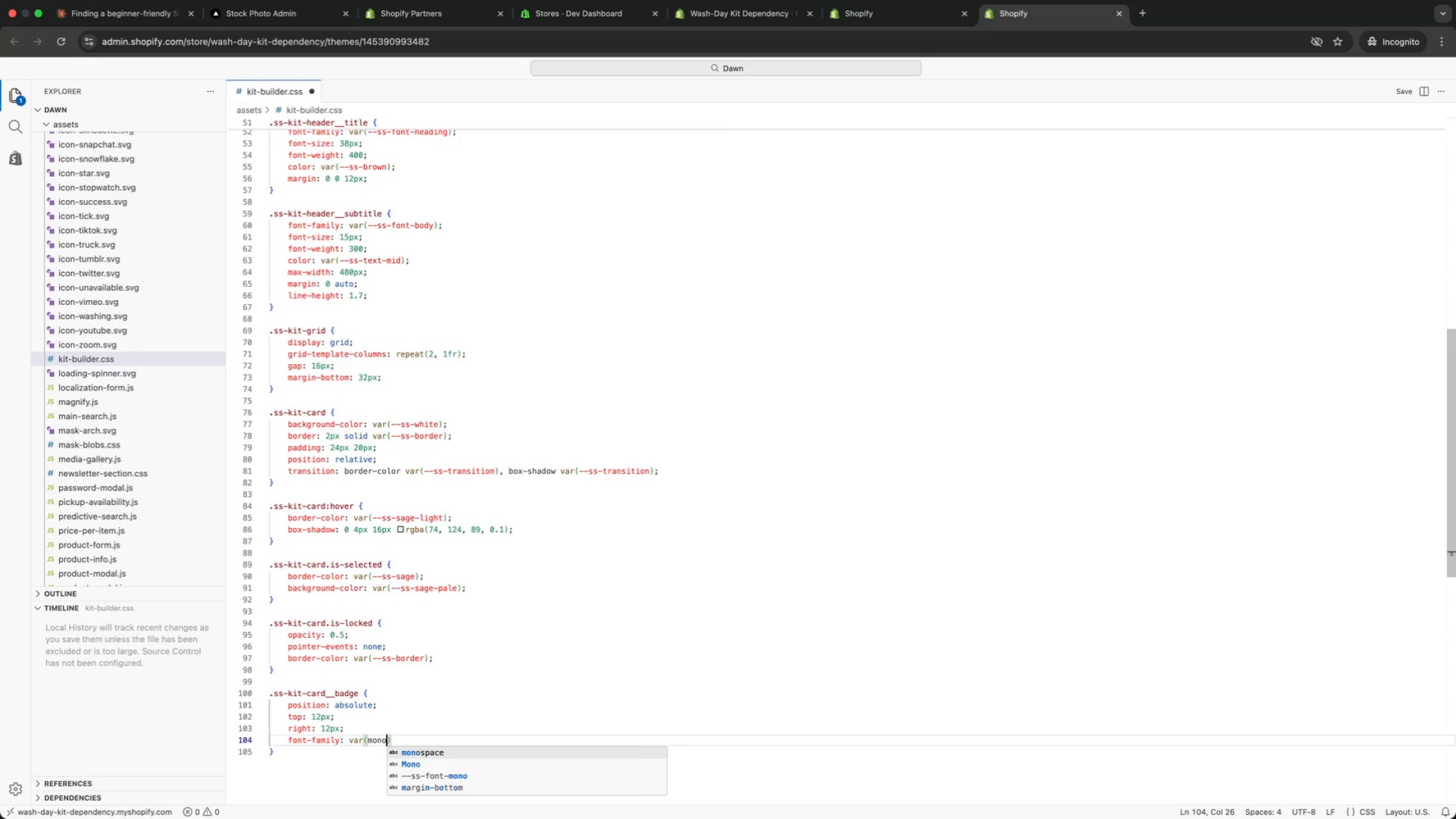 
key(ArrowDown)
 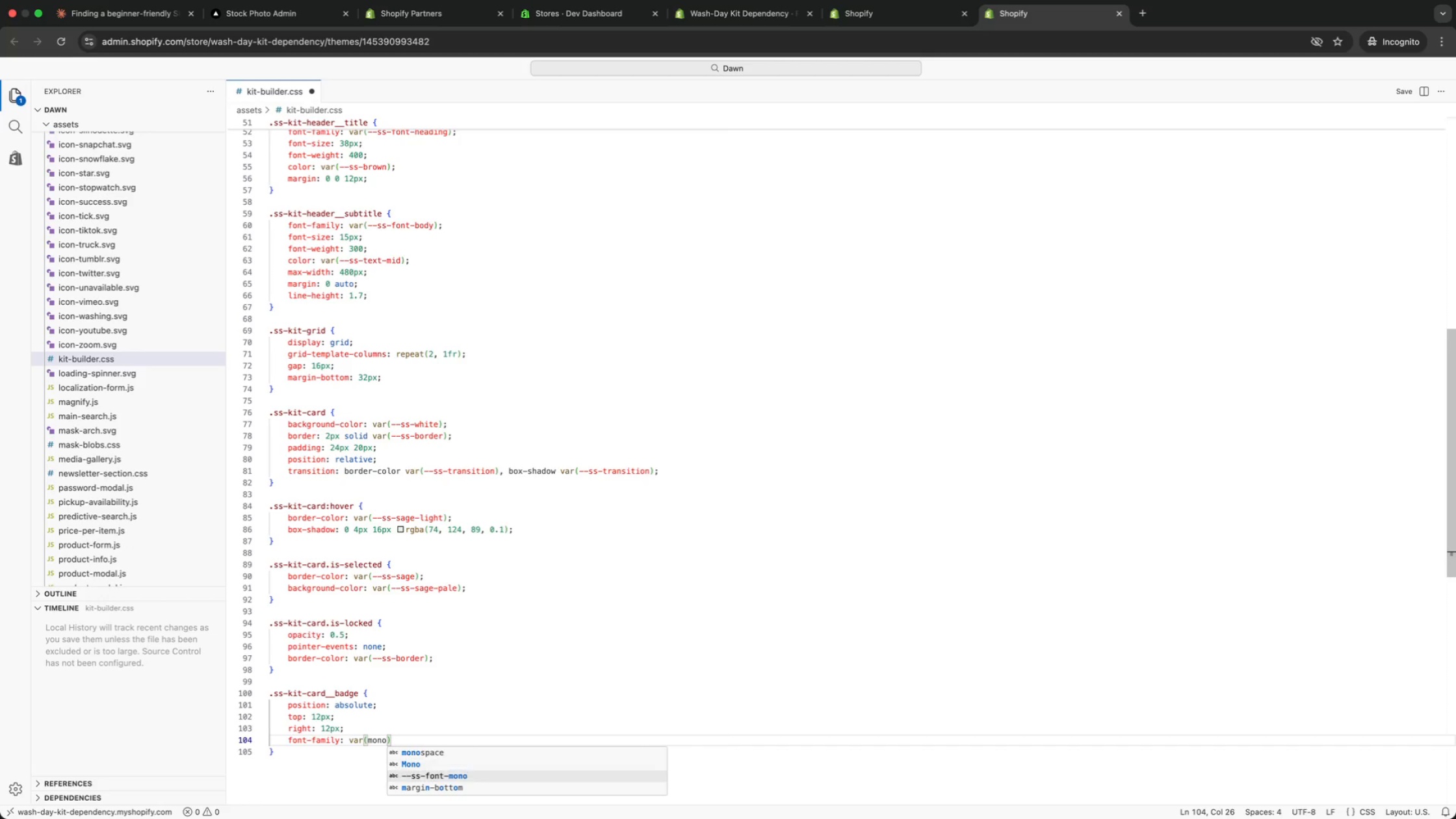 
key(ArrowDown)
 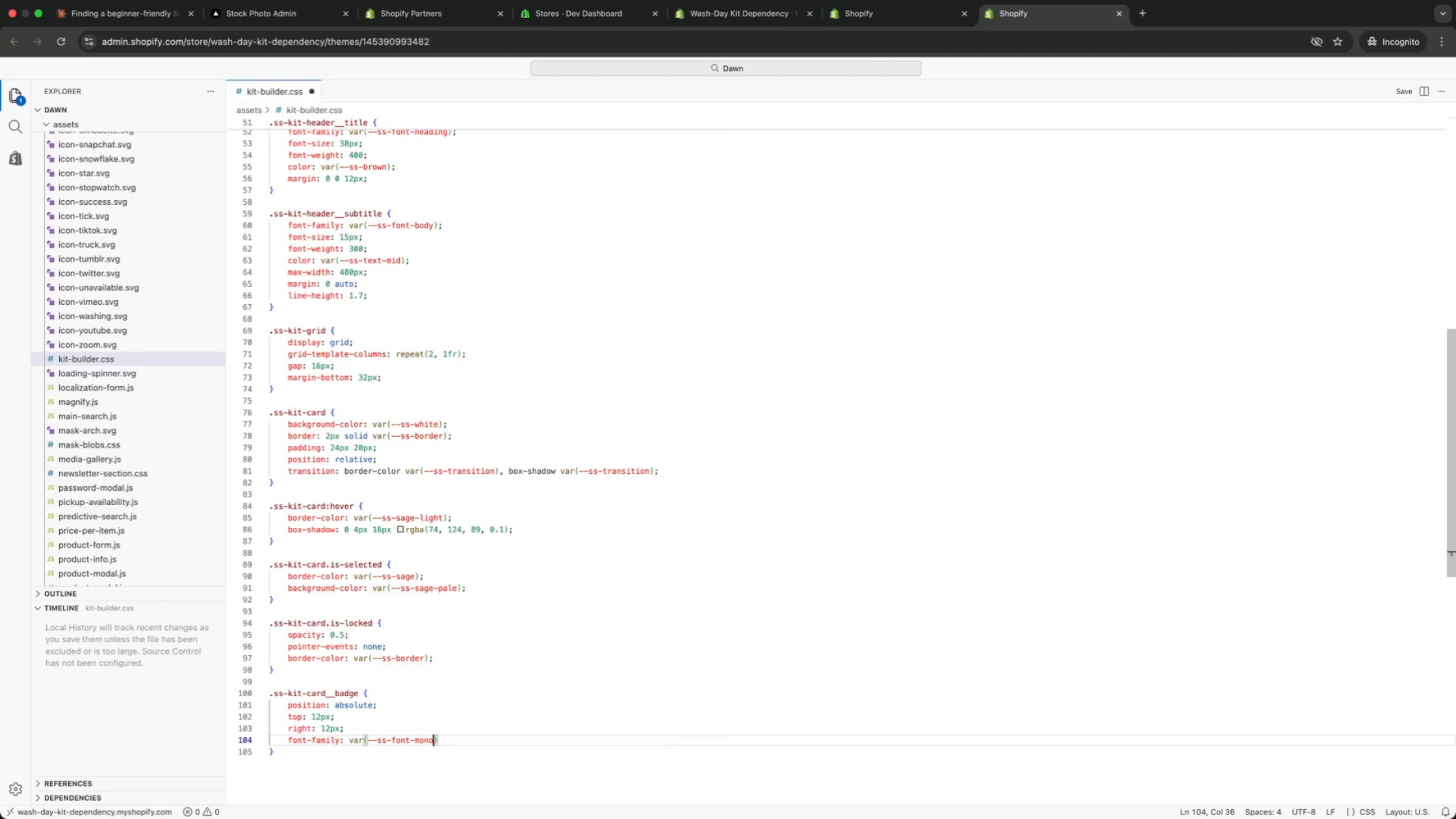 
key(Enter)
 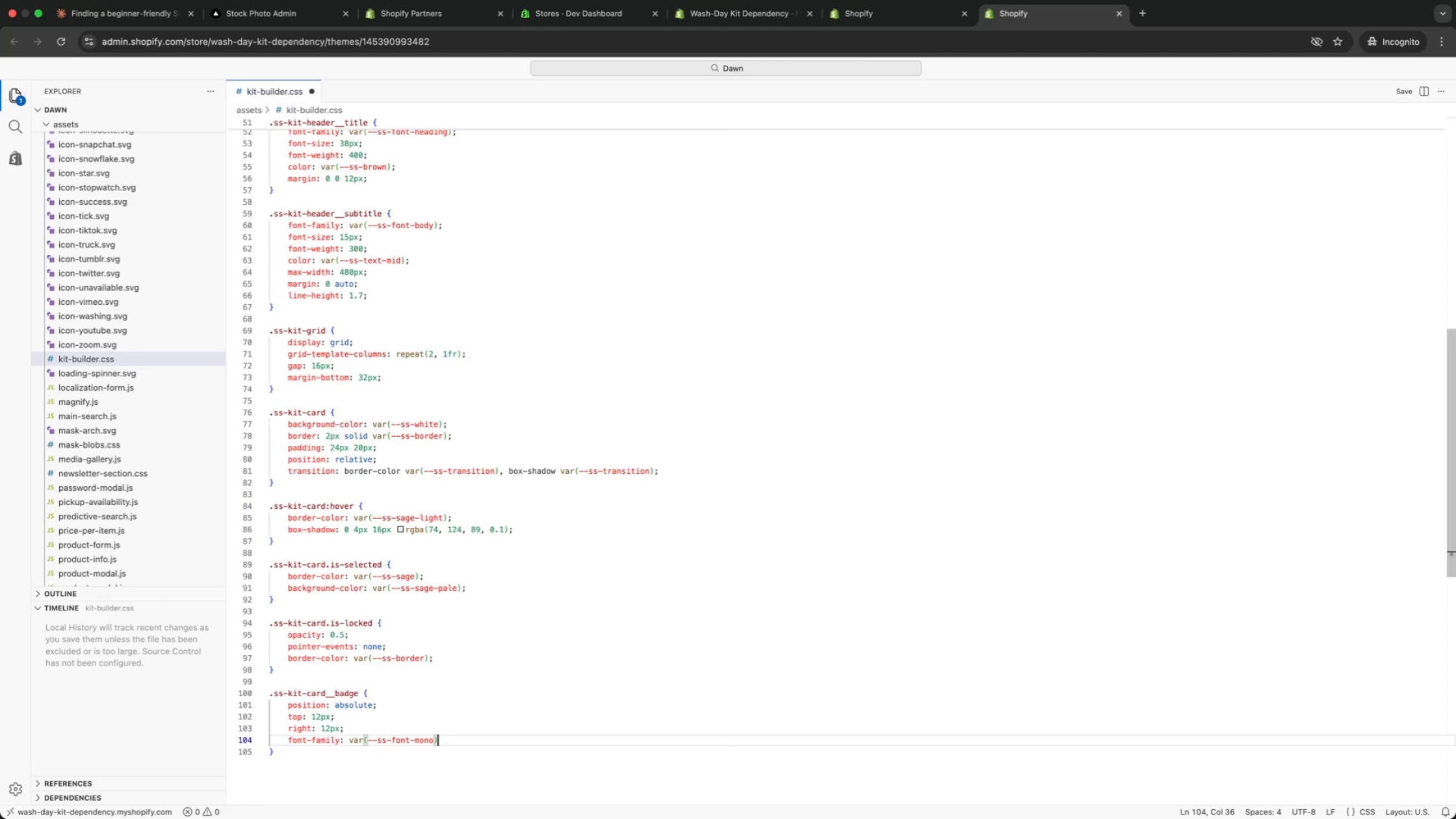 
key(ArrowRight)
 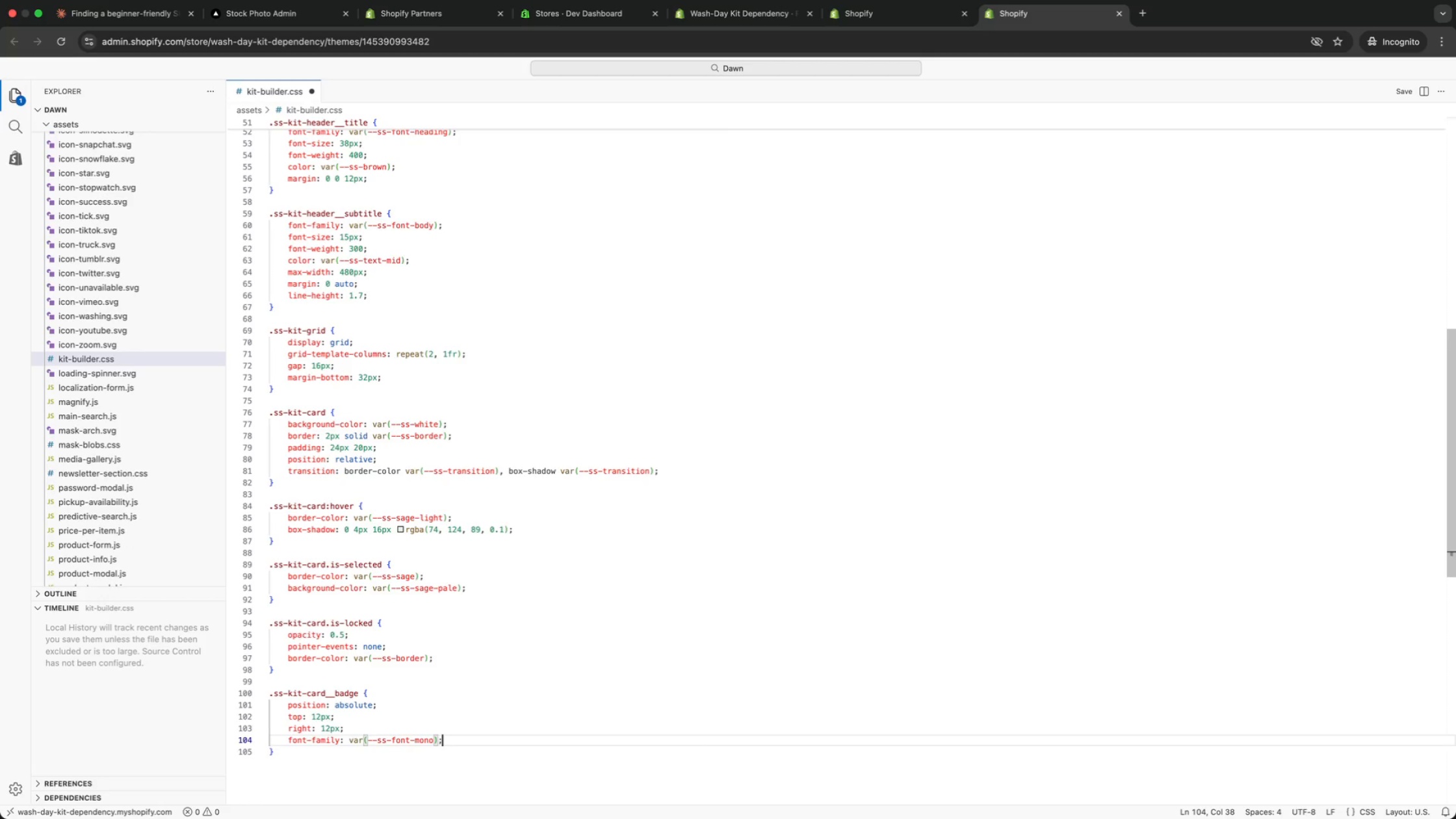 
key(Semicolon)
 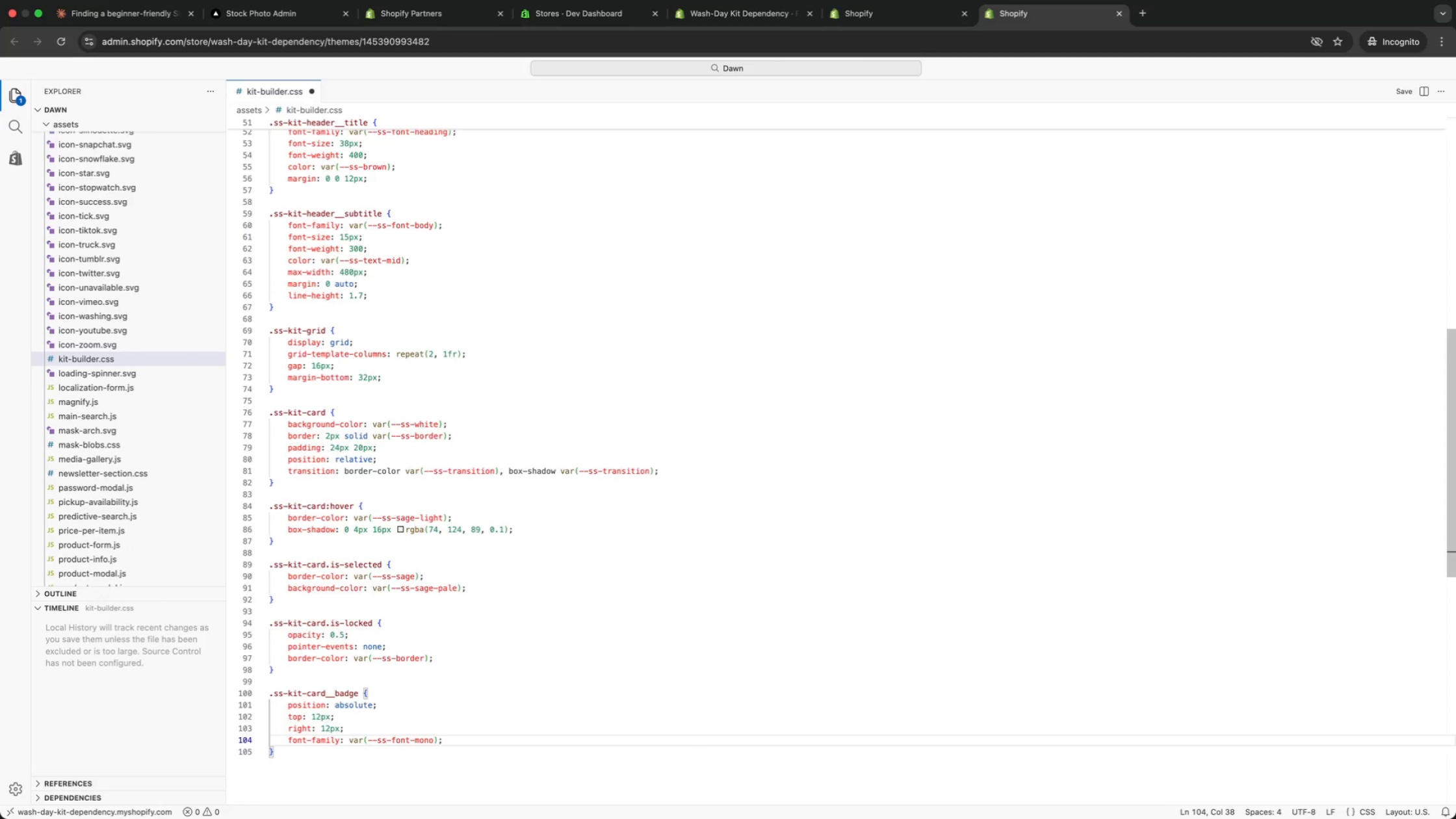 
key(Enter)
 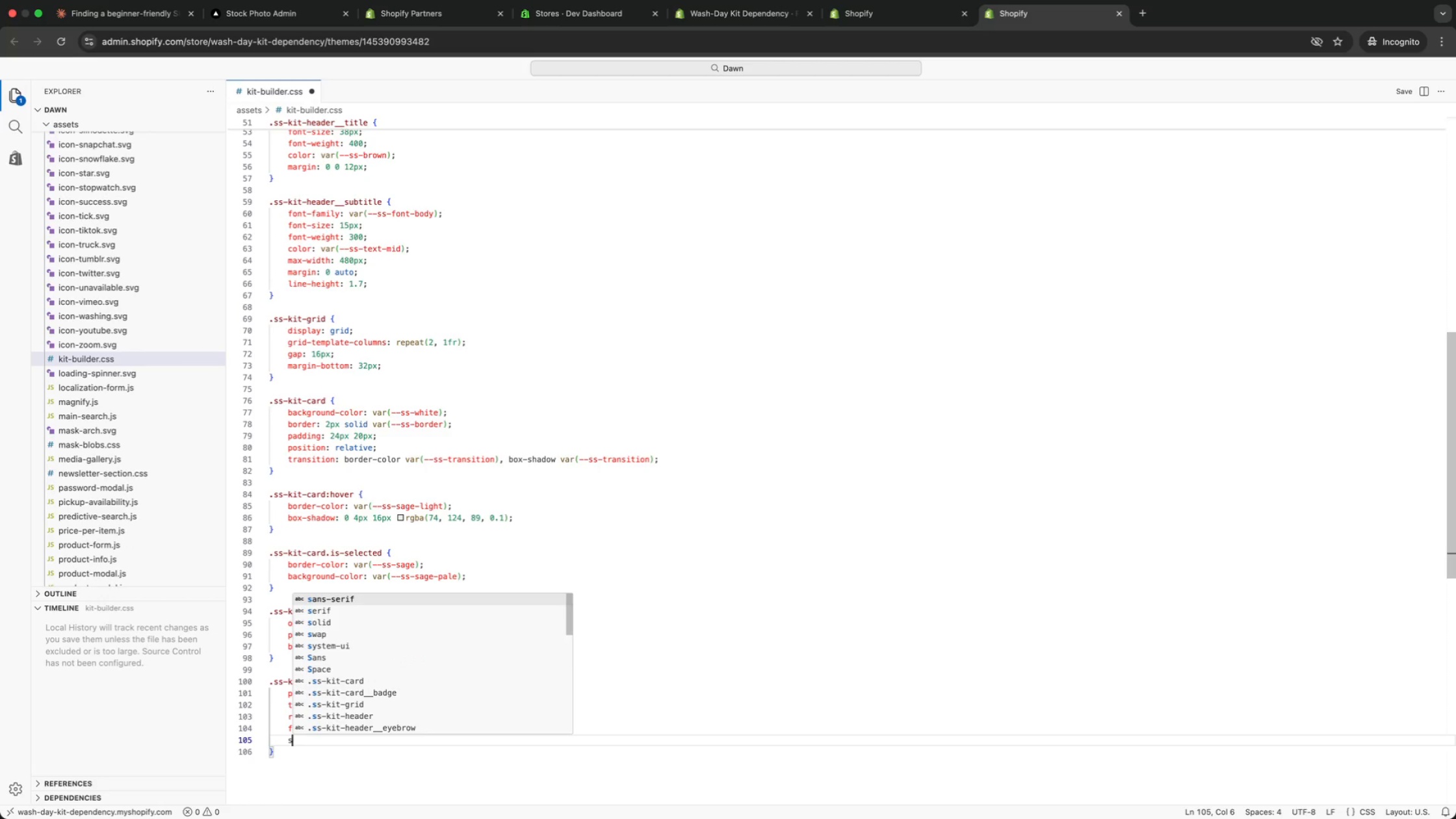 
type(size)
 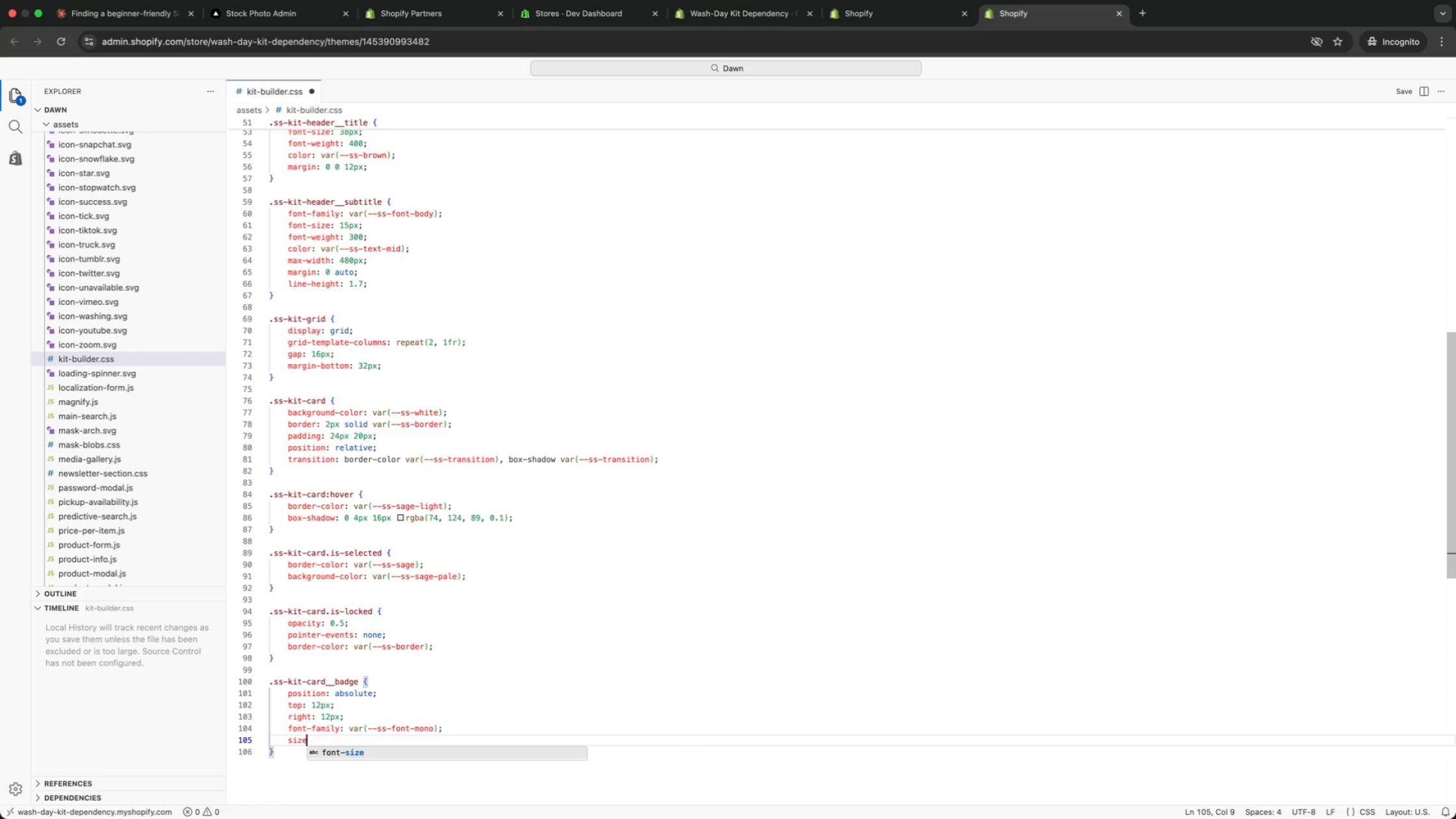 
key(Enter)
 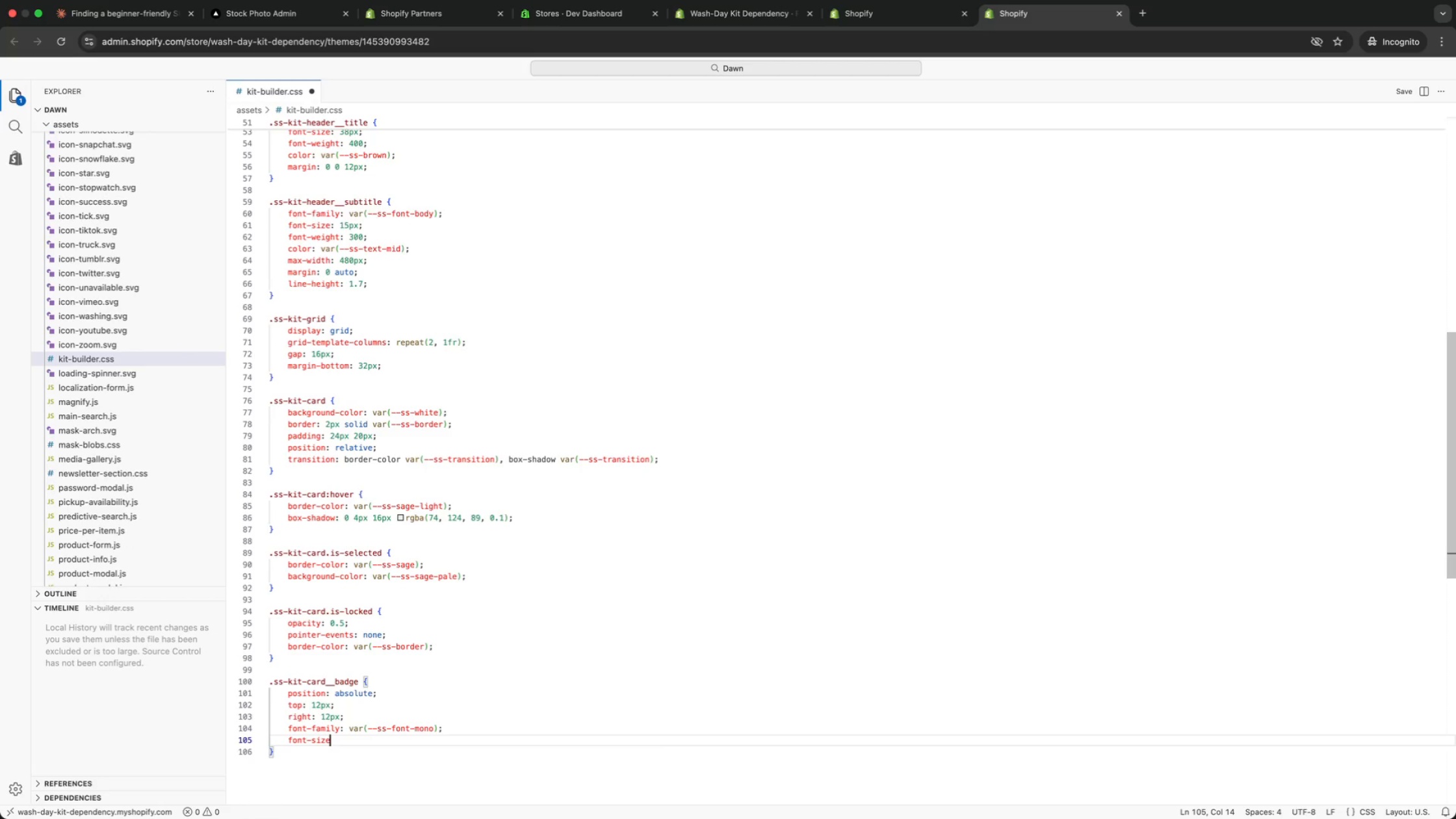 
type(: 8px;)
 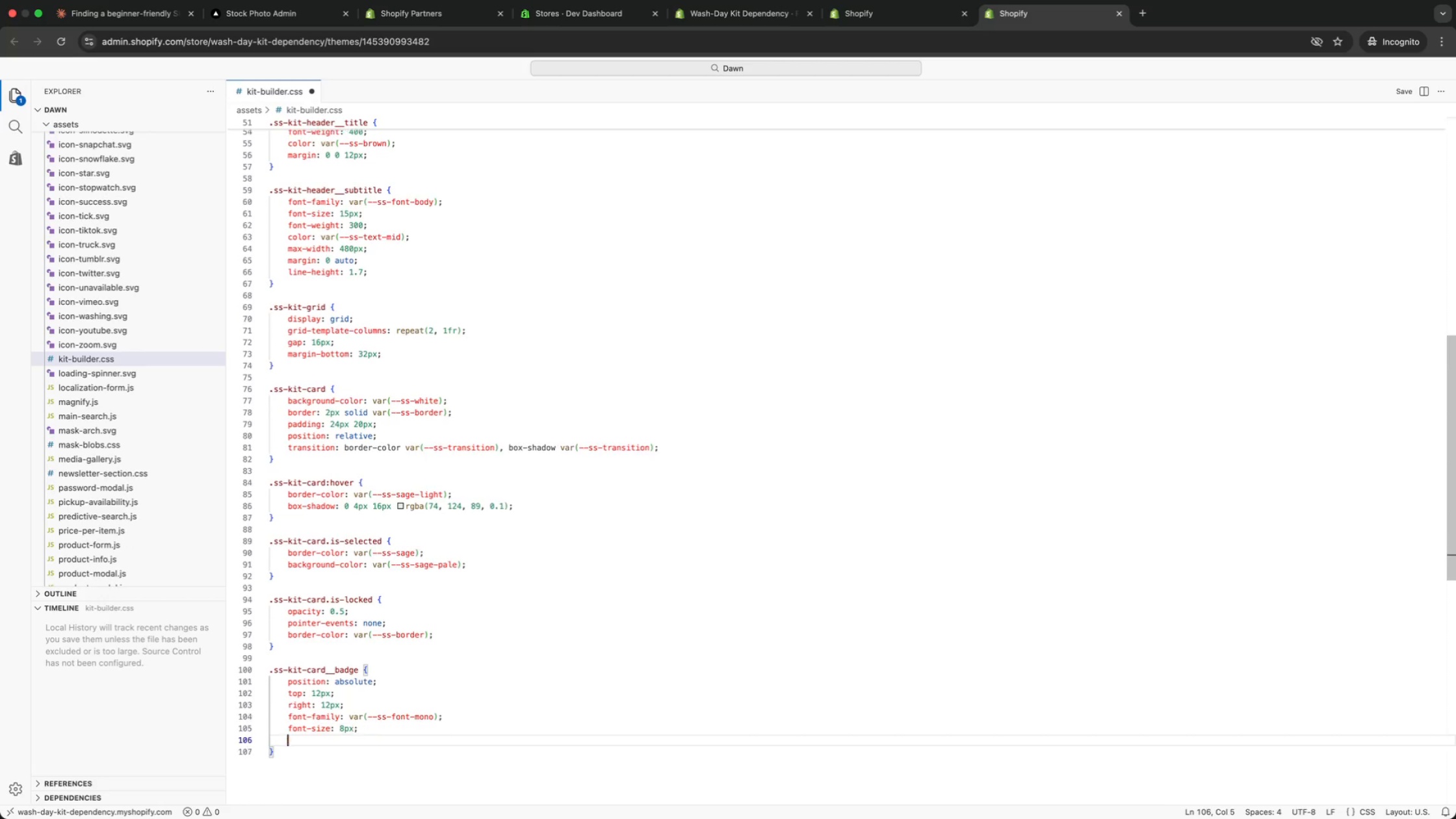 
key(Enter)
 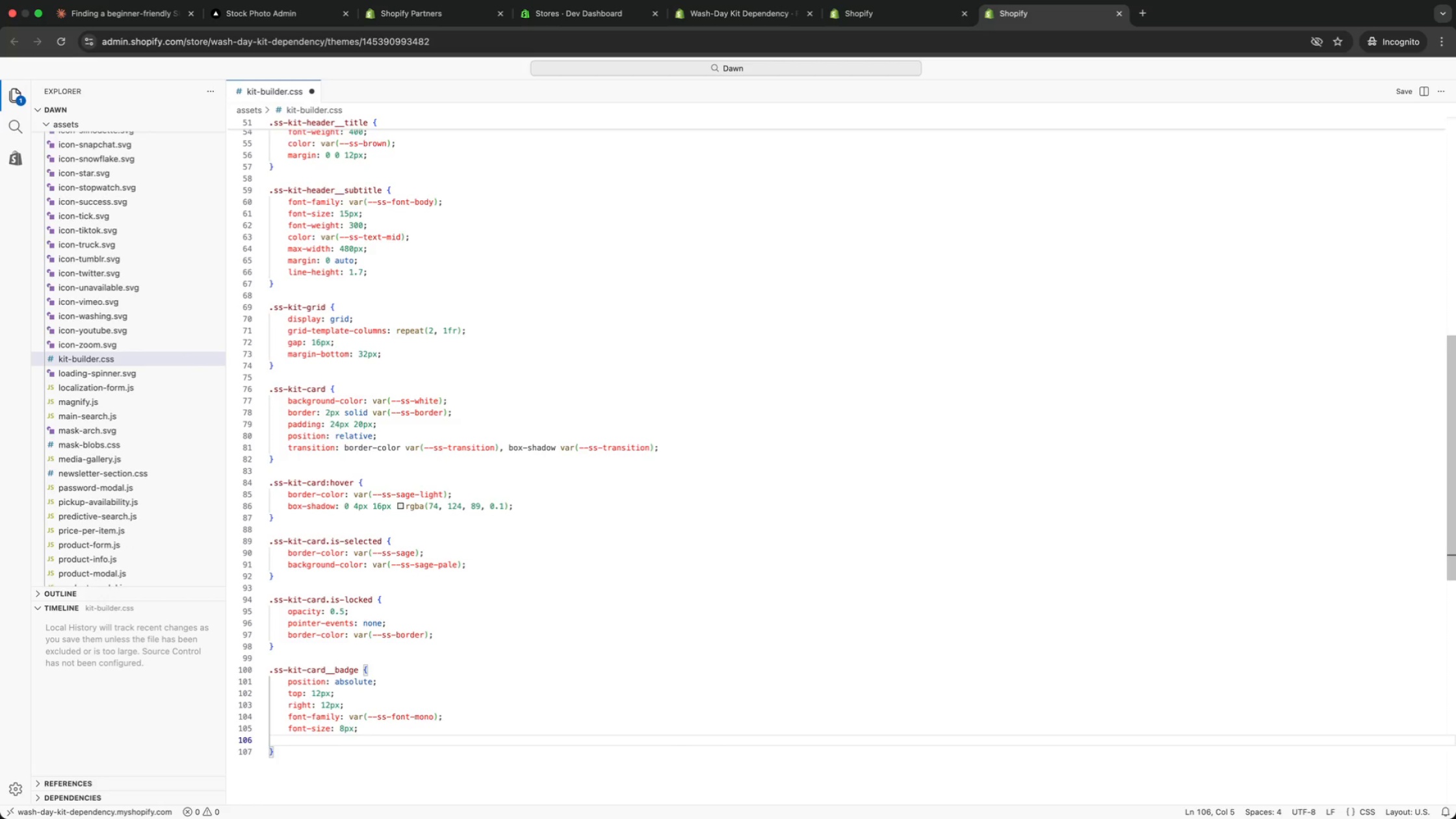 
type(lett)
 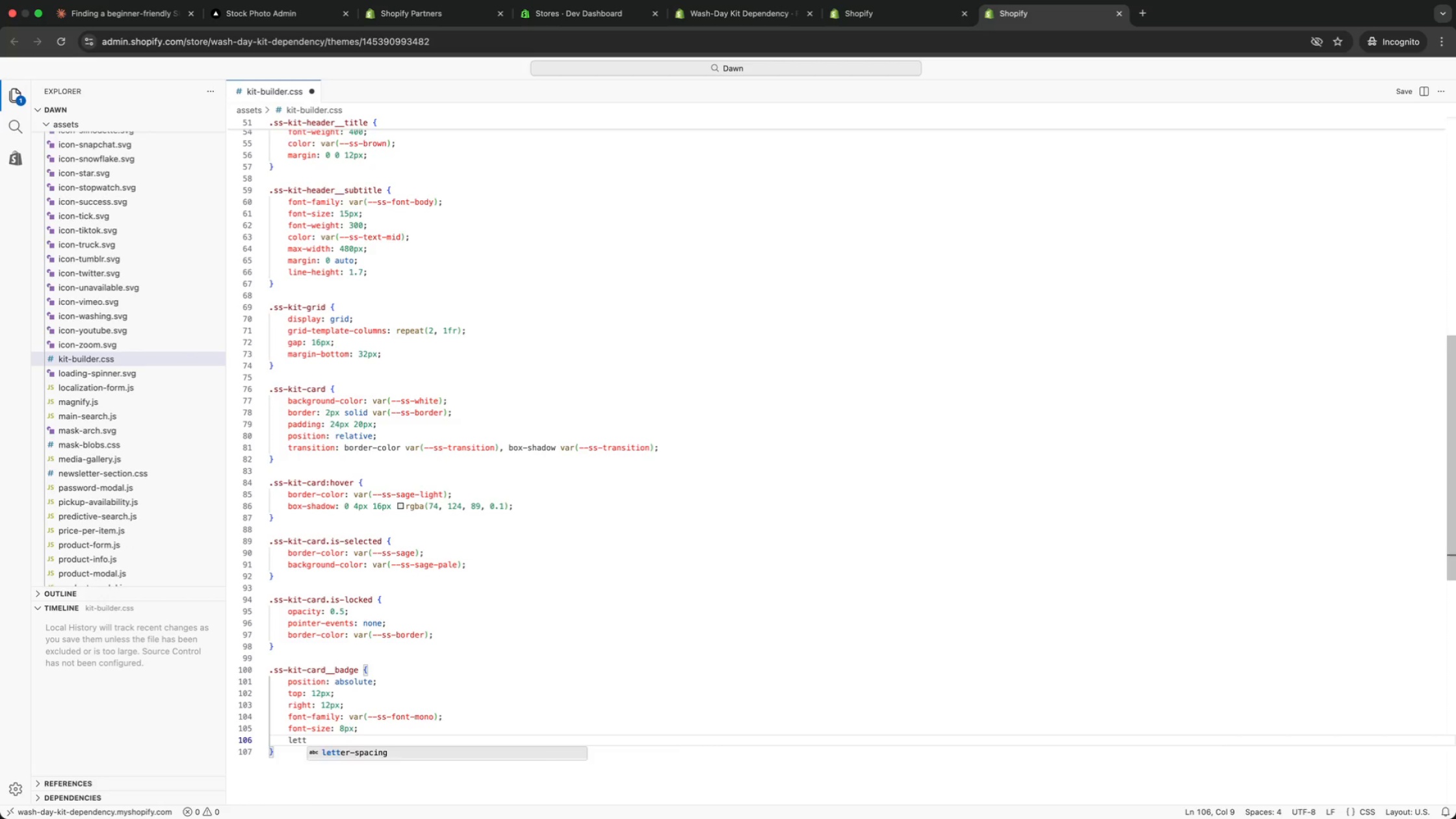 
key(Enter)
 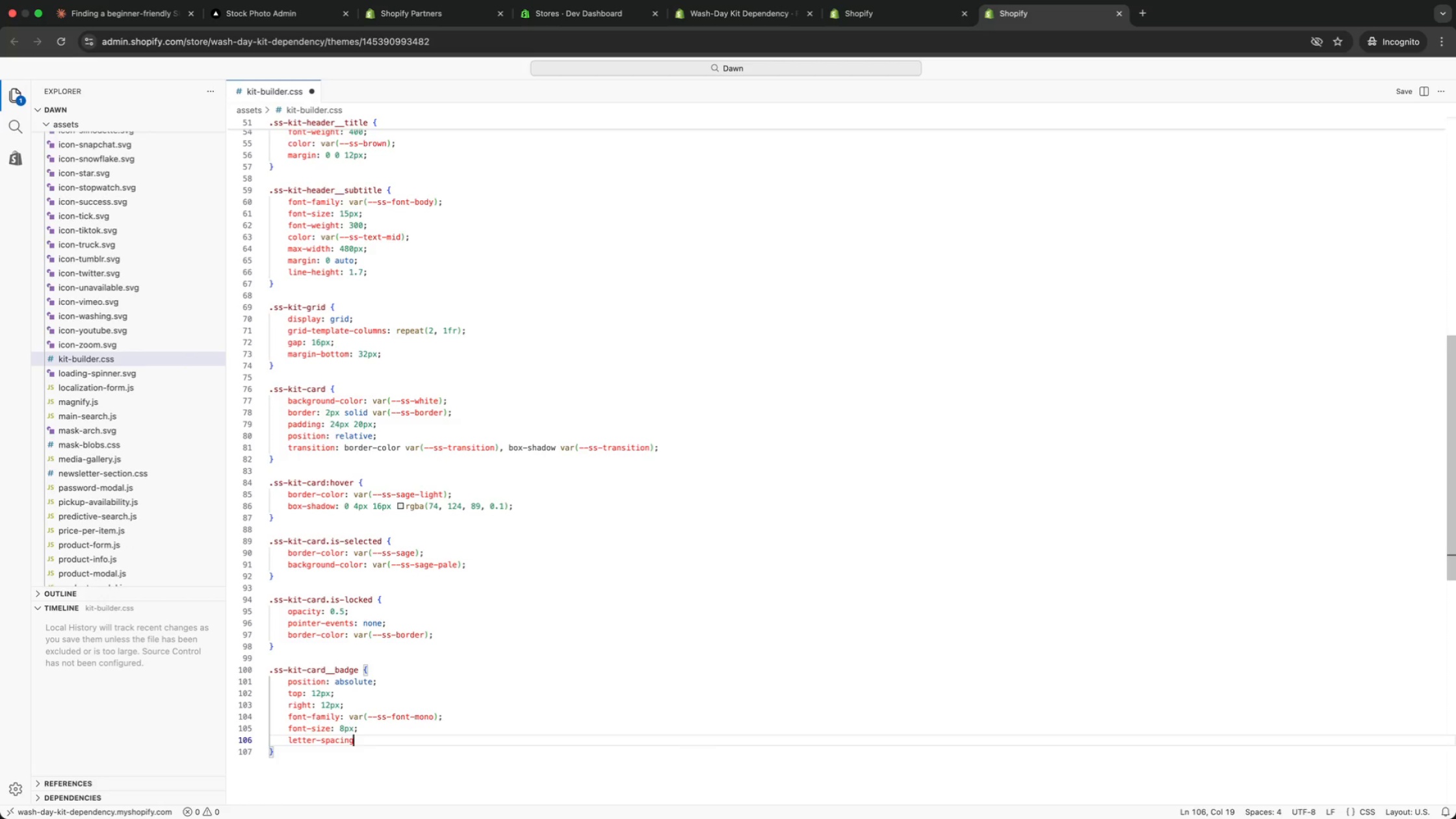 
type(: 0.15em;)
 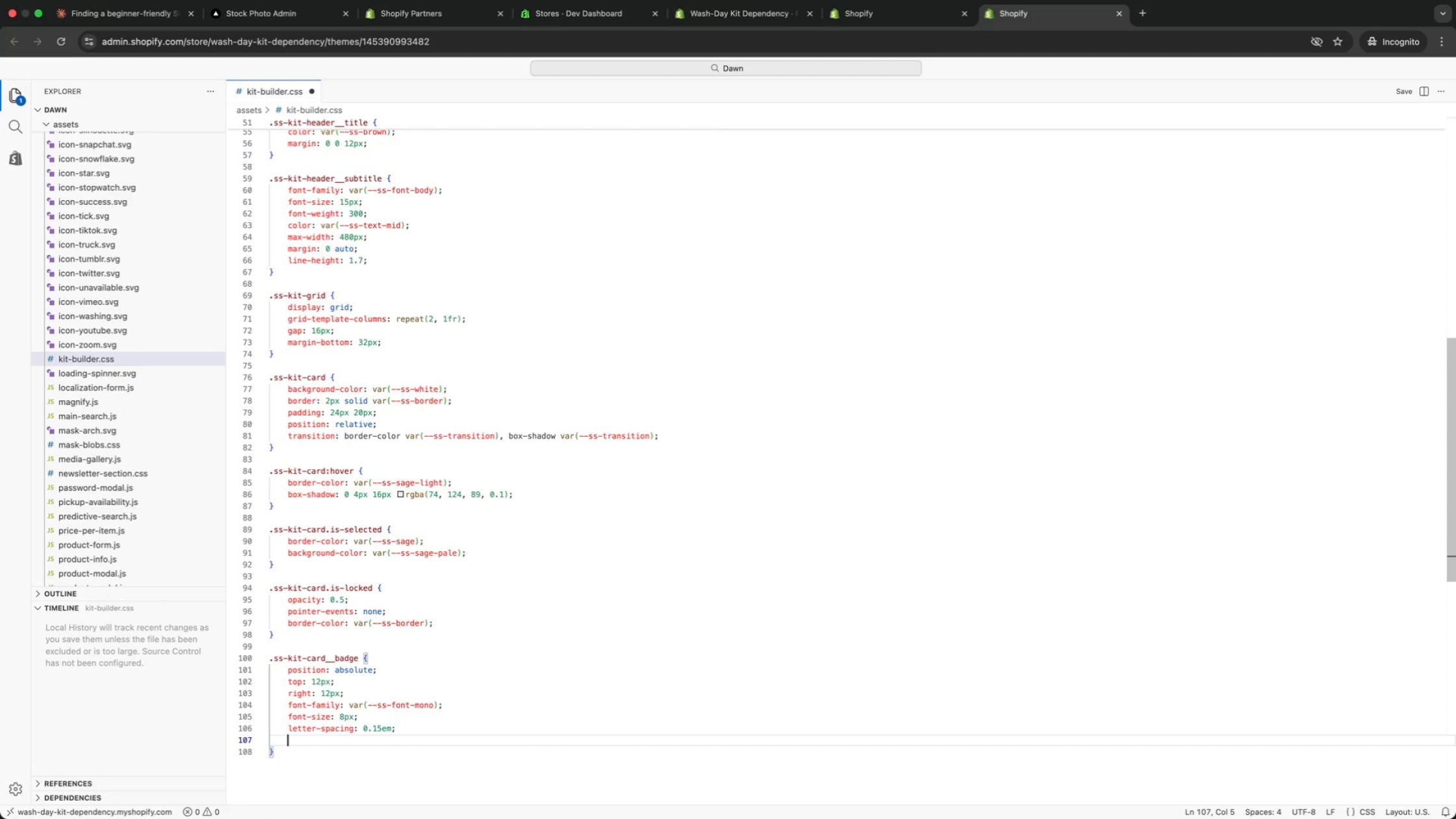 
key(Enter)
 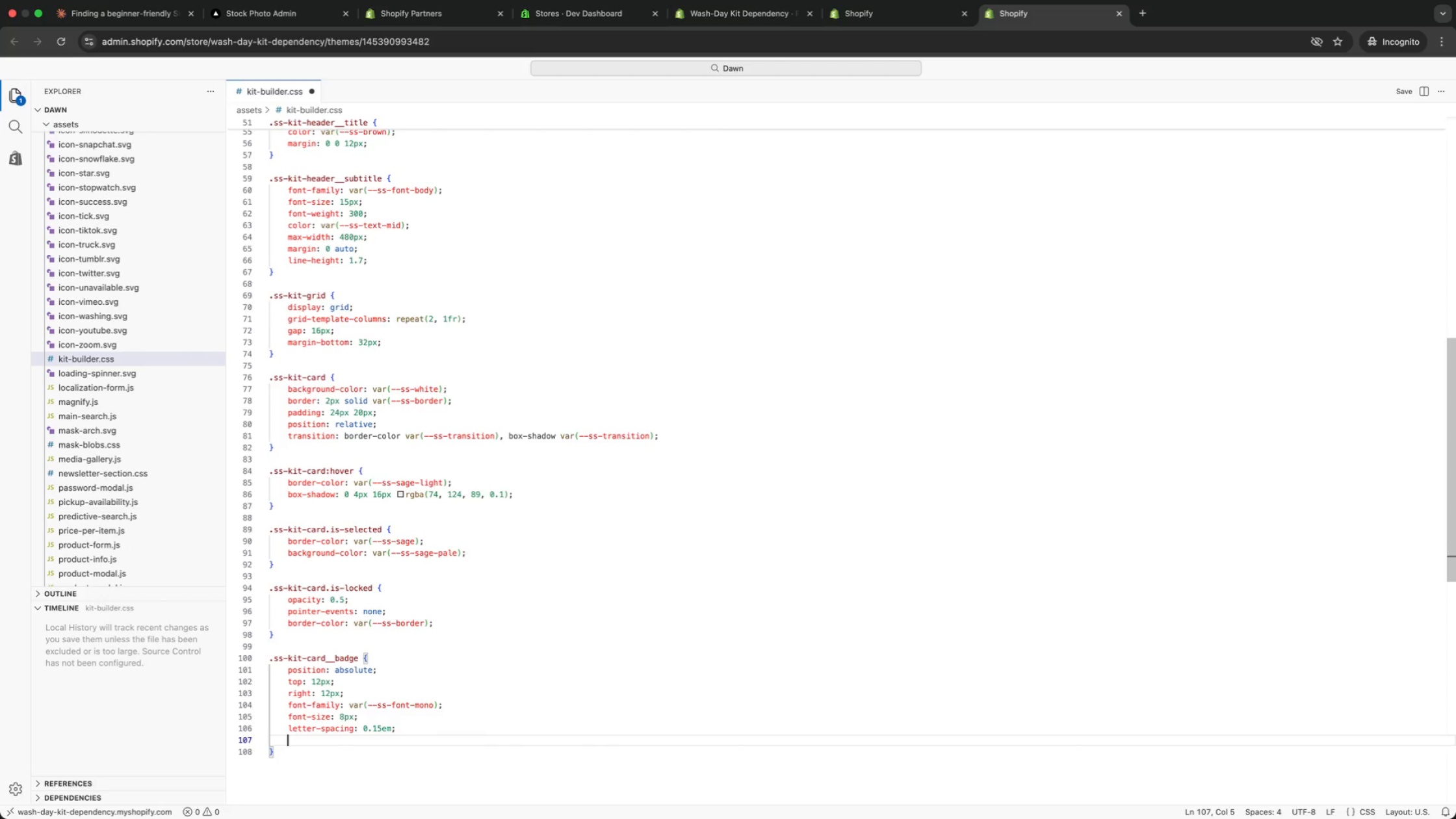 
type(text)
 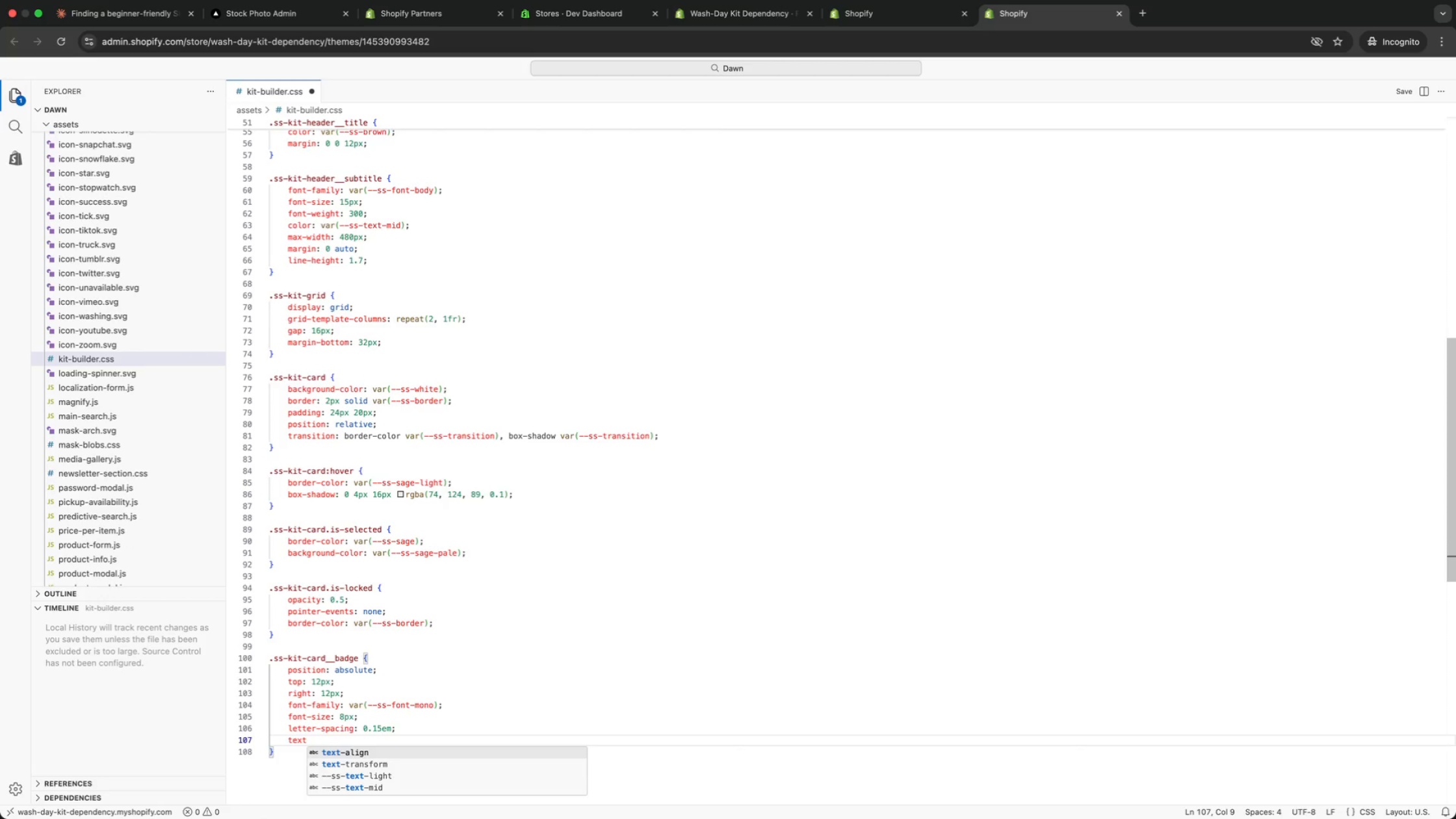 
key(ArrowDown)
 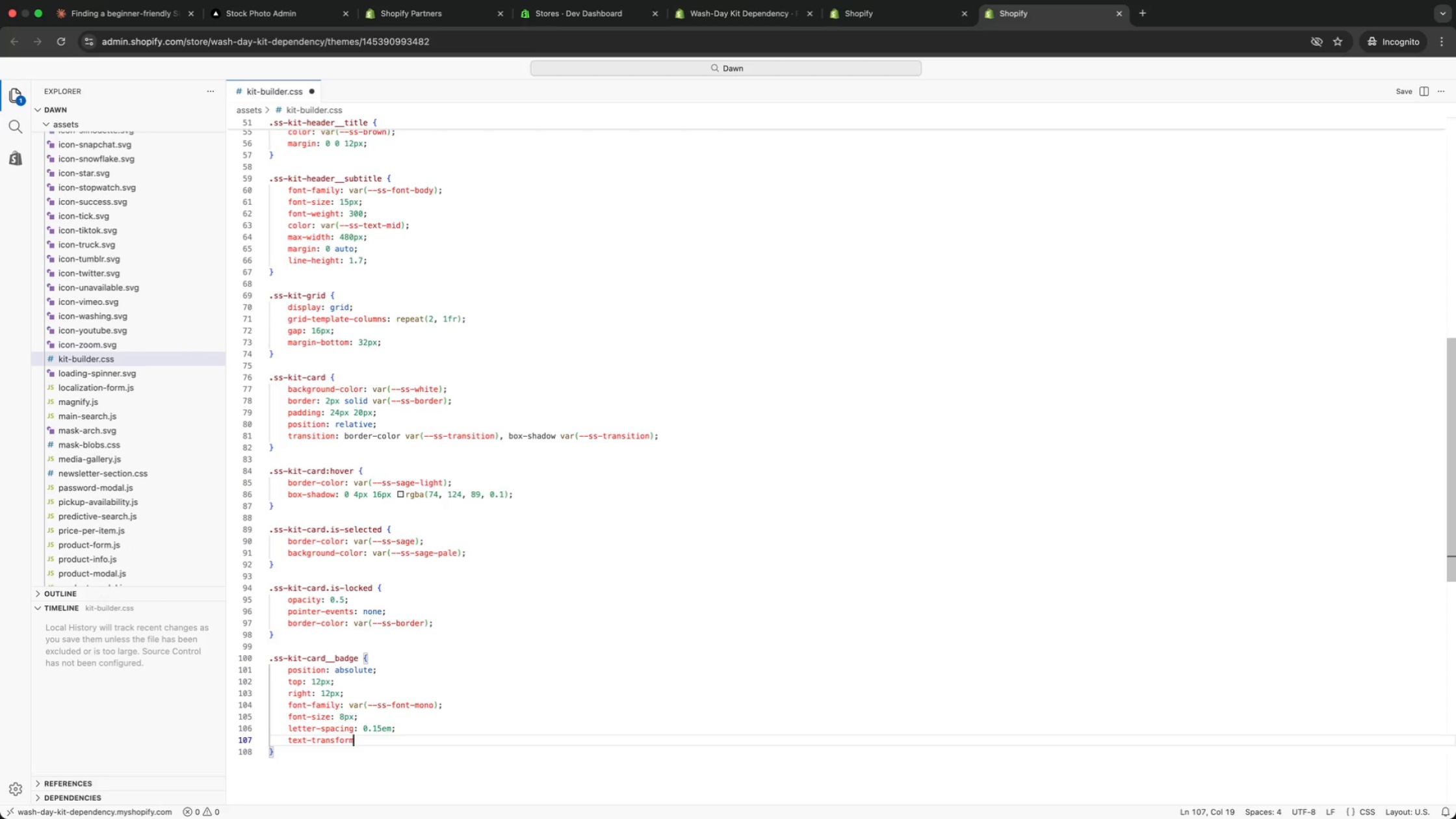 
key(Enter)
 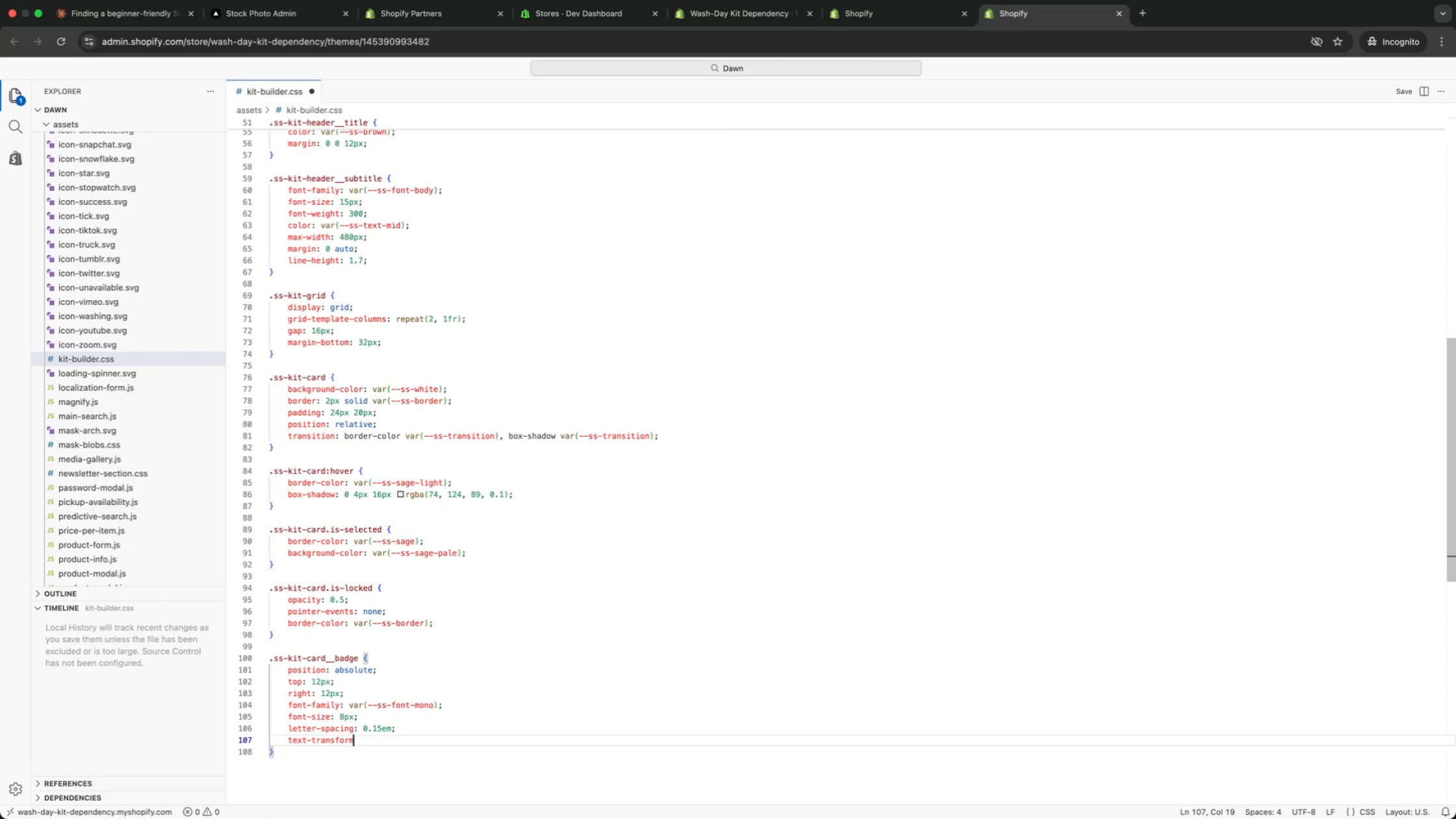 
key(Shift+Semicolon)
 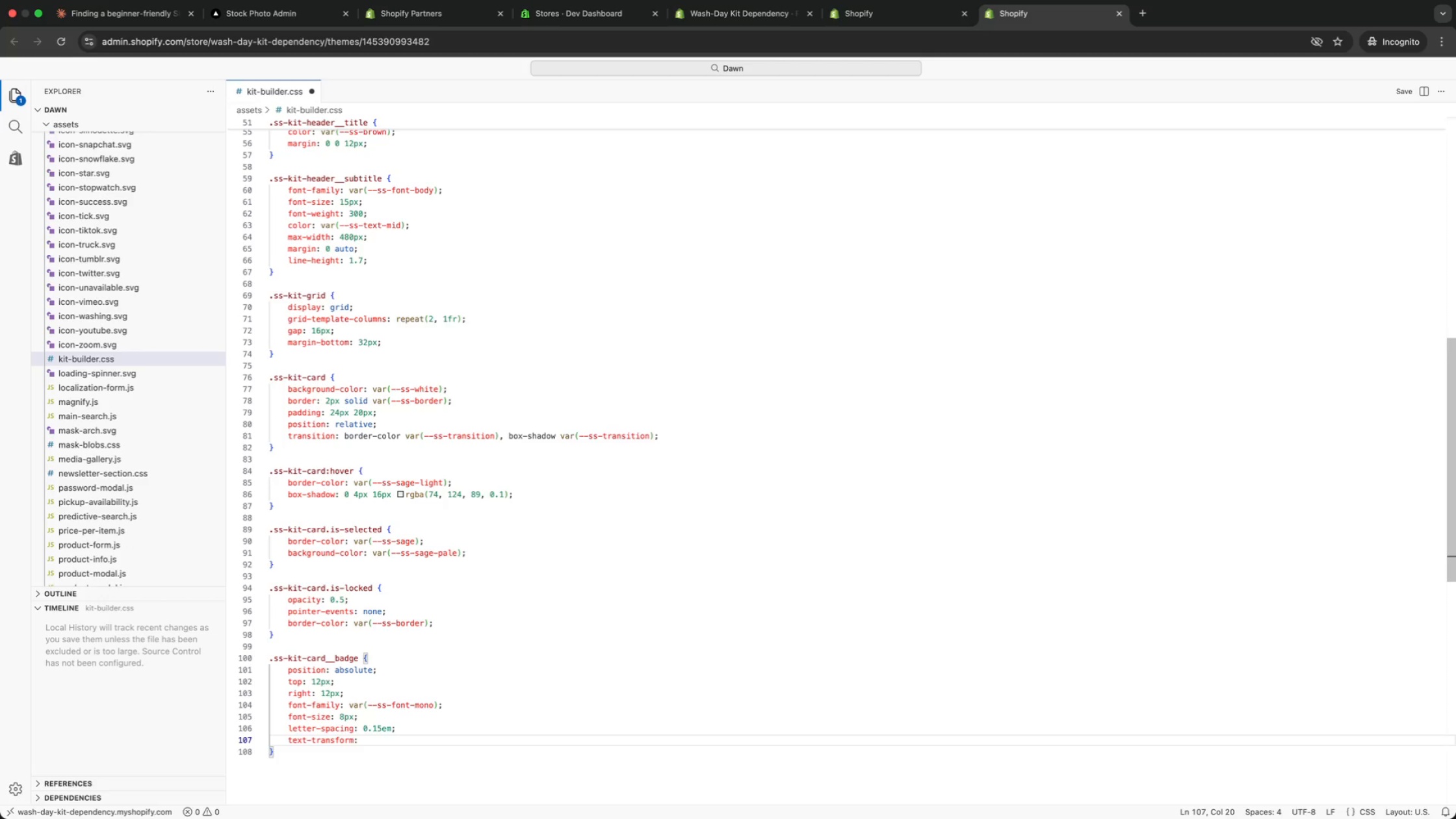 
key(Space)
 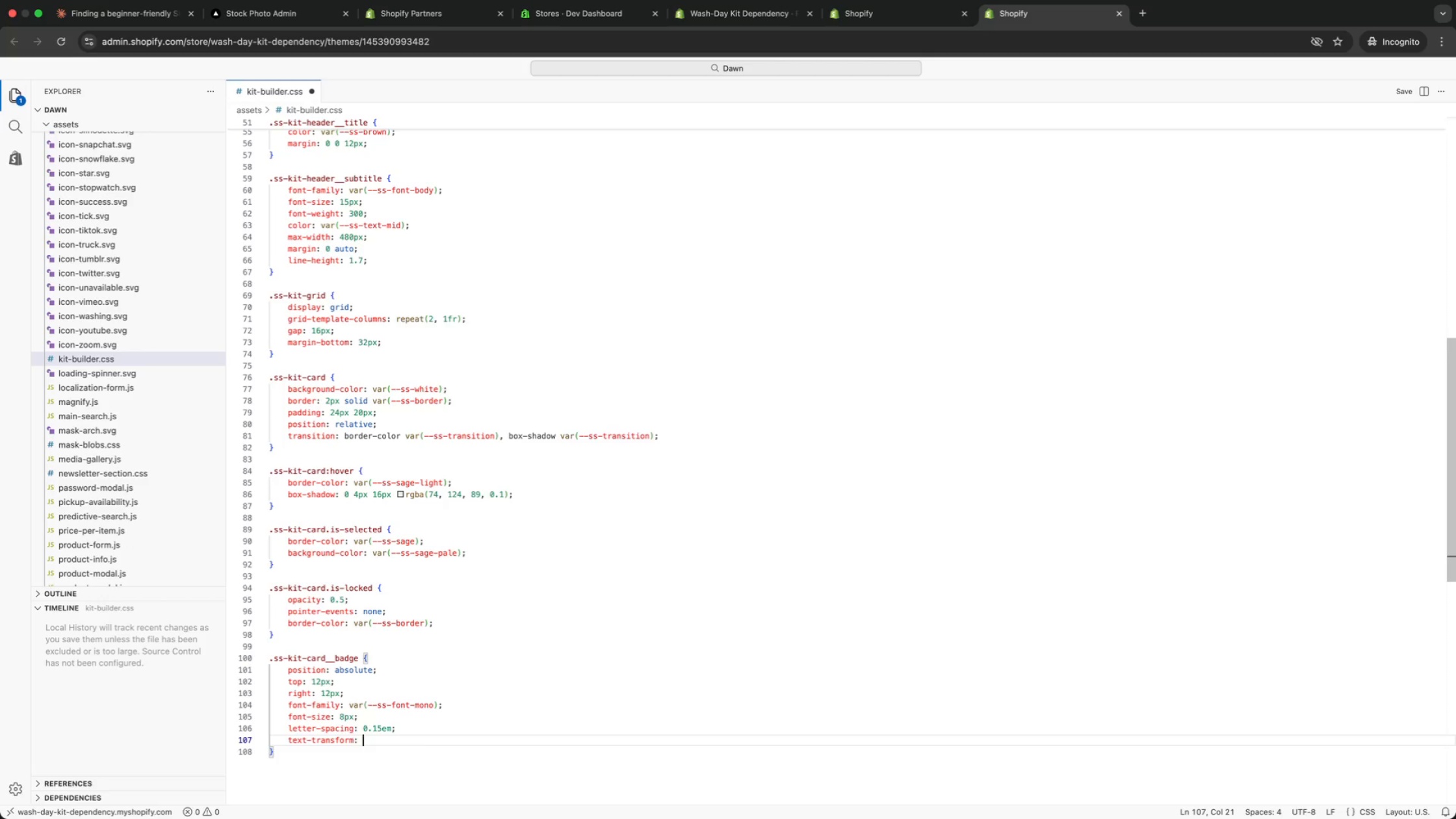 
key(U)
 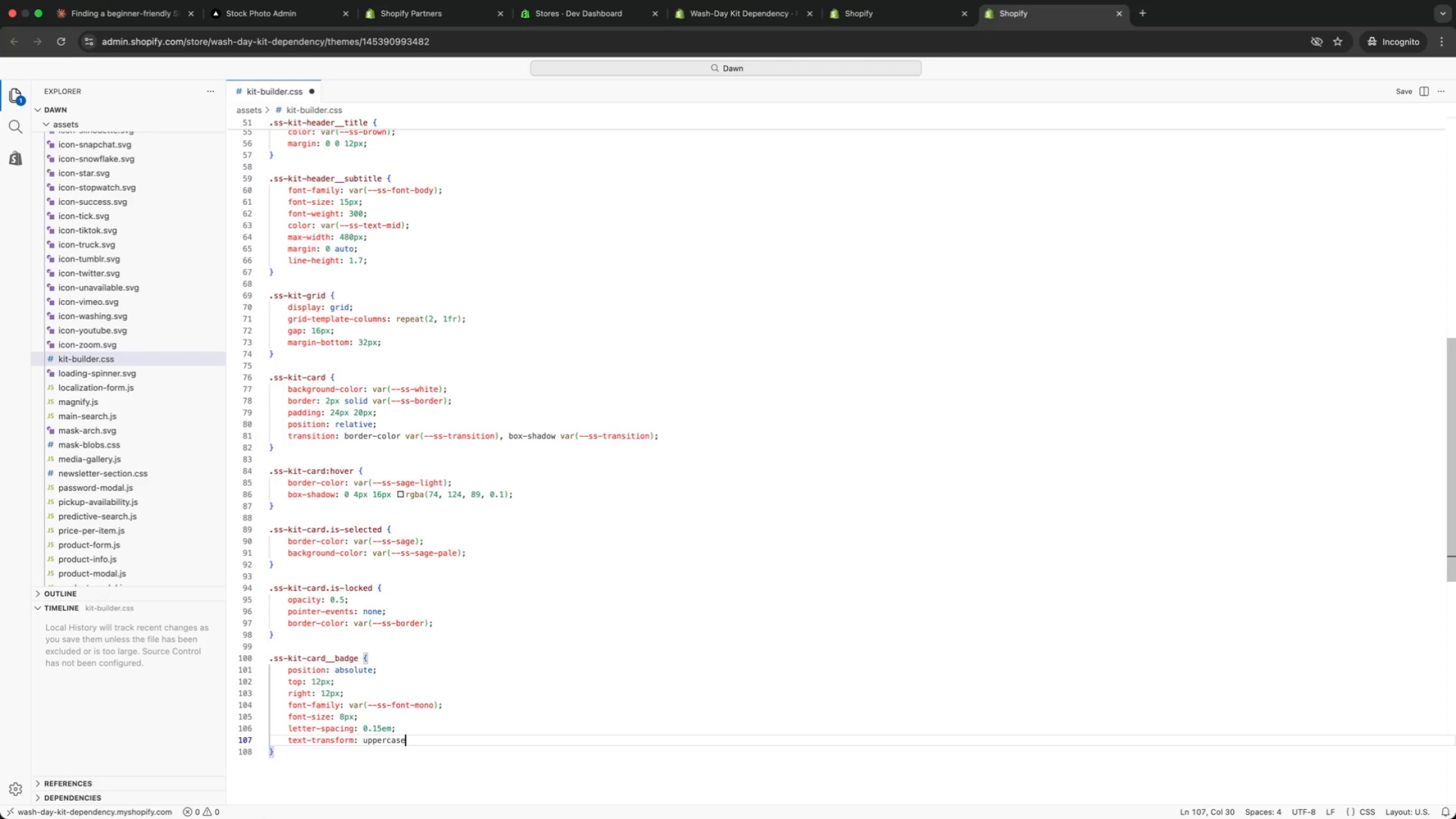 
key(Enter)
 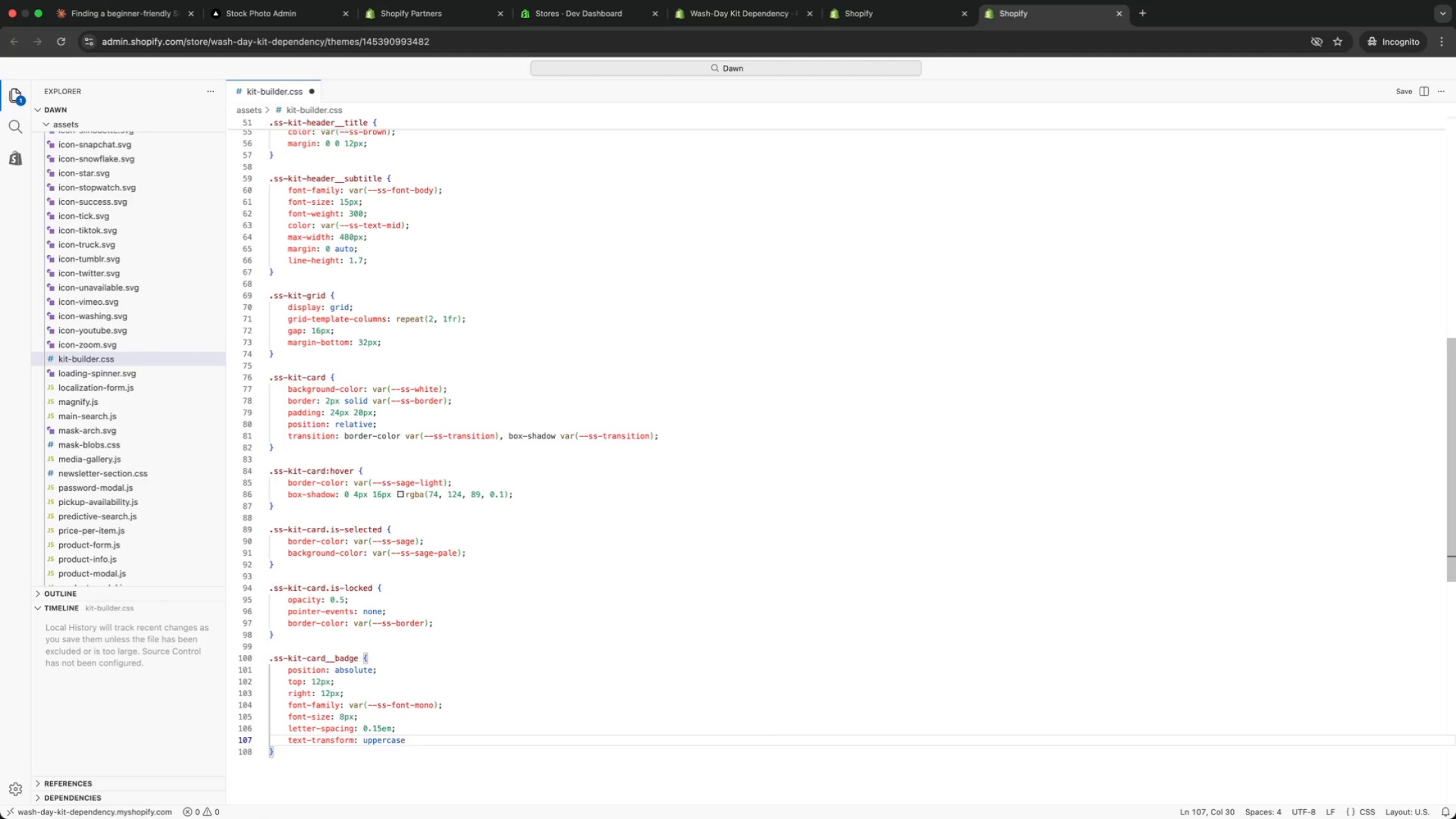 
key(Semicolon)
 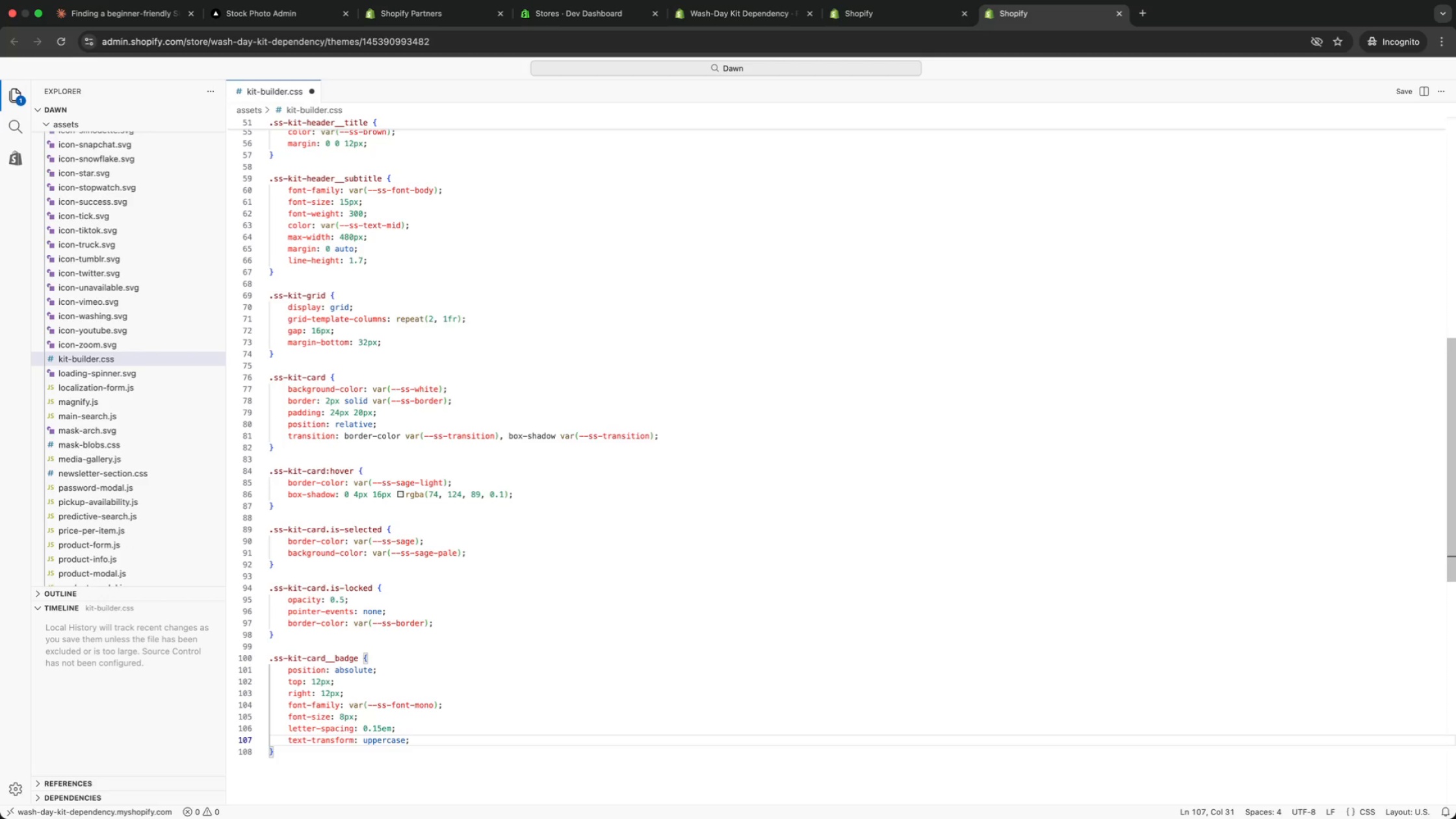 
key(Enter)
 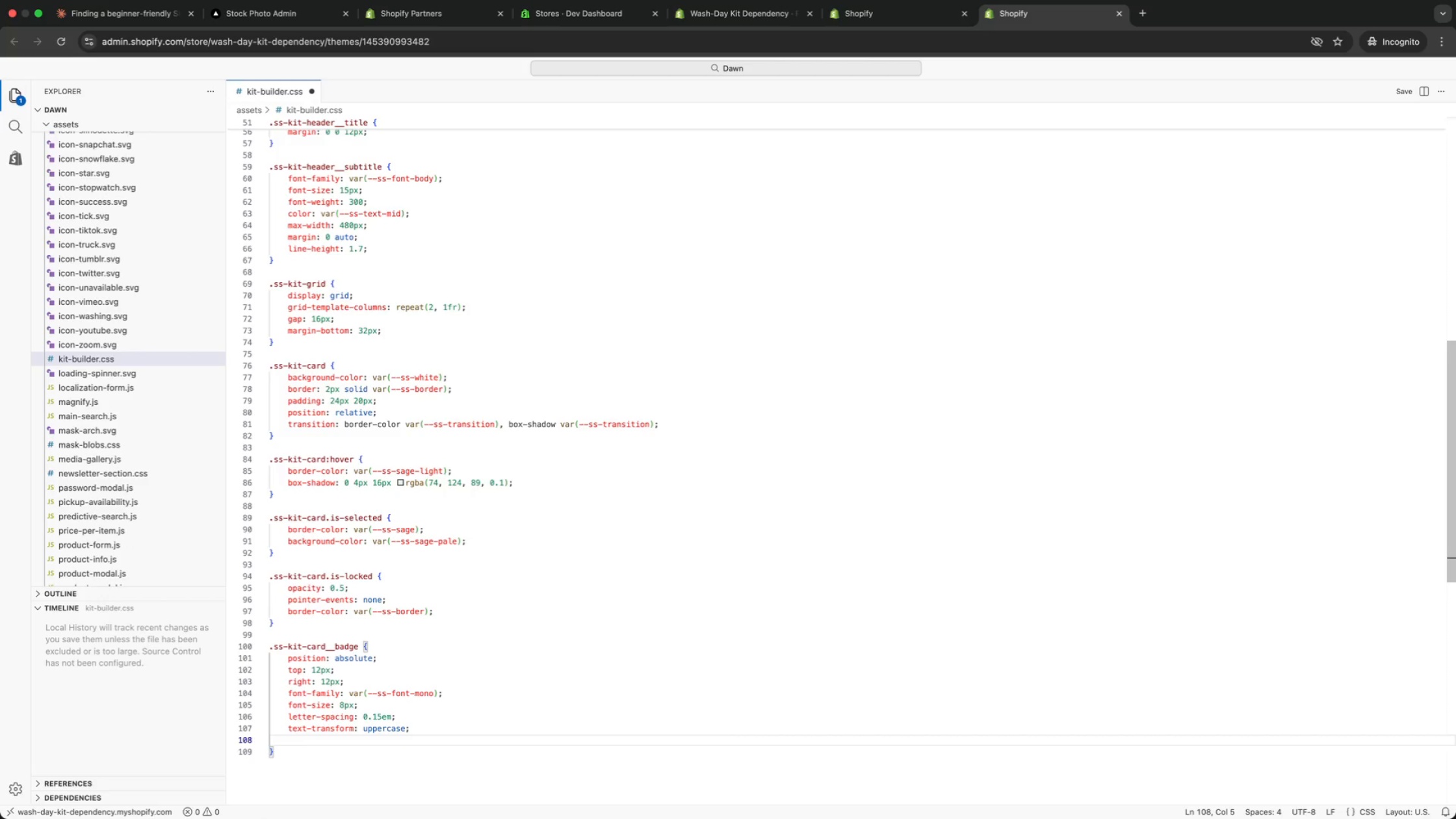 
type(pad)
 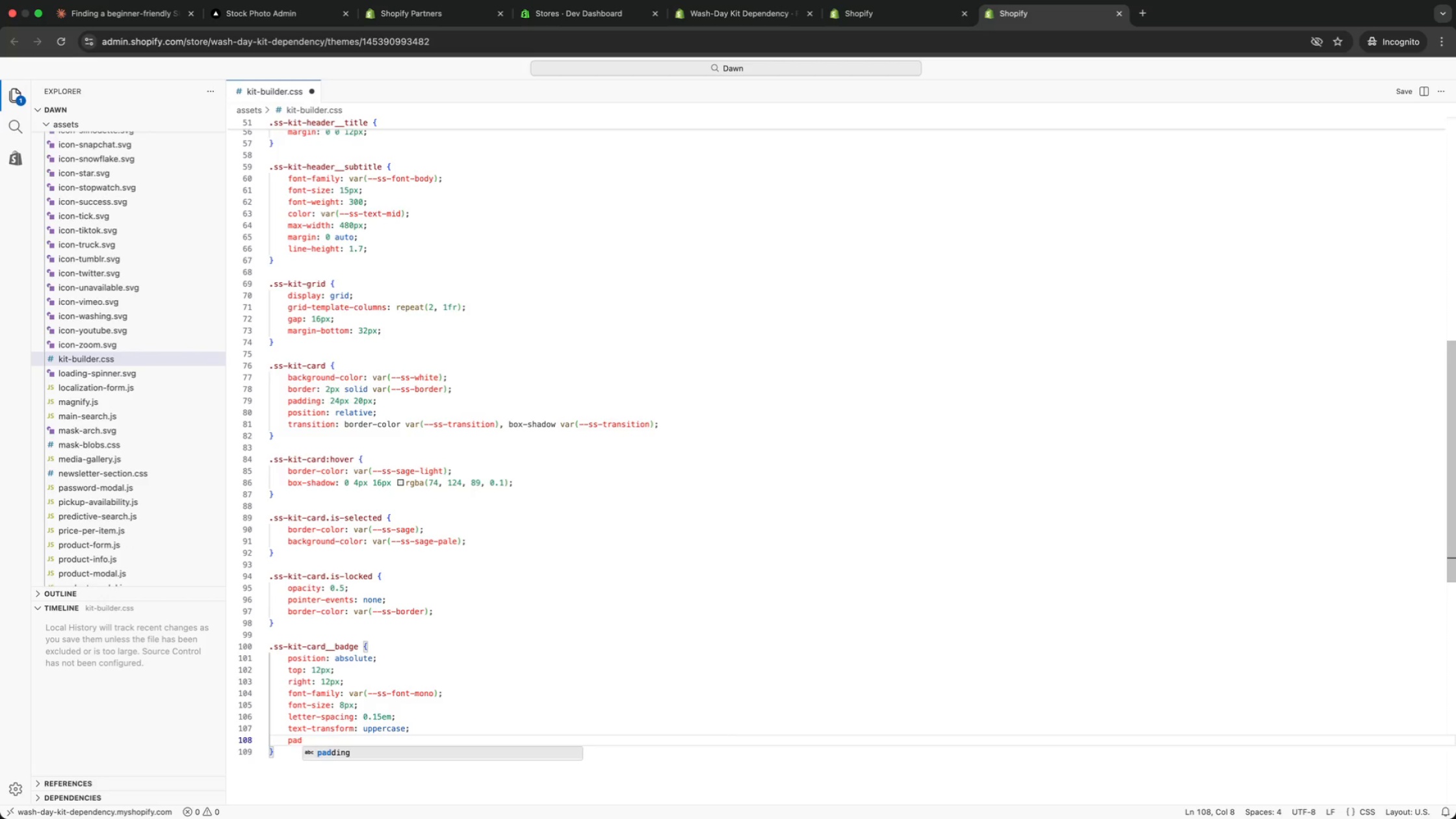 
key(Enter)
 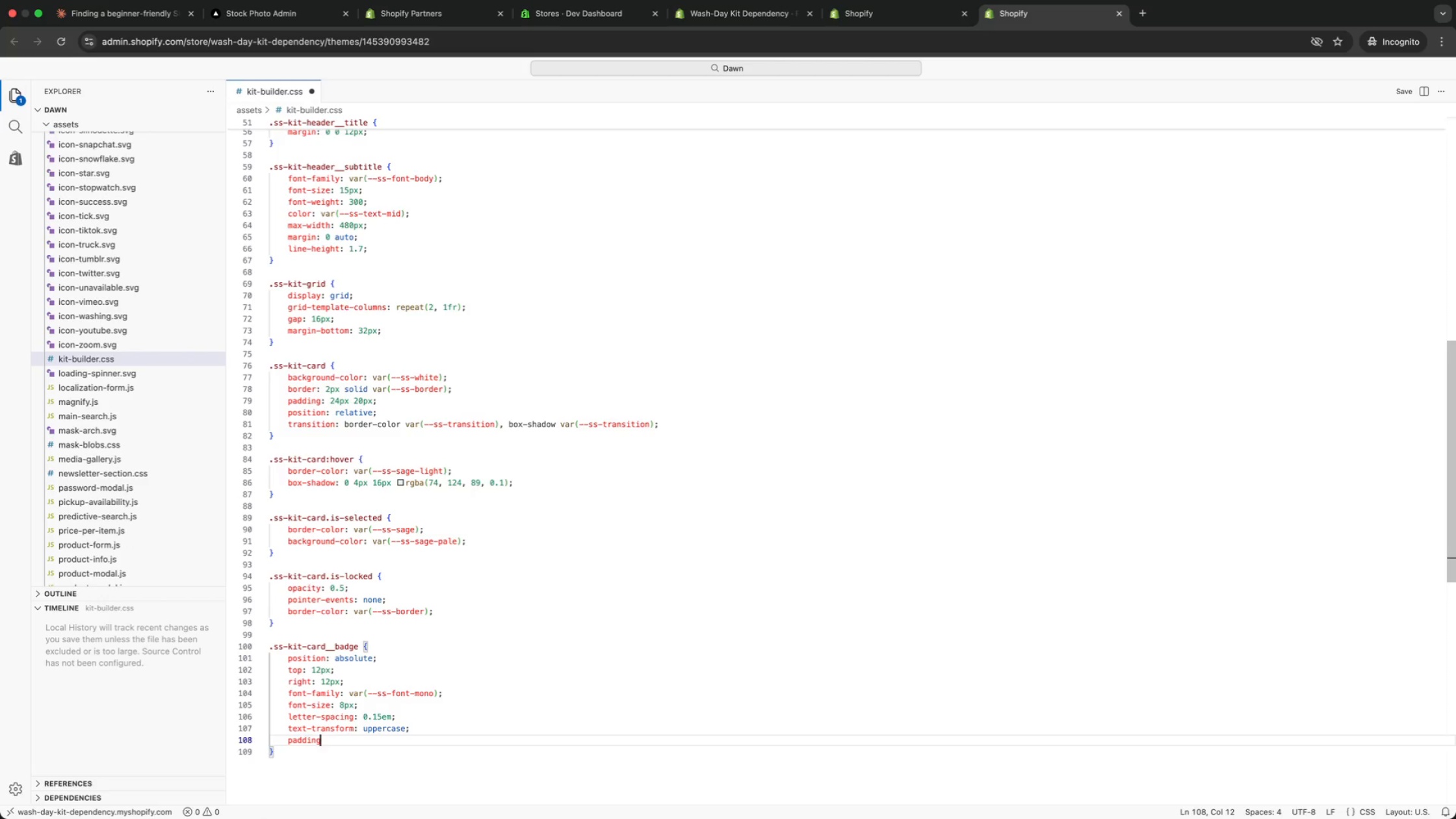 
type(: 3px 8px;)
 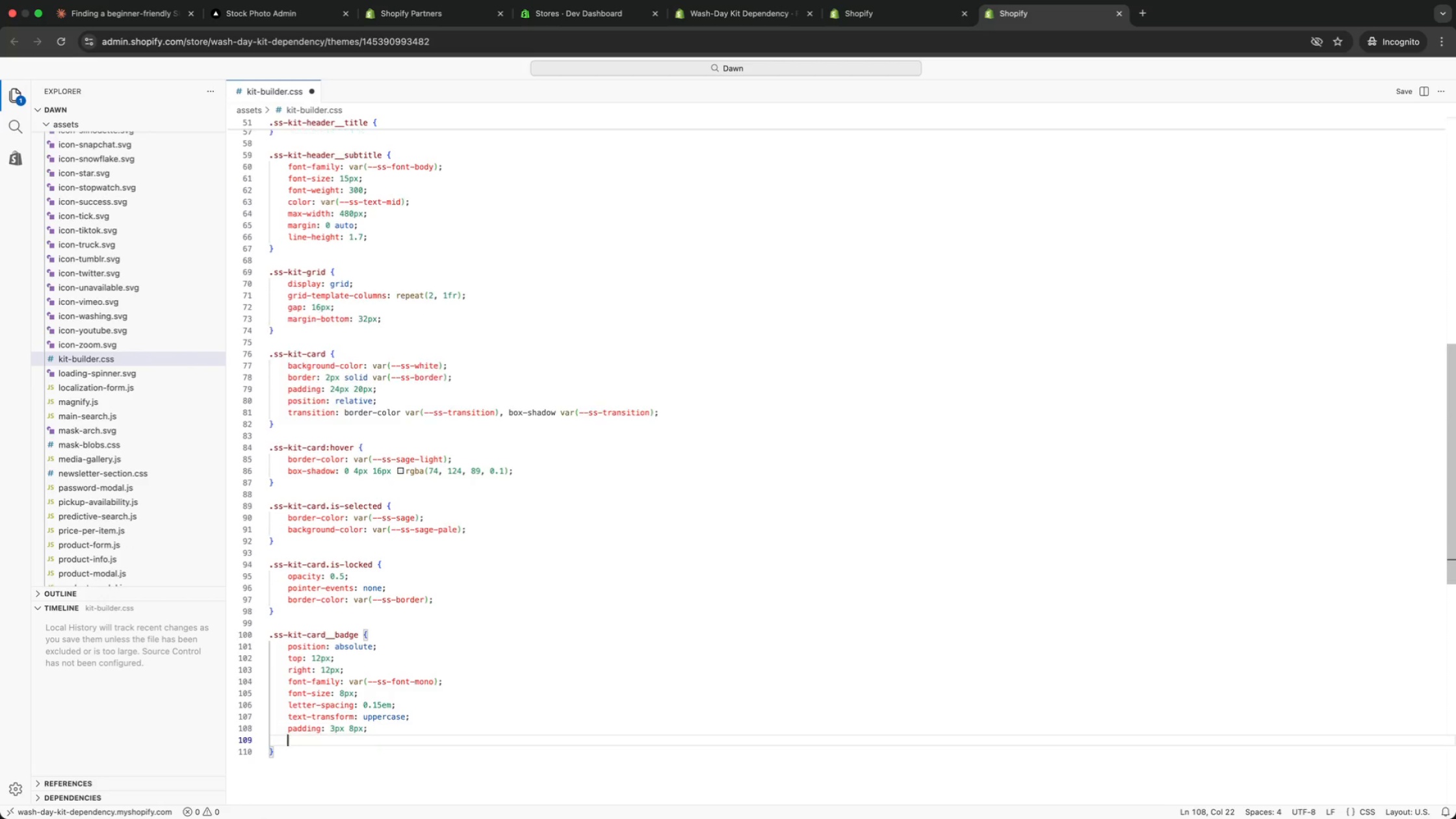 
key(Enter)
 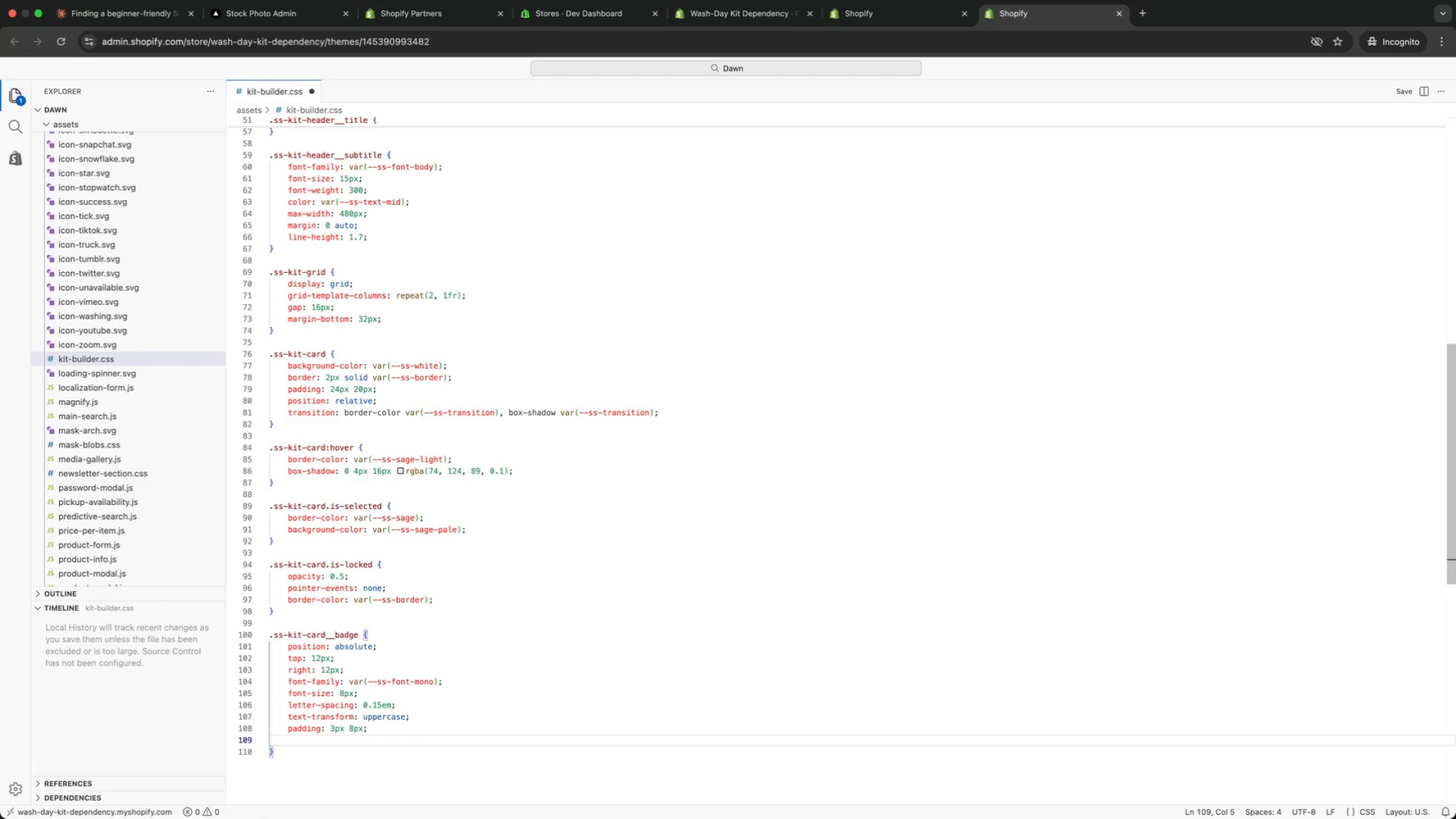 
type(back)
 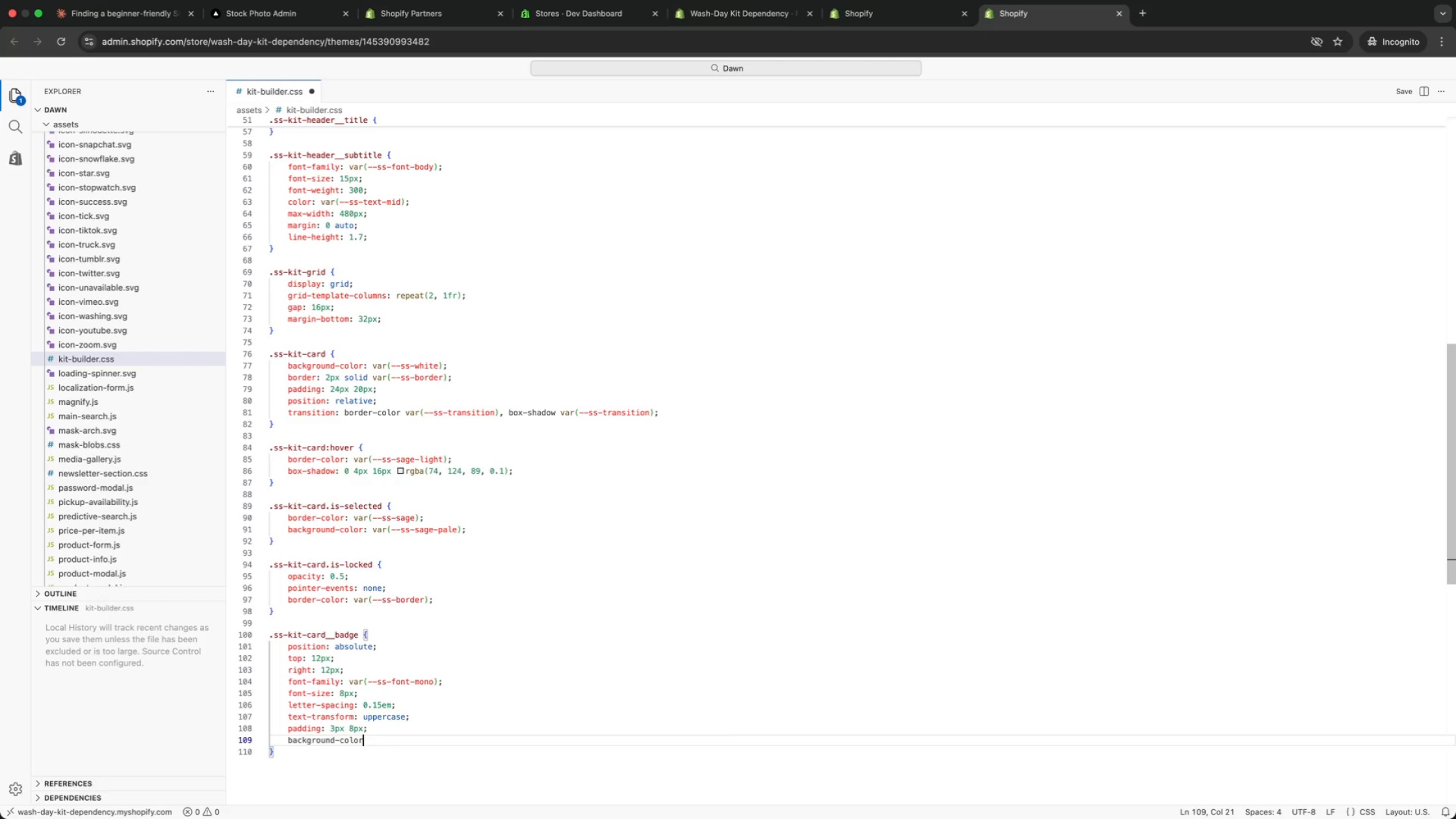 
key(Enter)
 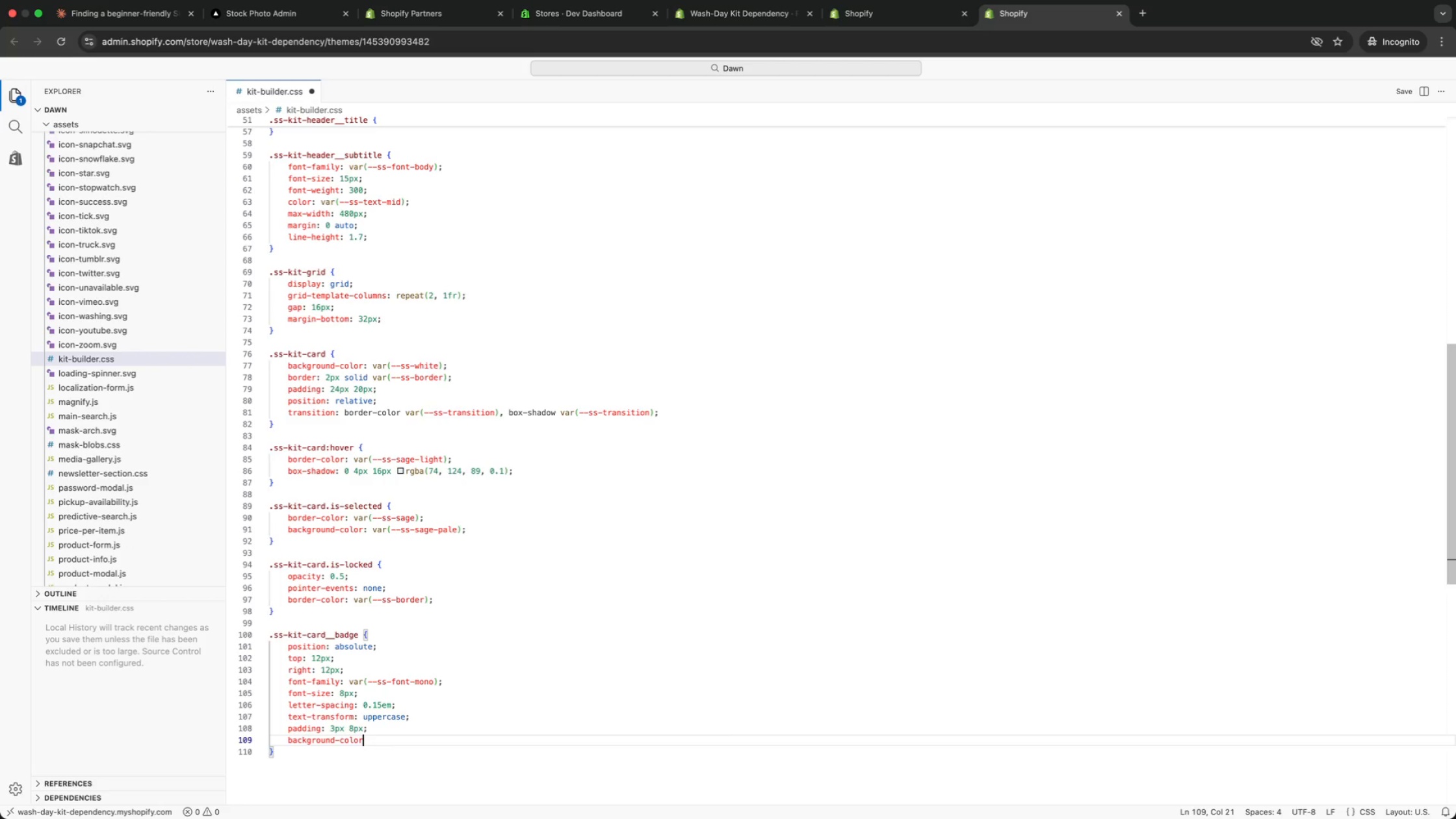 
type(: var(sage)
 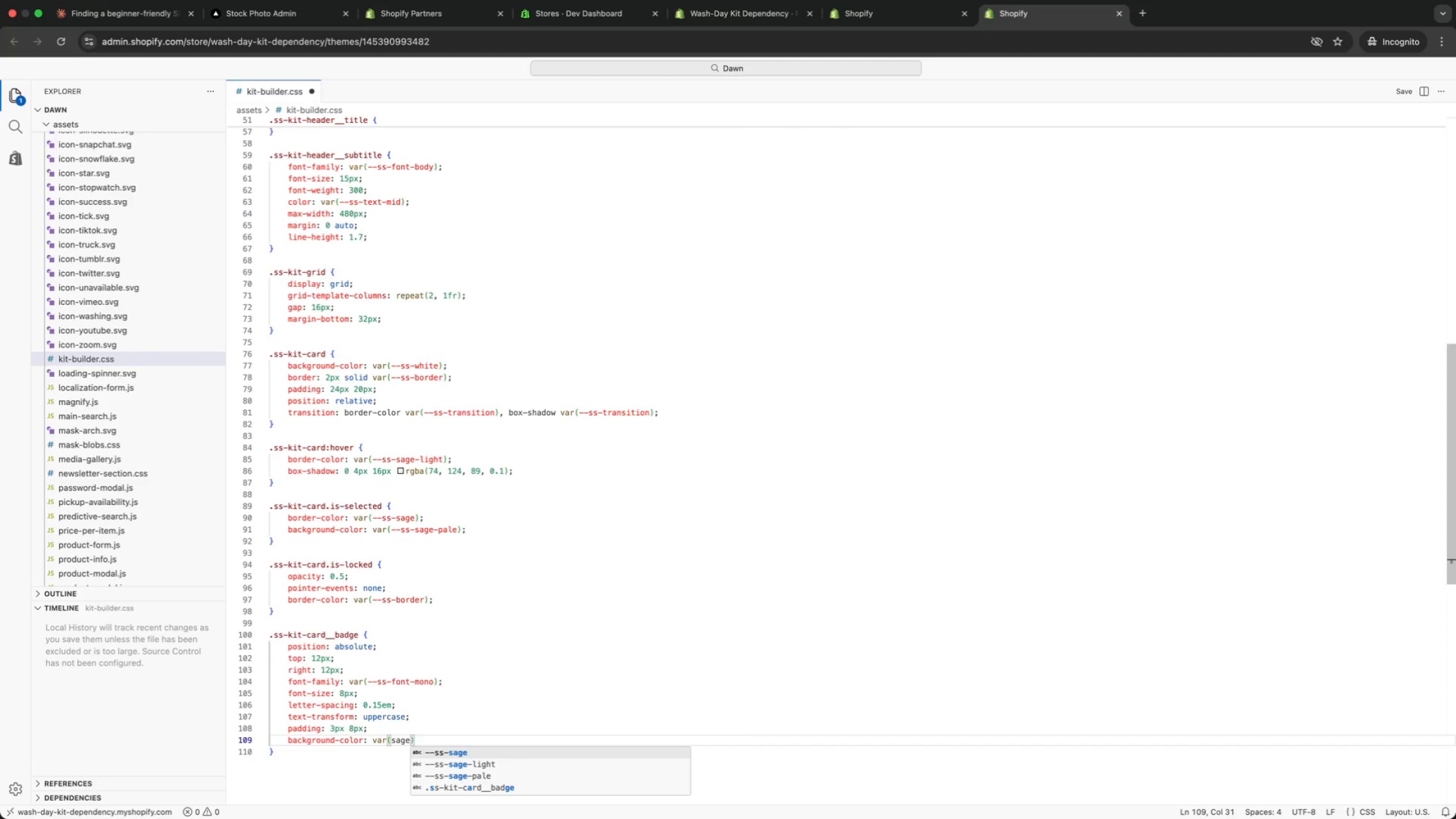 
key(Enter)
 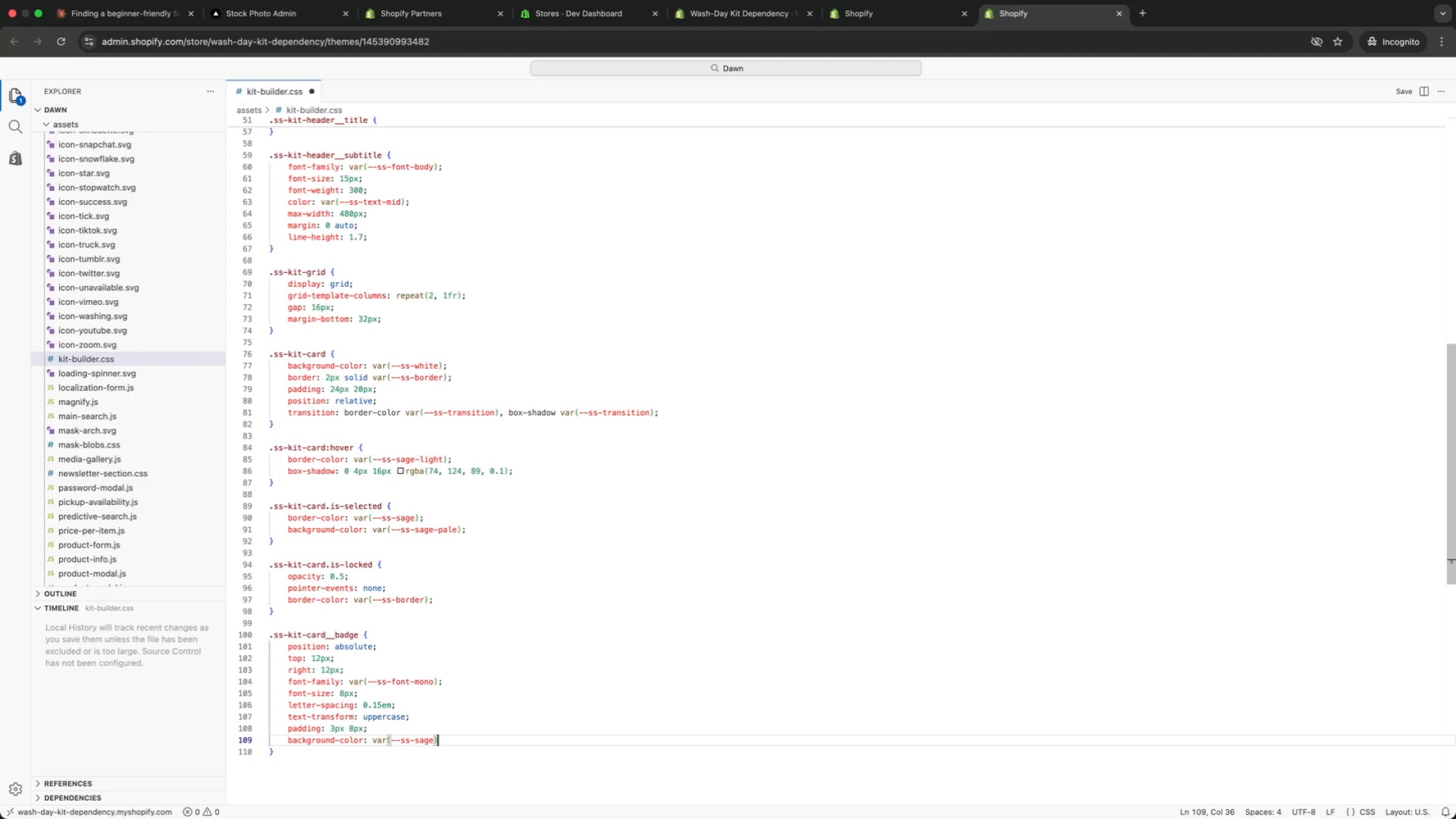 
key(ArrowRight)
 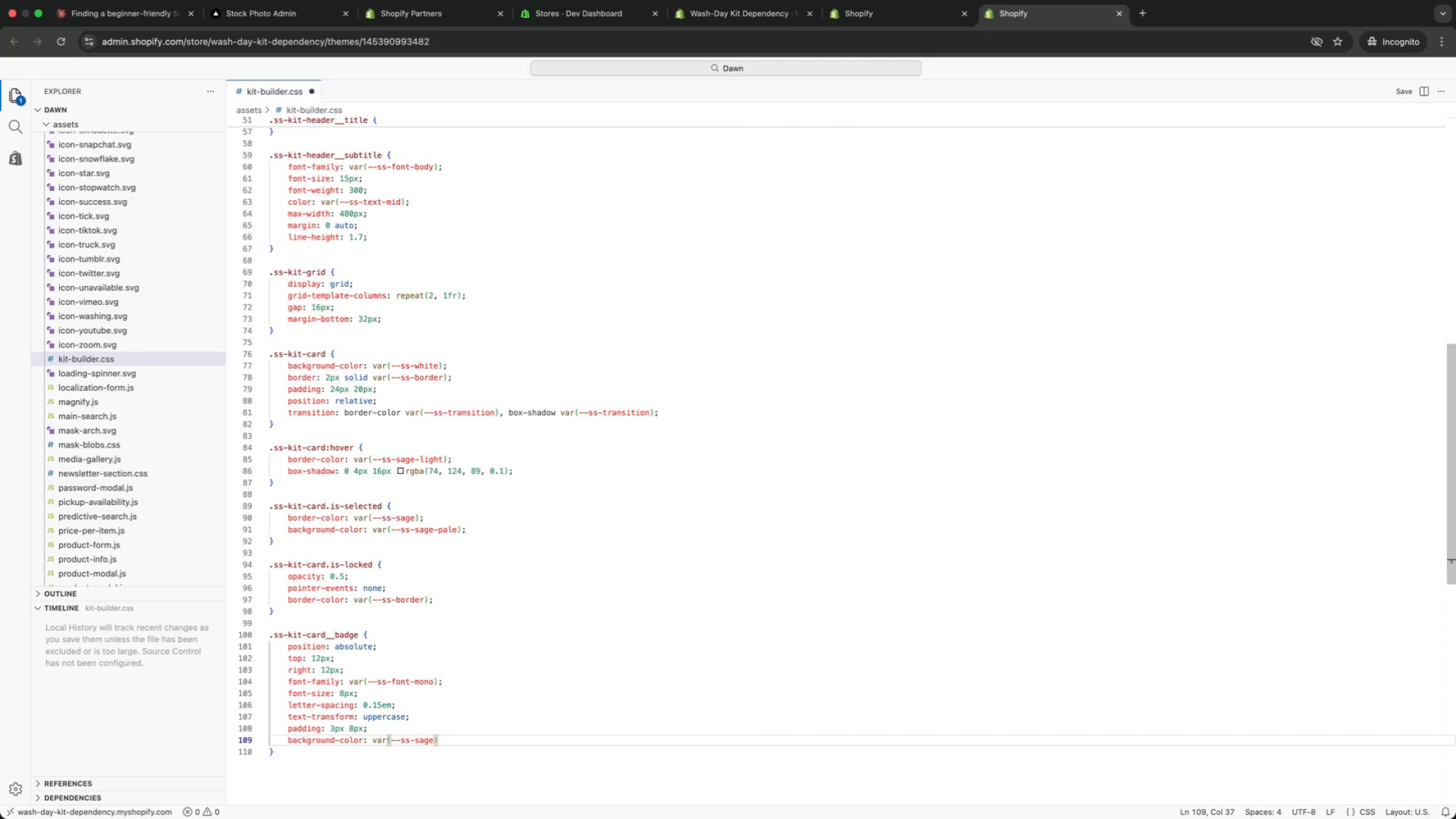 
key(Semicolon)
 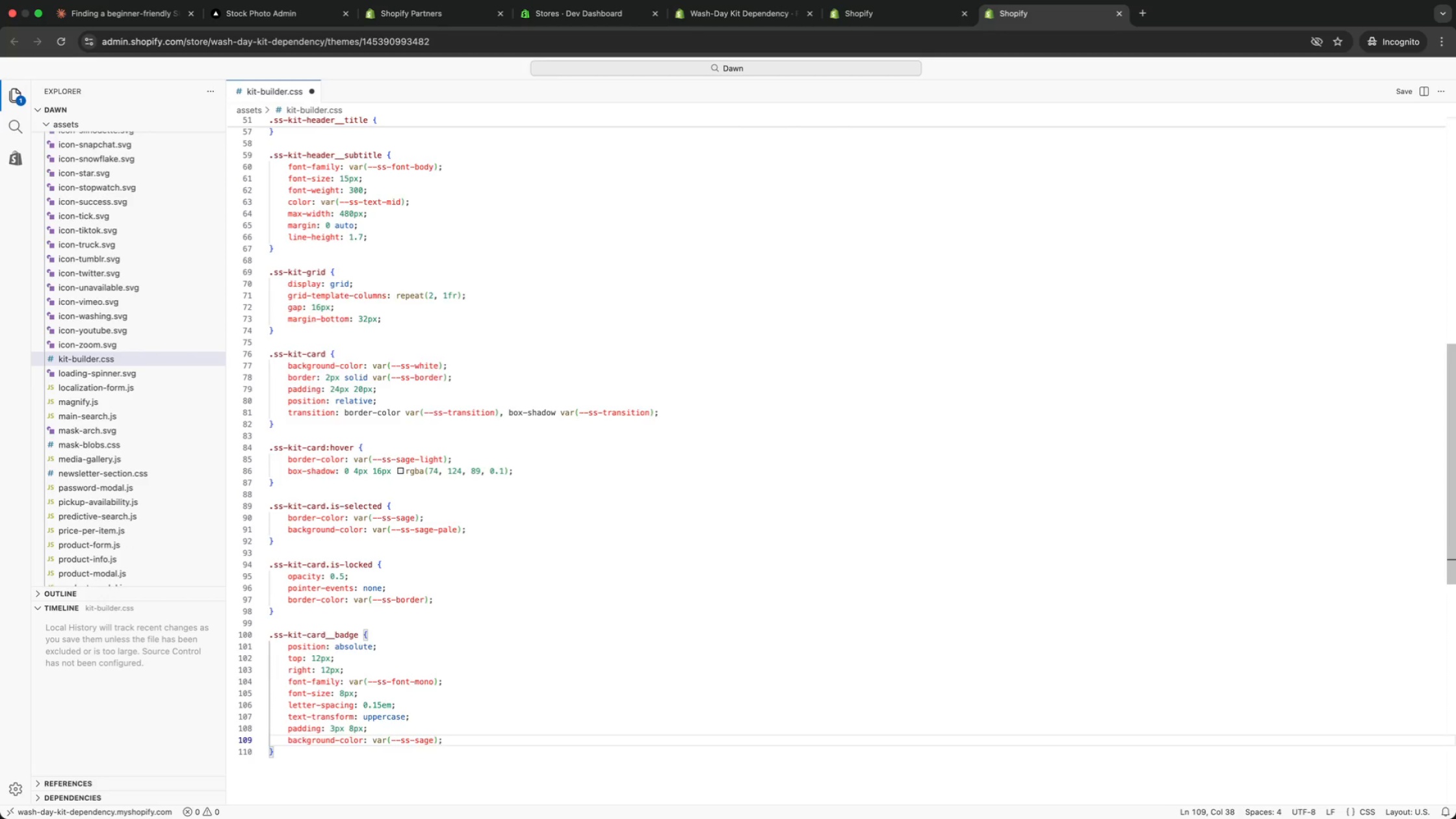 
key(Enter)
 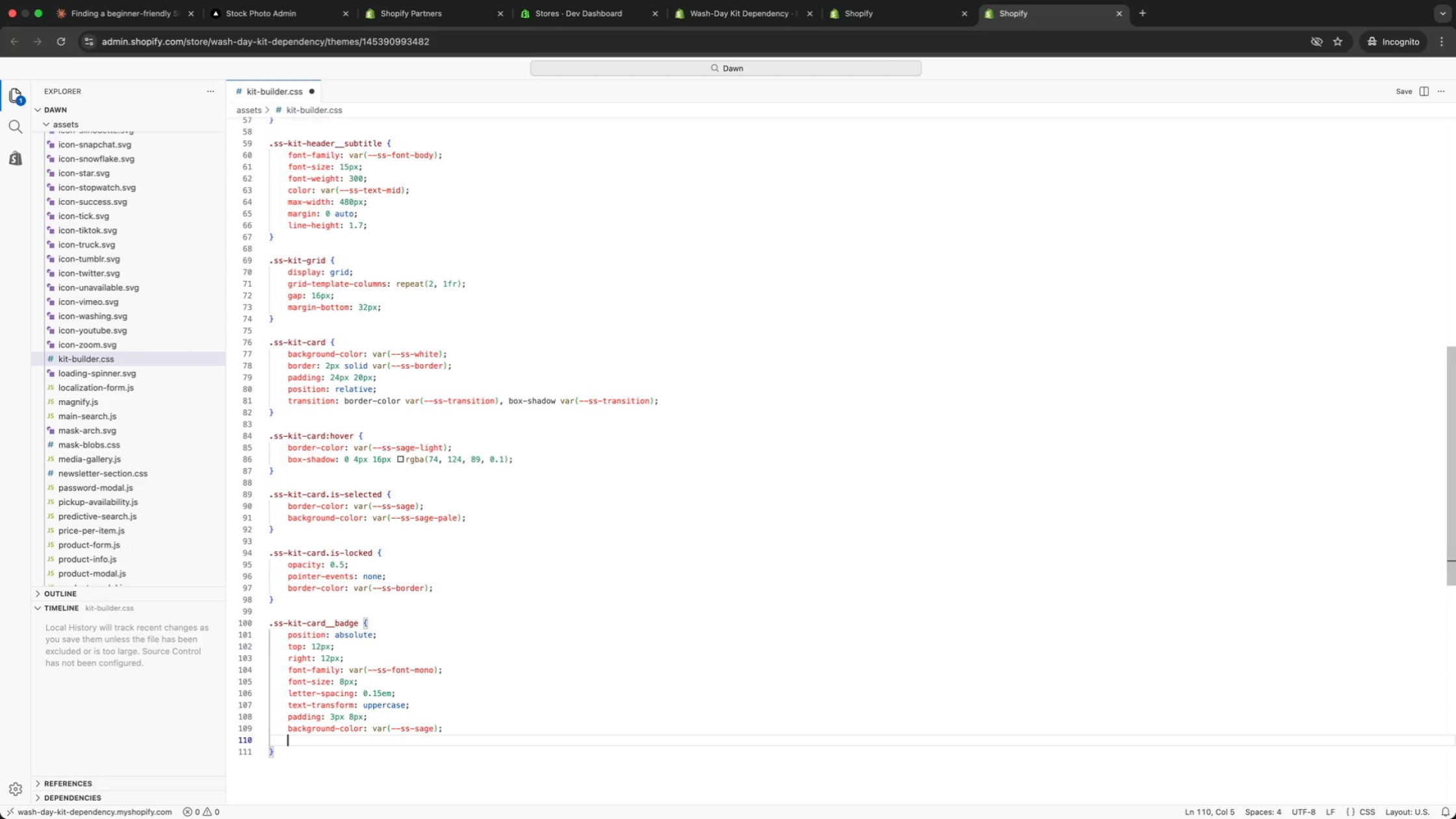 
type(color: var(white)
 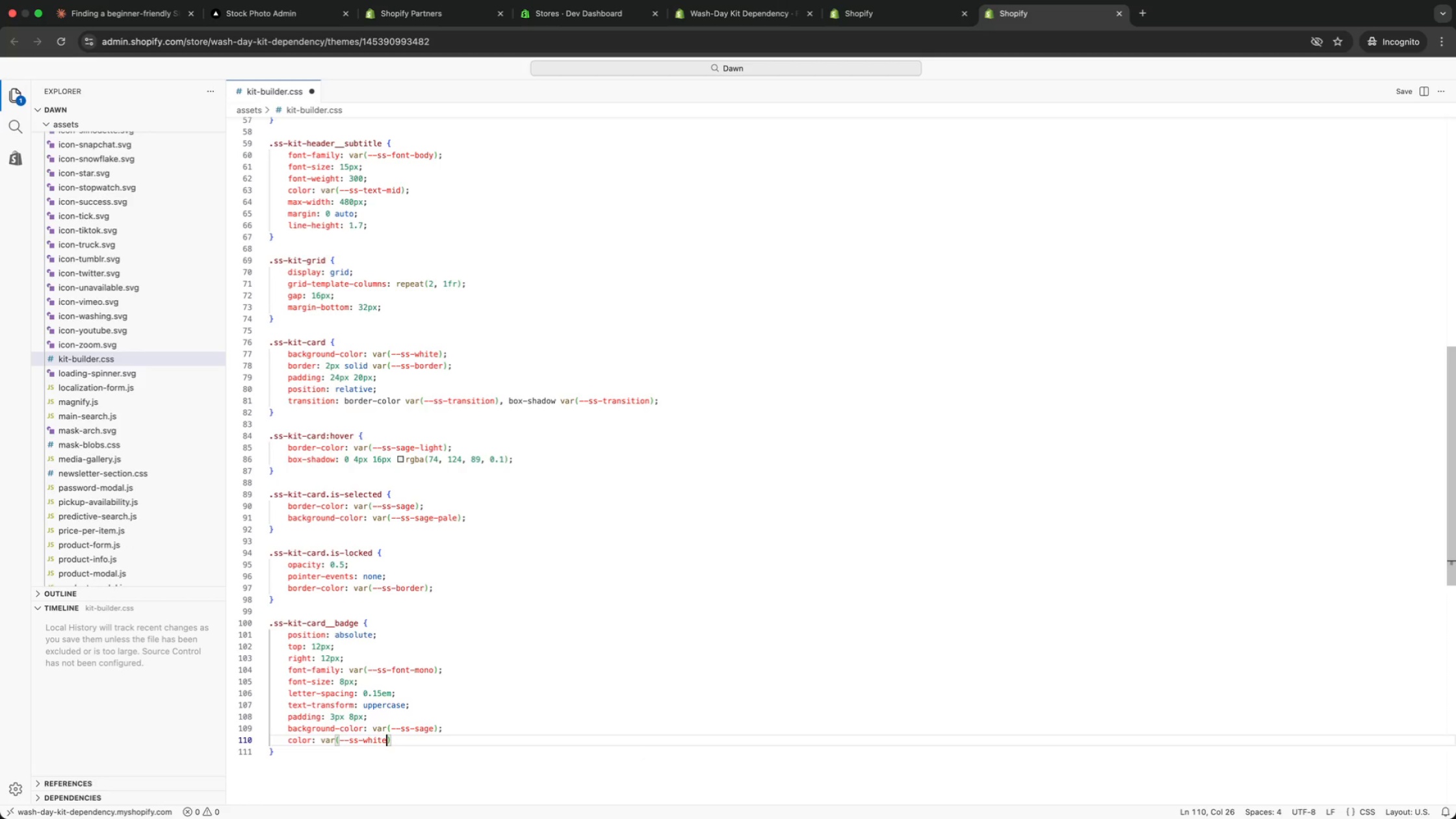 
 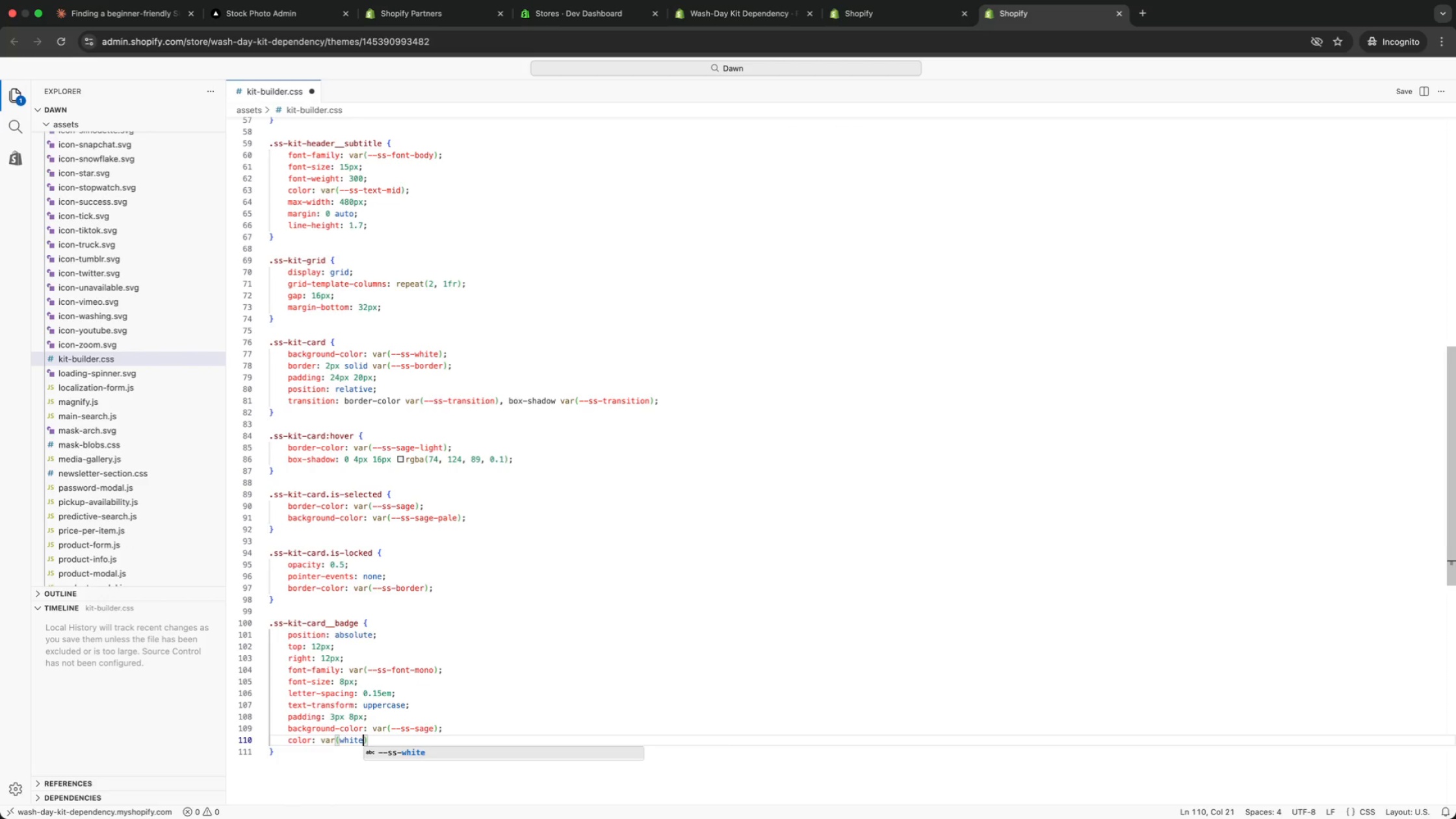 
key(Enter)
 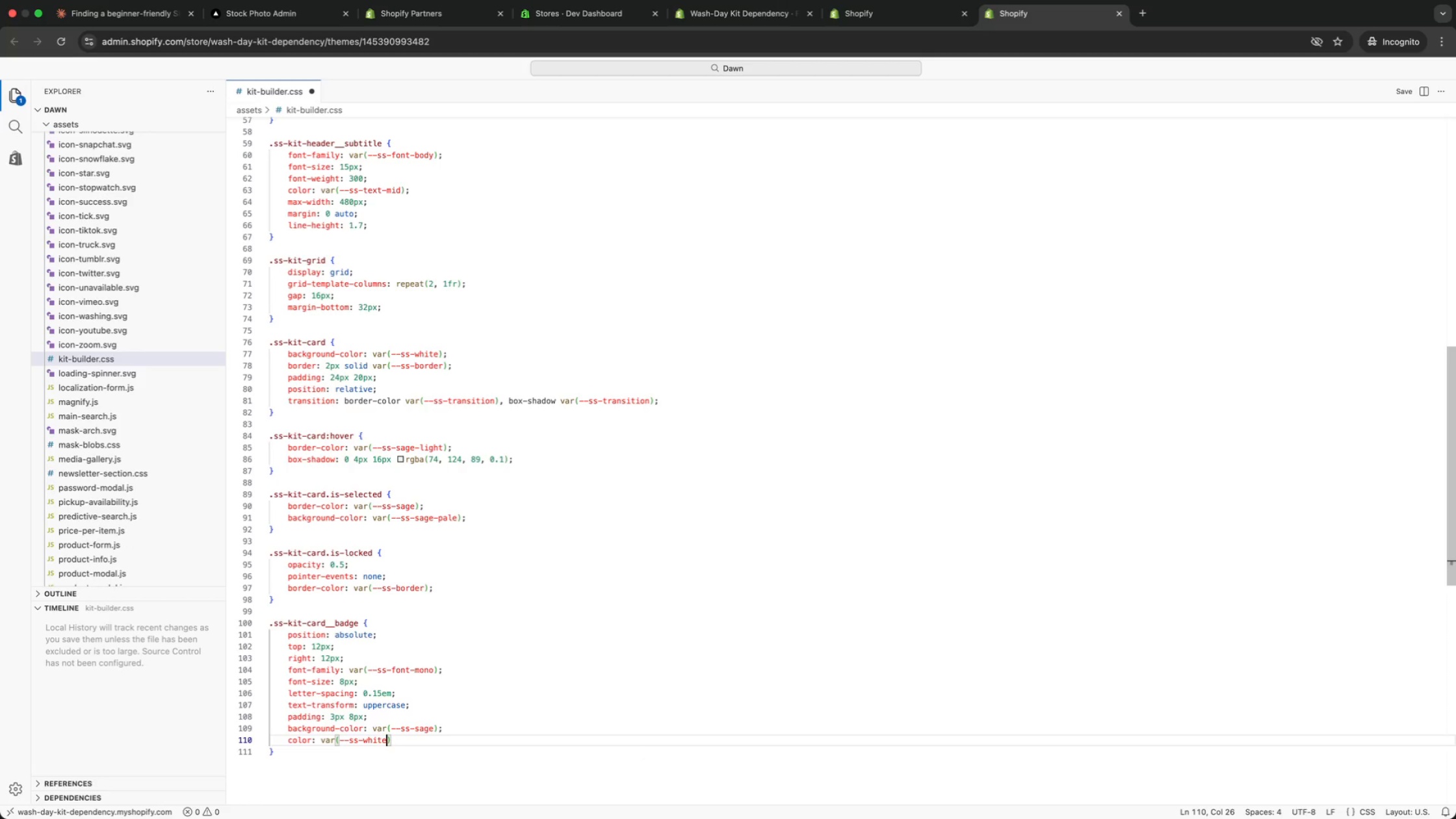 
key(ArrowRight)
 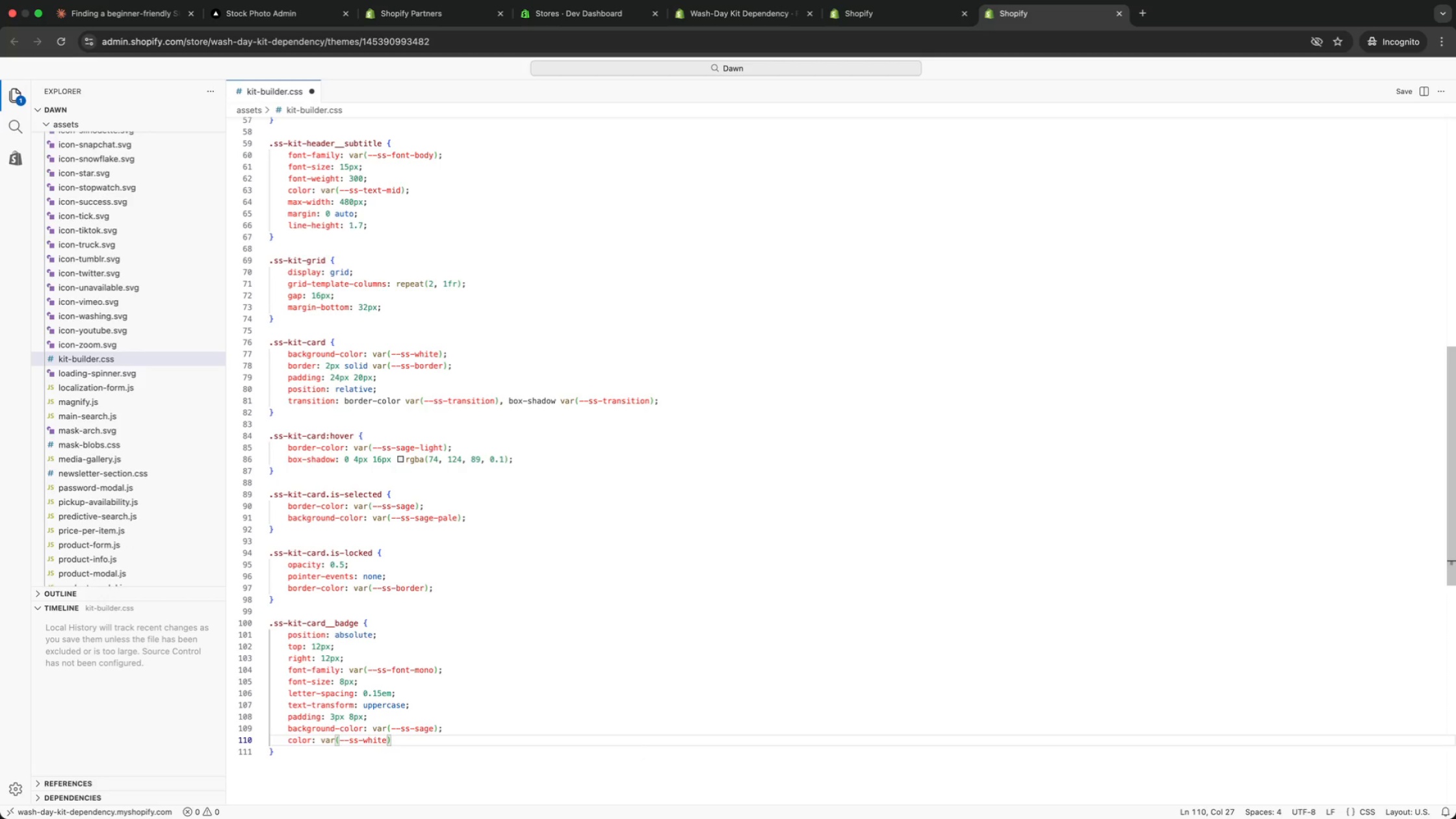 
key(Semicolon)
 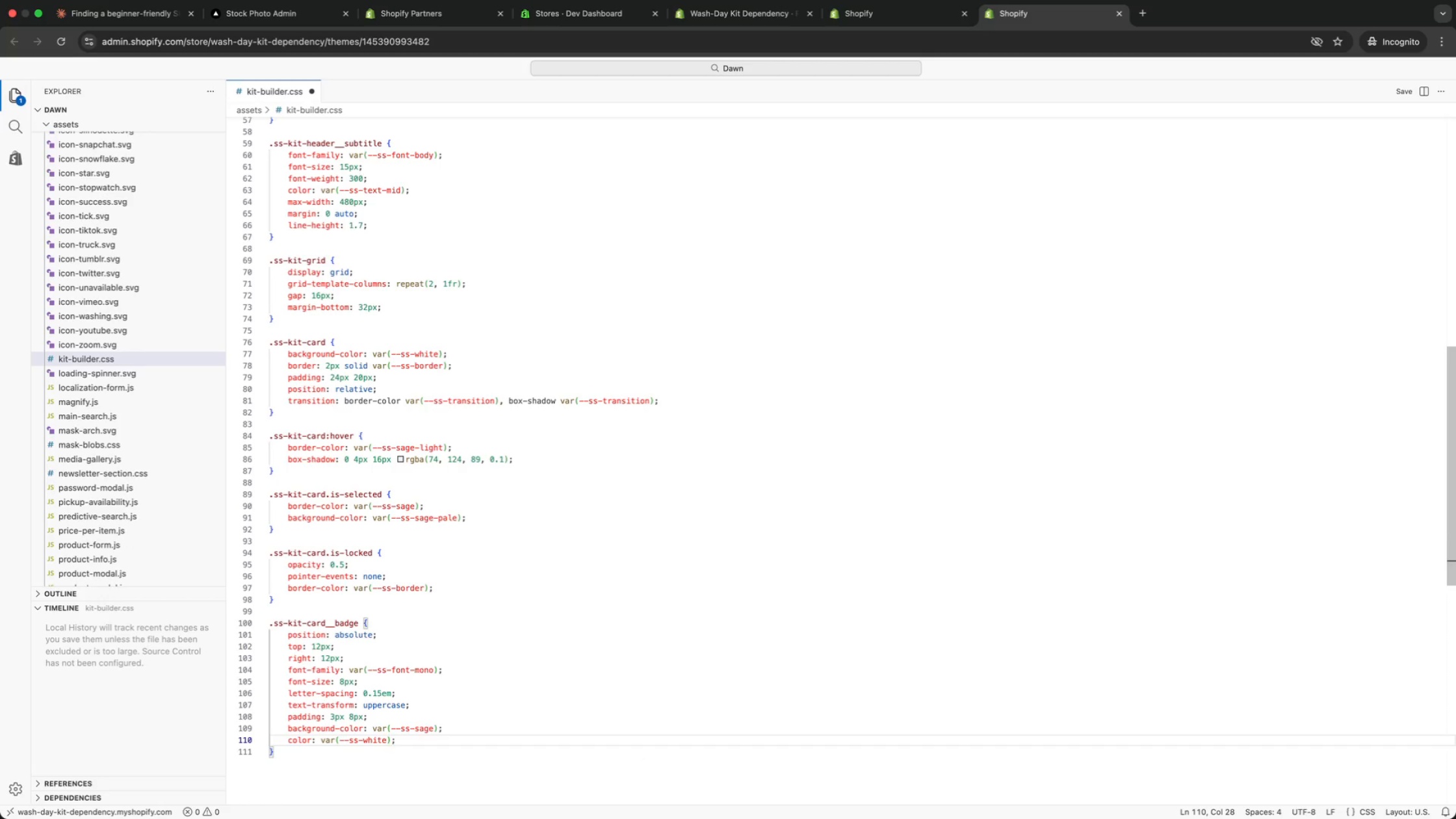 
key(ArrowDown)
 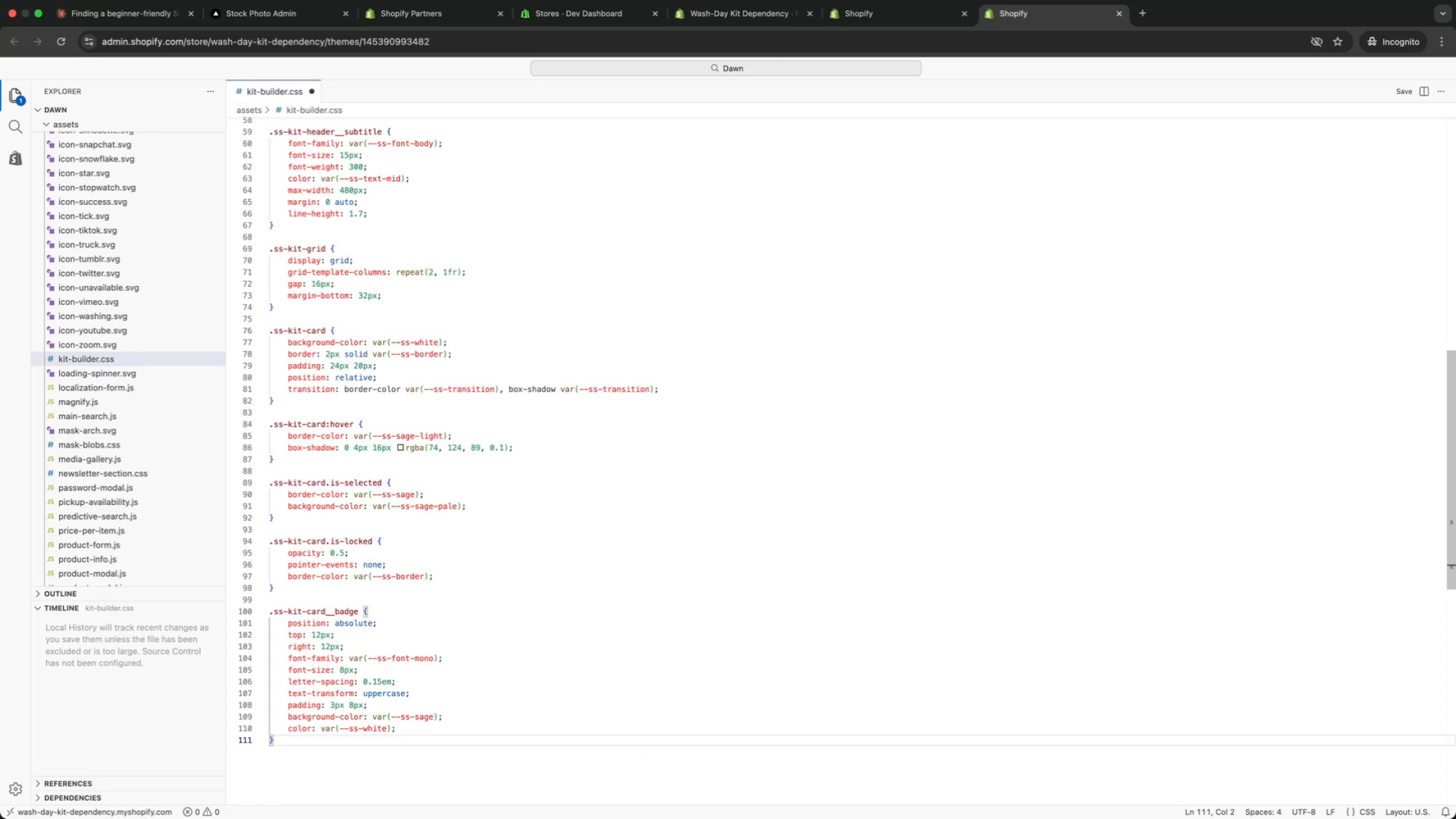 
key(Enter)
 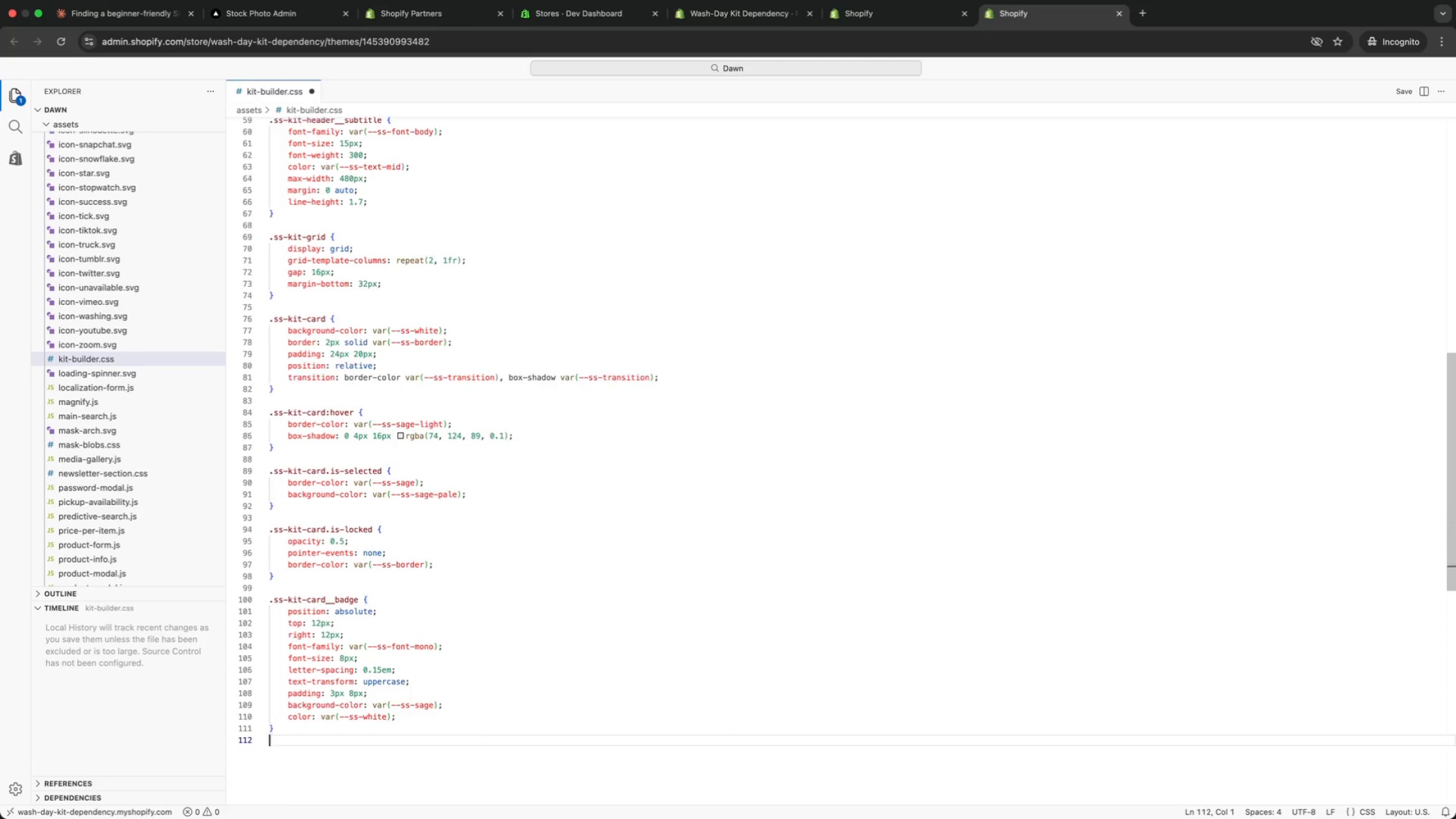 
key(Enter)
 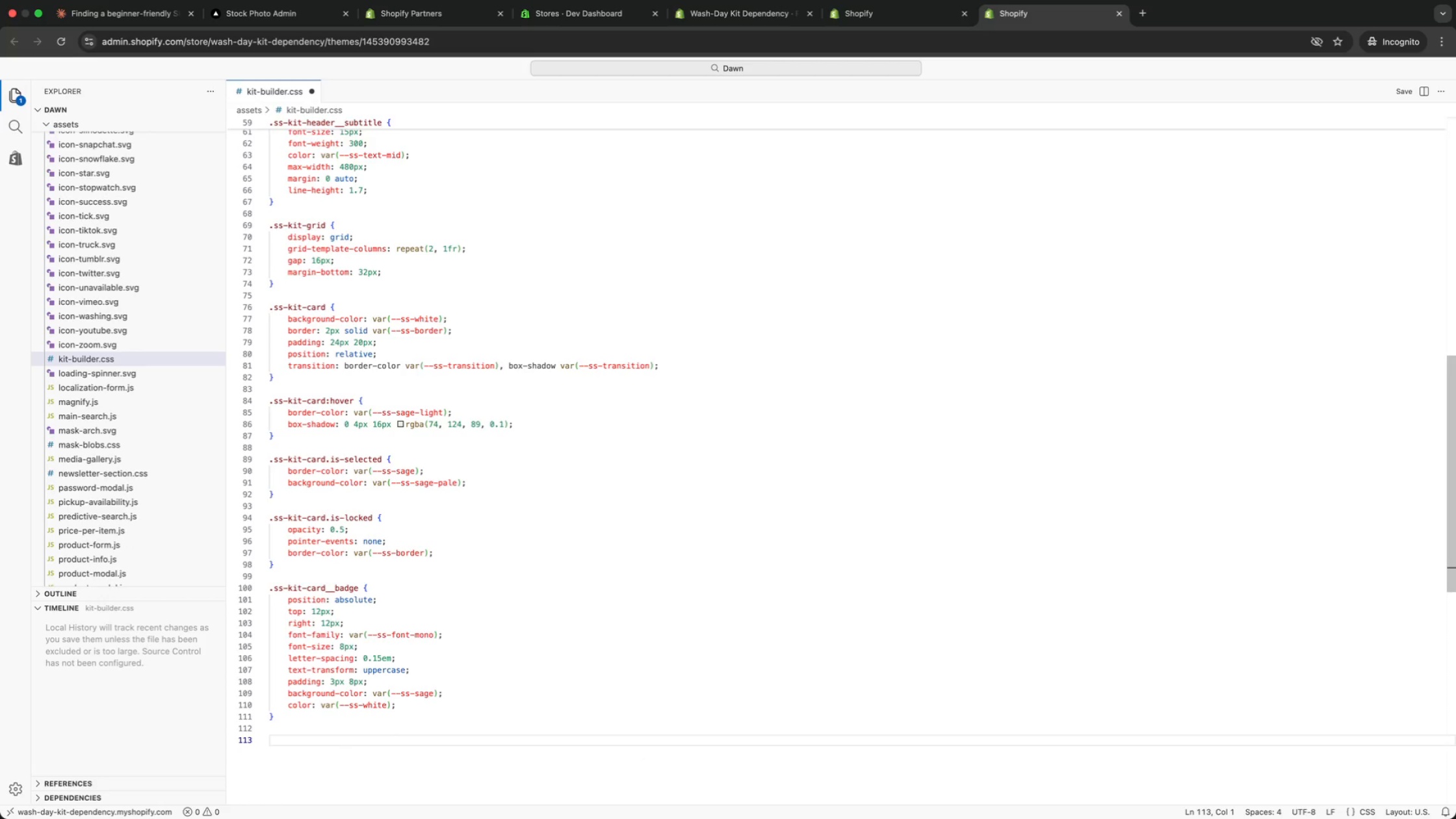 
type(badg)
 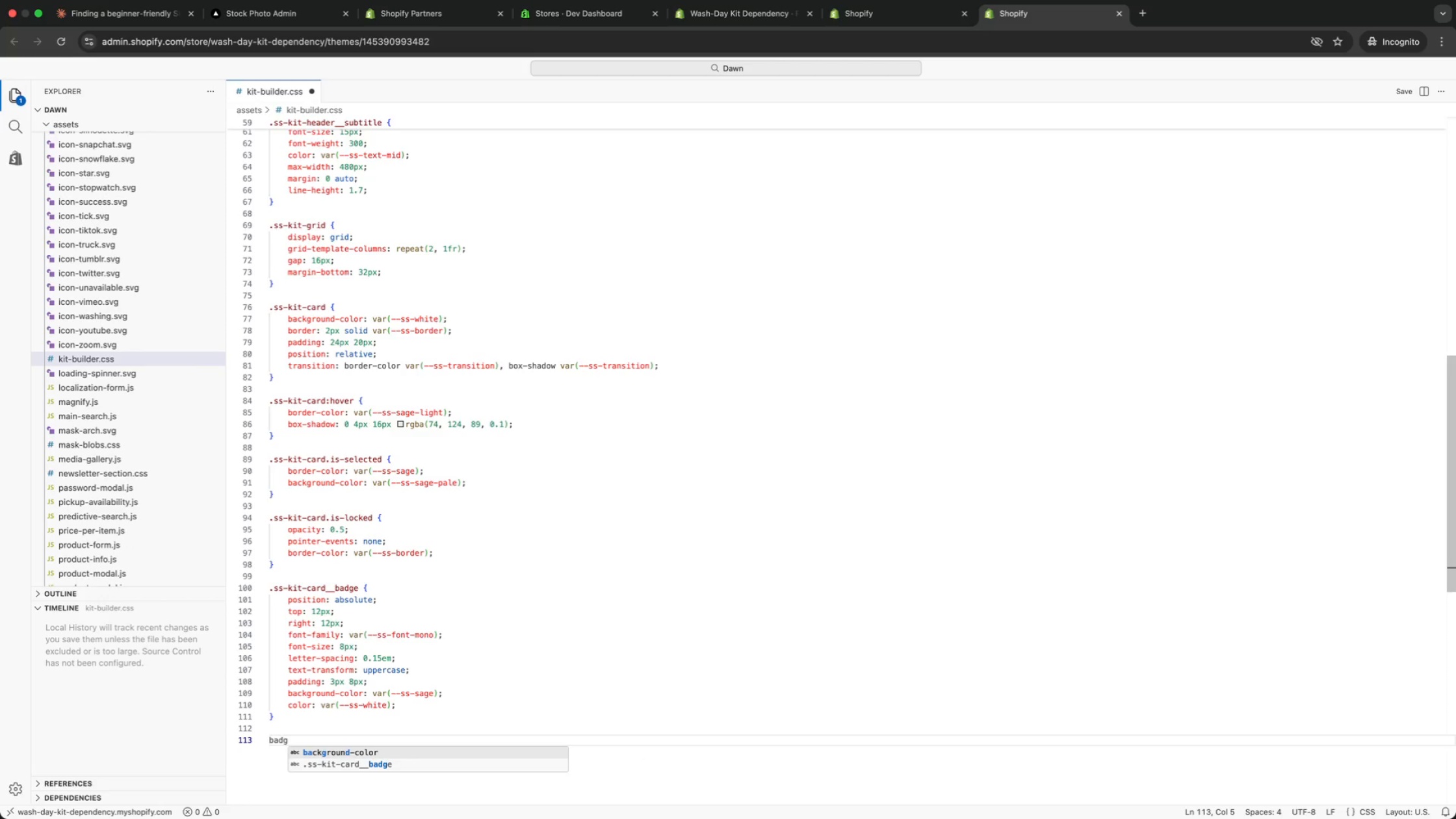 
key(ArrowDown)
 